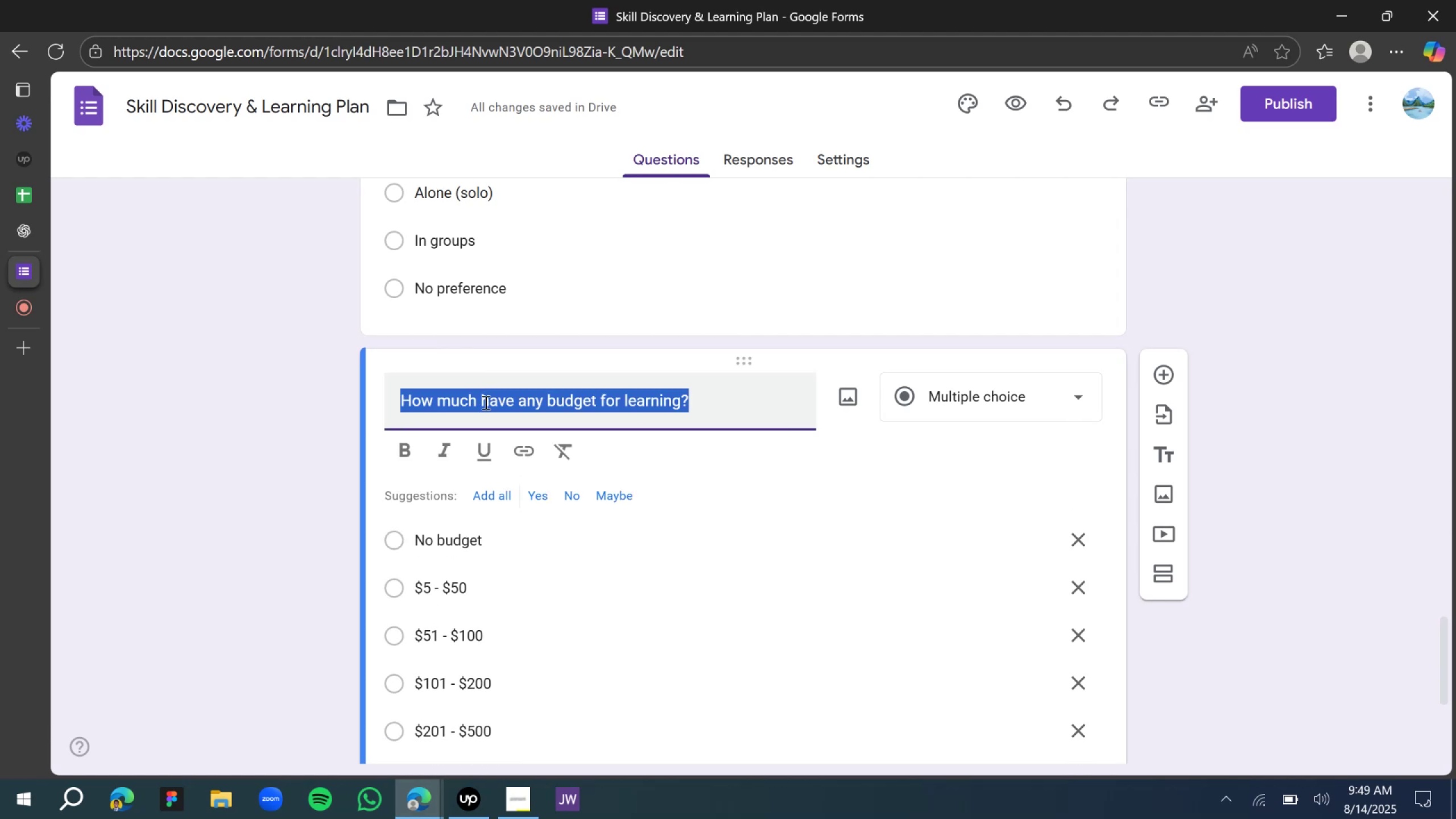 
left_click([485, 402])
 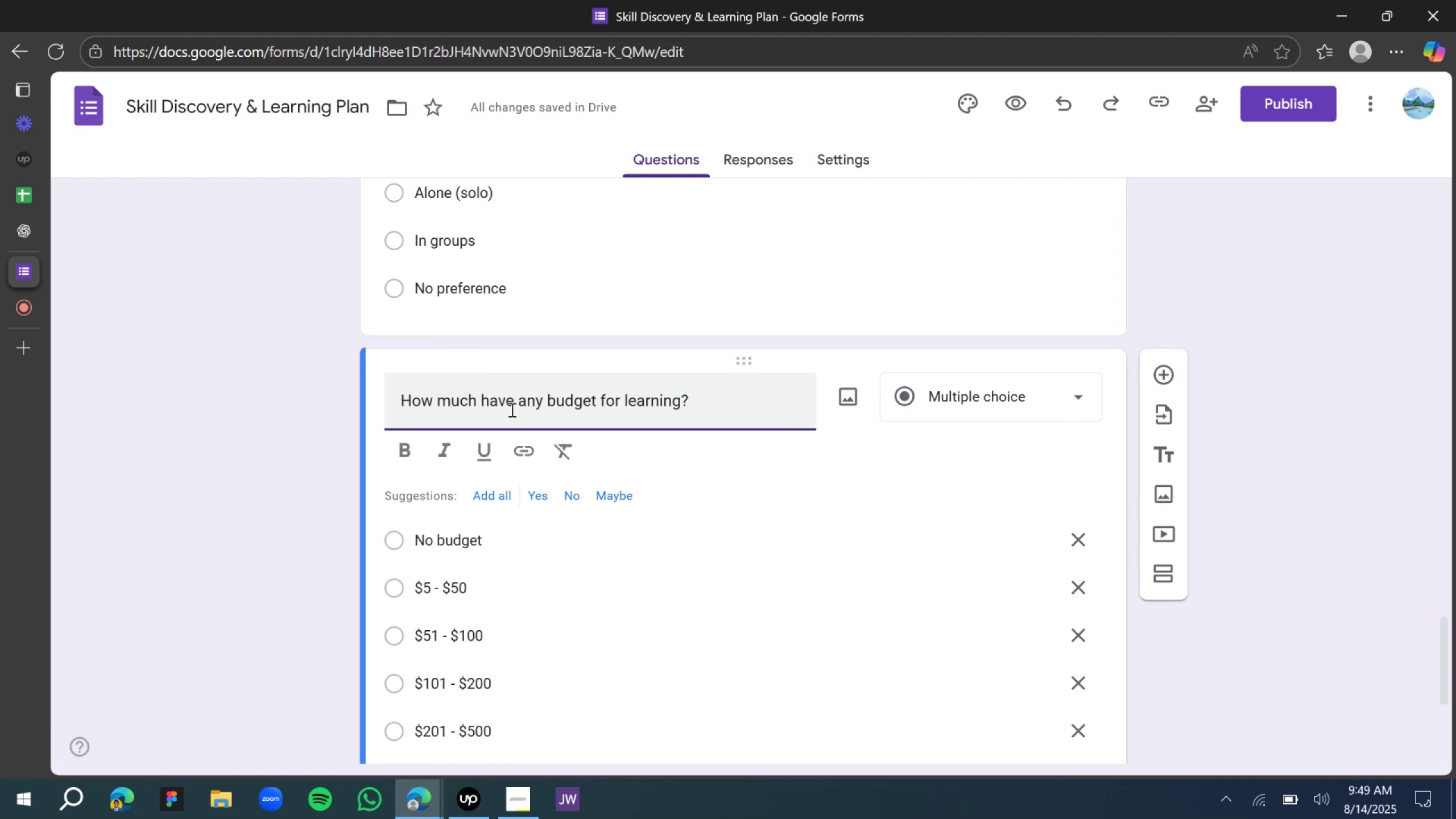 
type(do )
 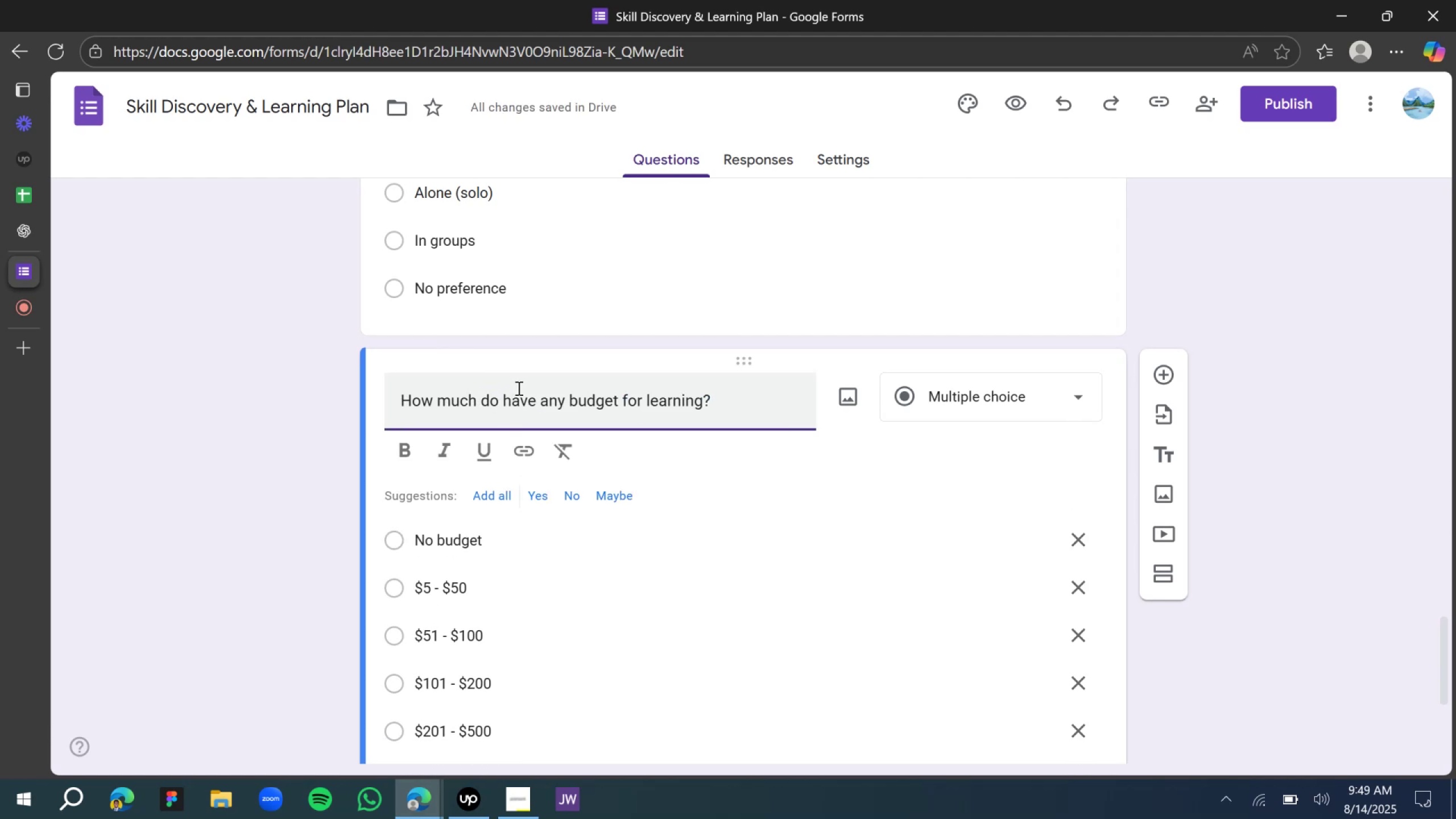 
double_click([553, 407])
 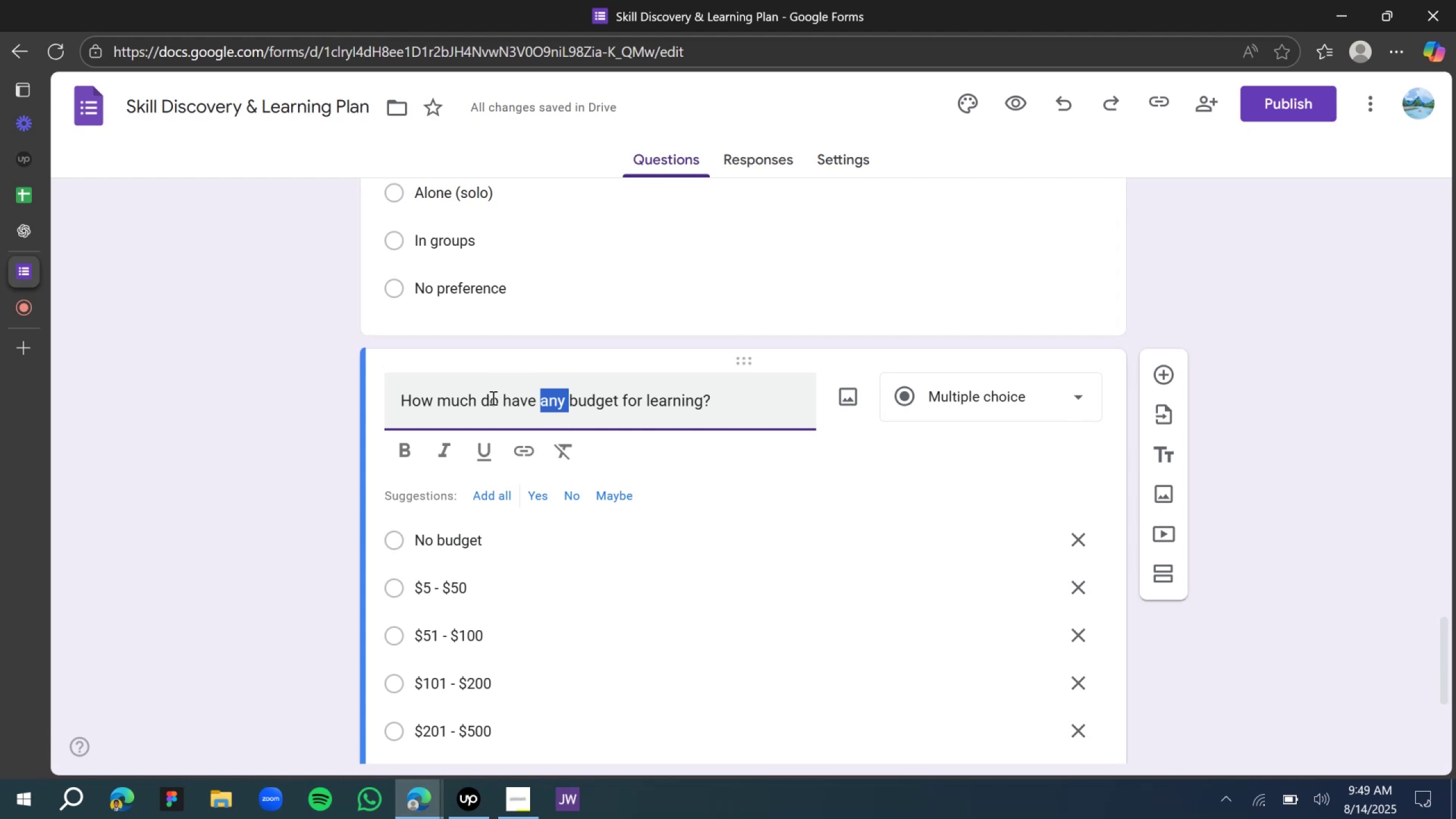 
type(you )
 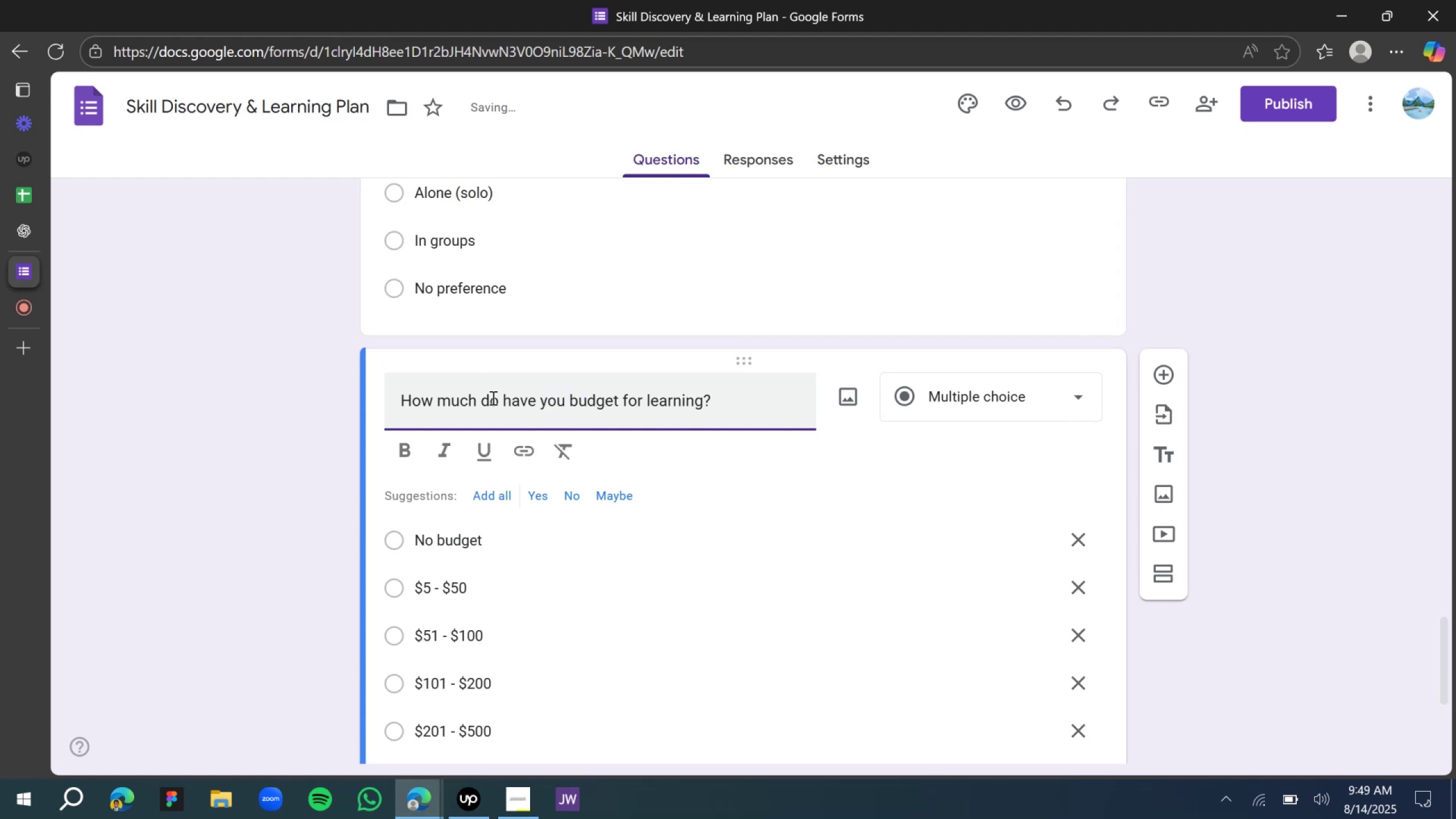 
double_click([492, 398])
 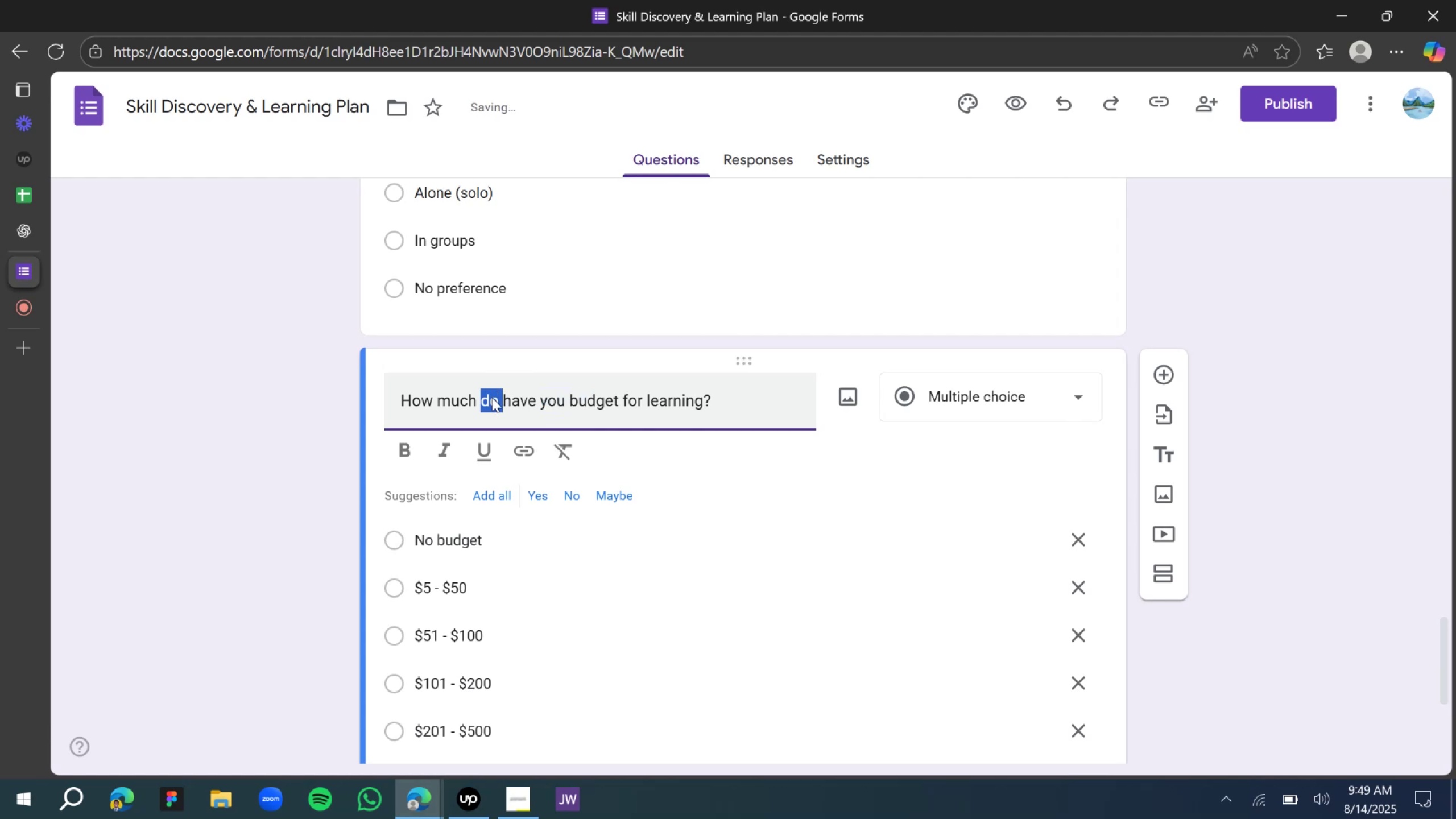 
key(Backspace)
 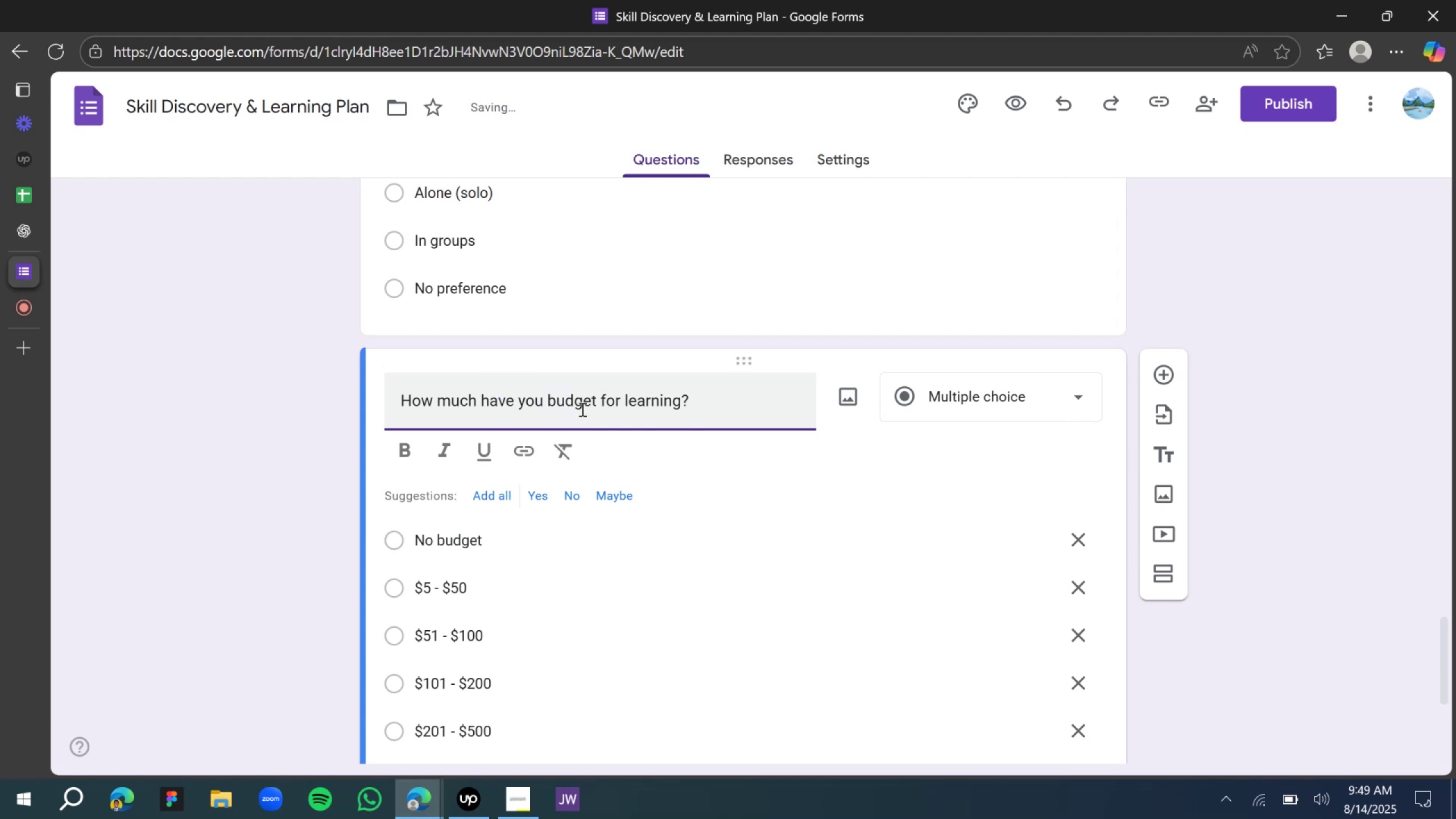 
left_click([596, 404])
 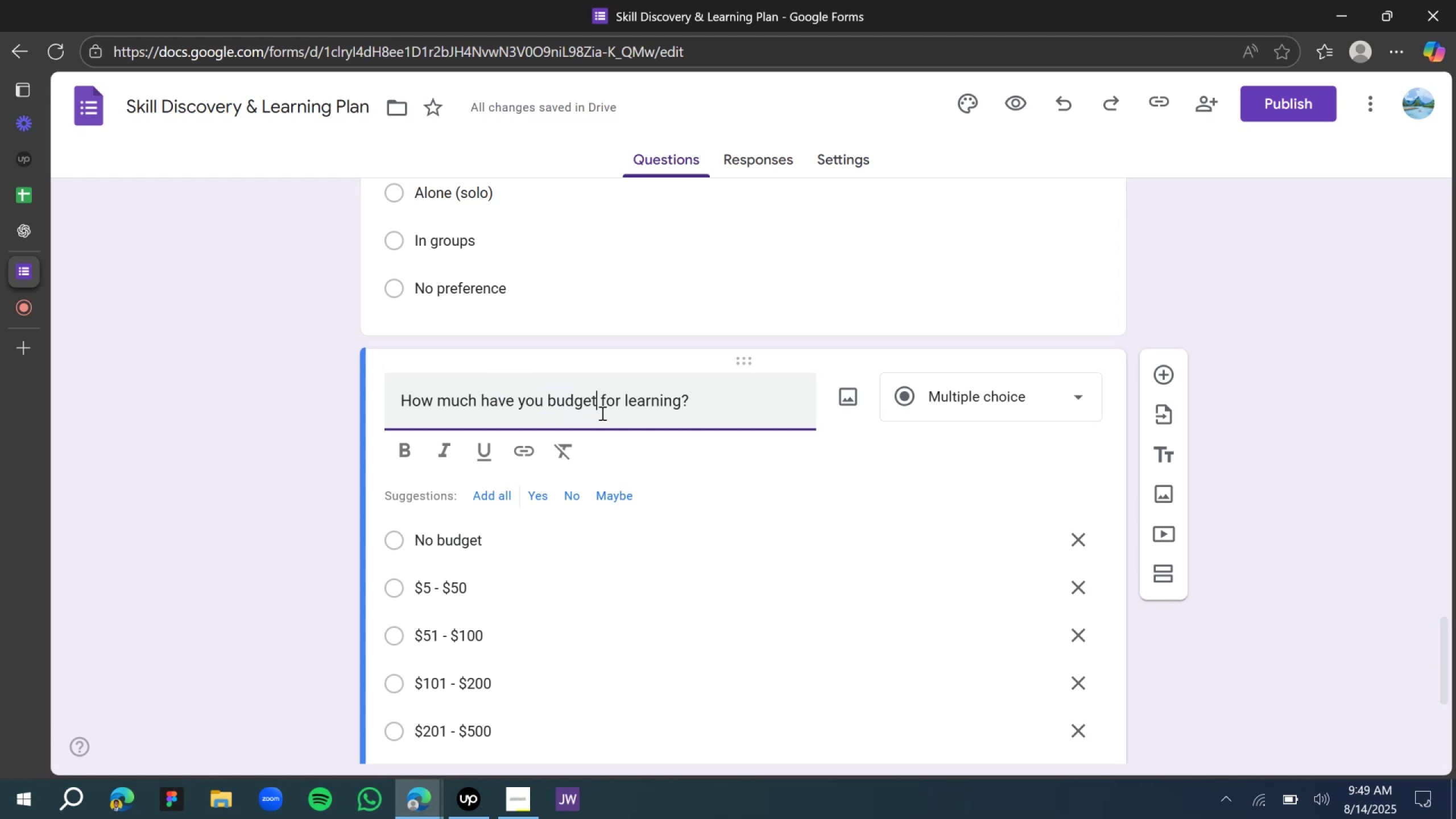 
type(ed)
 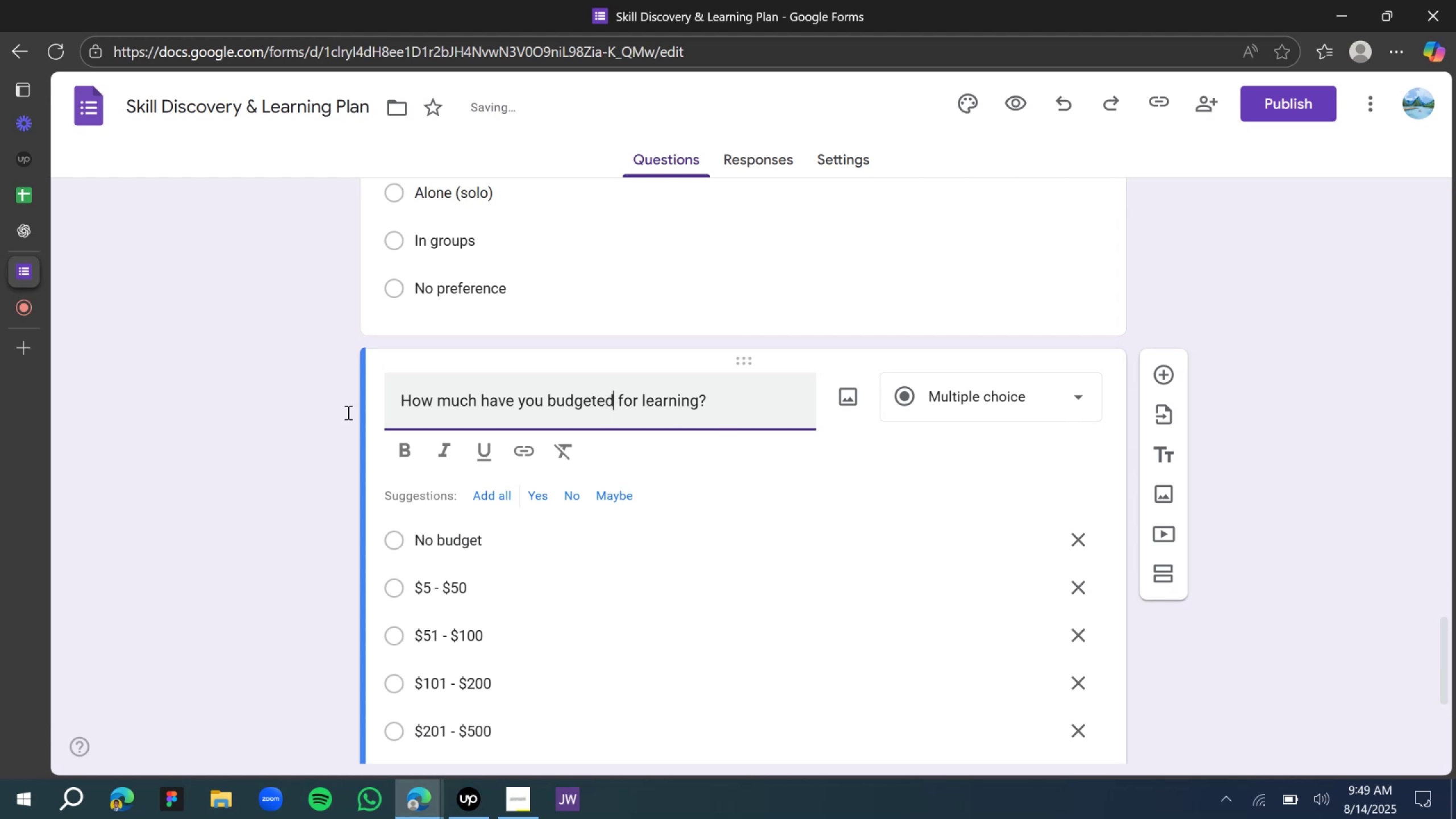 
left_click([200, 404])
 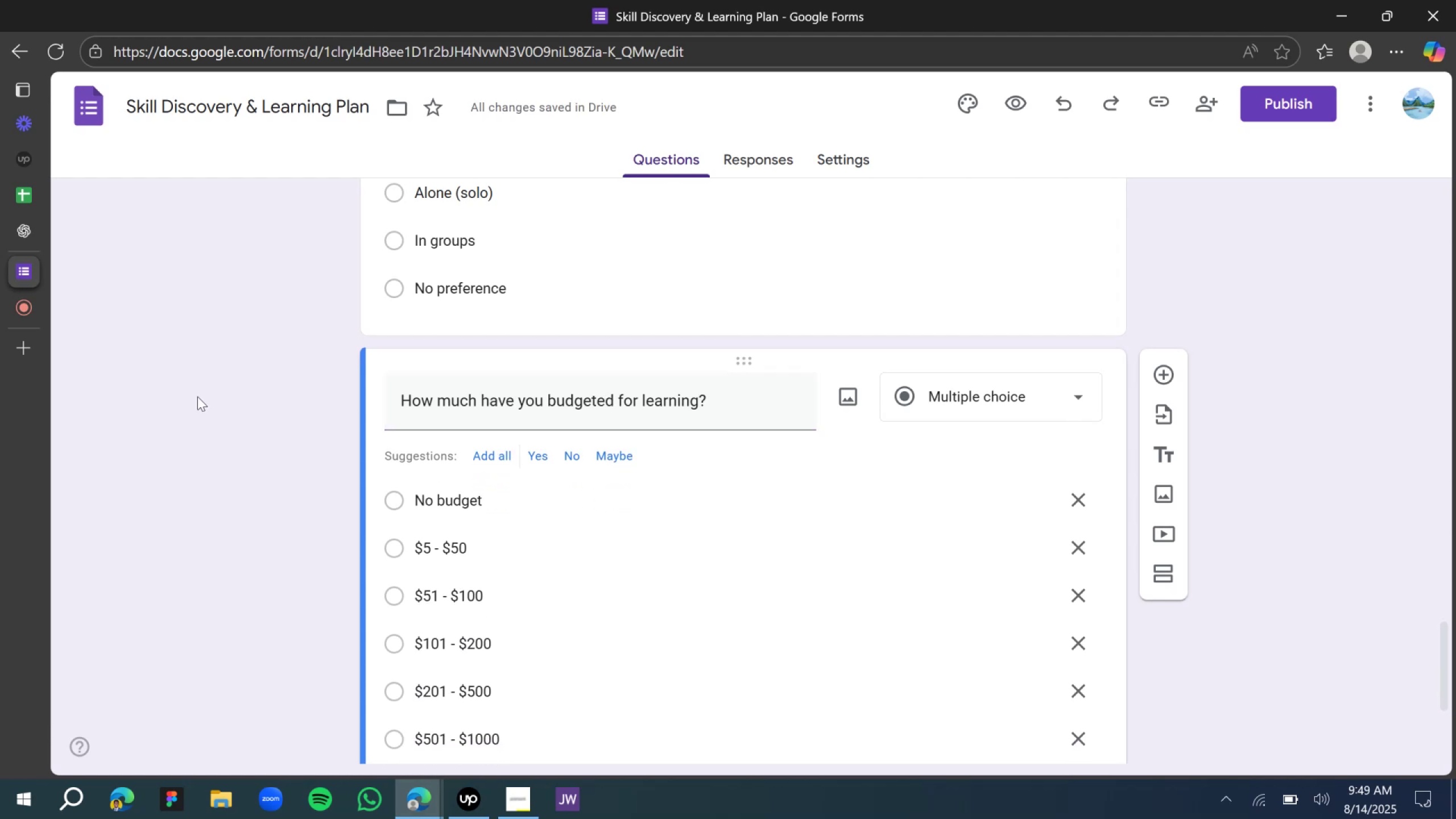 
wait(9.38)
 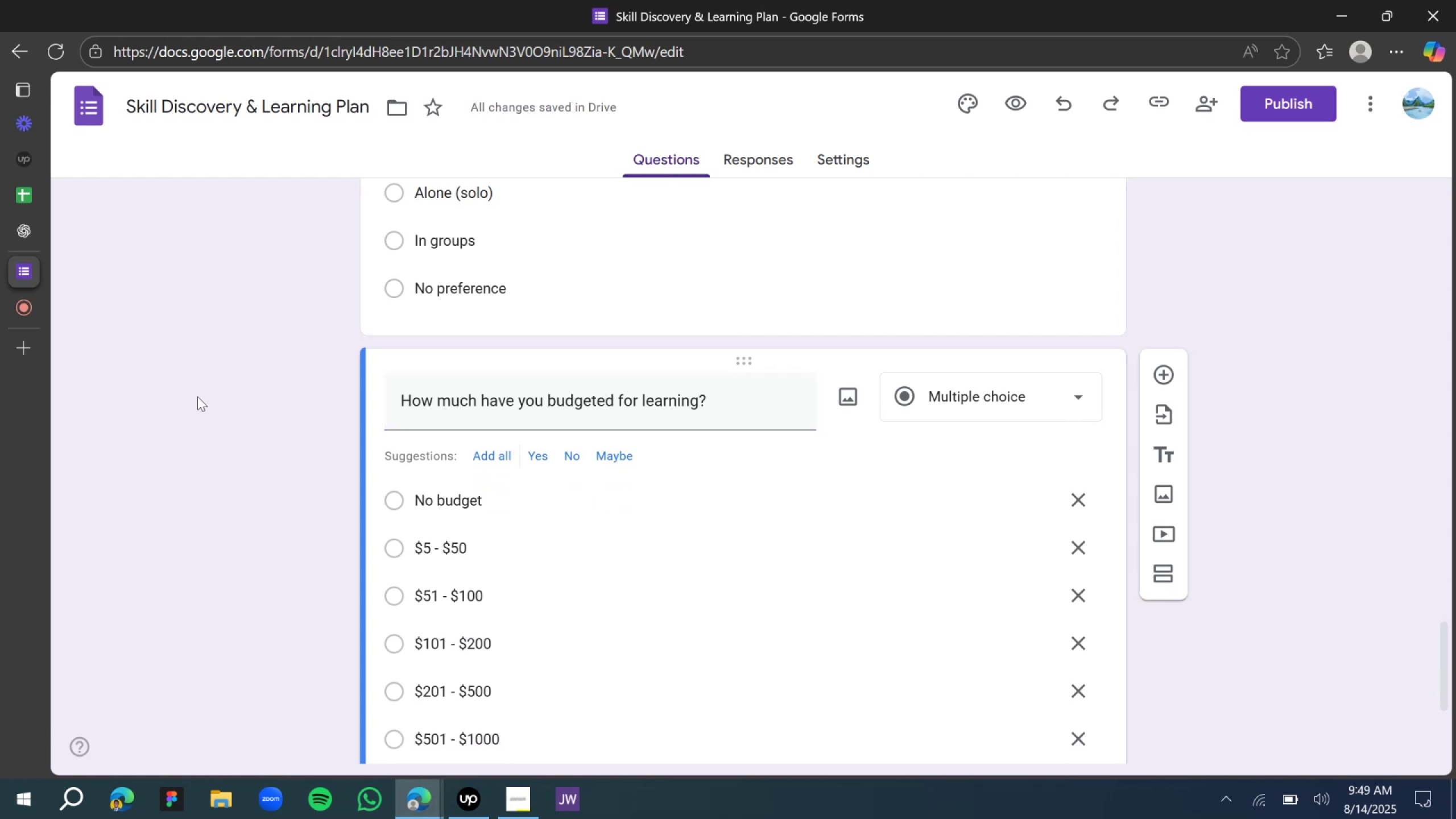 
scroll: coordinate [56, 395], scroll_direction: down, amount: 6.0
 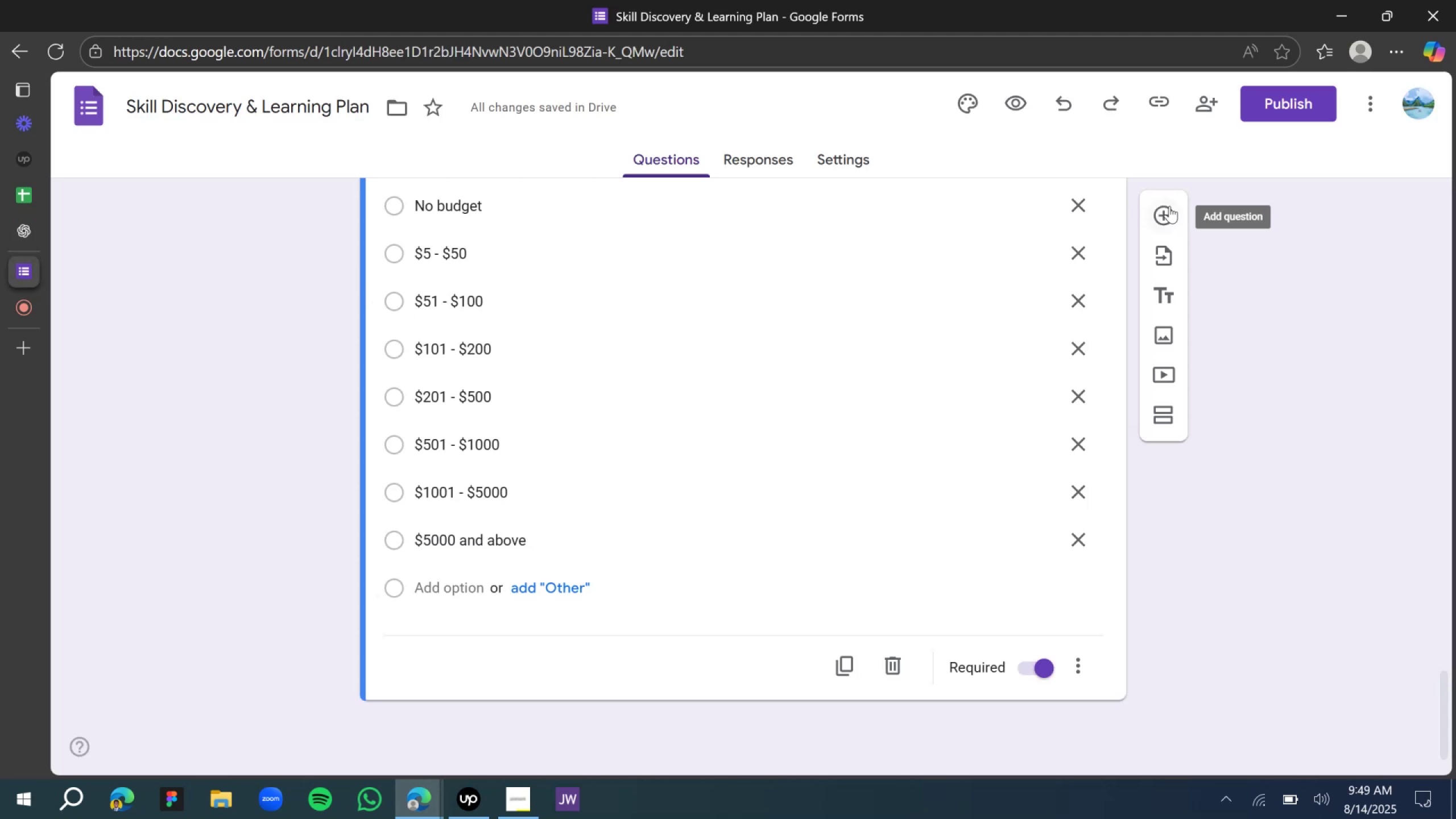 
wait(15.15)
 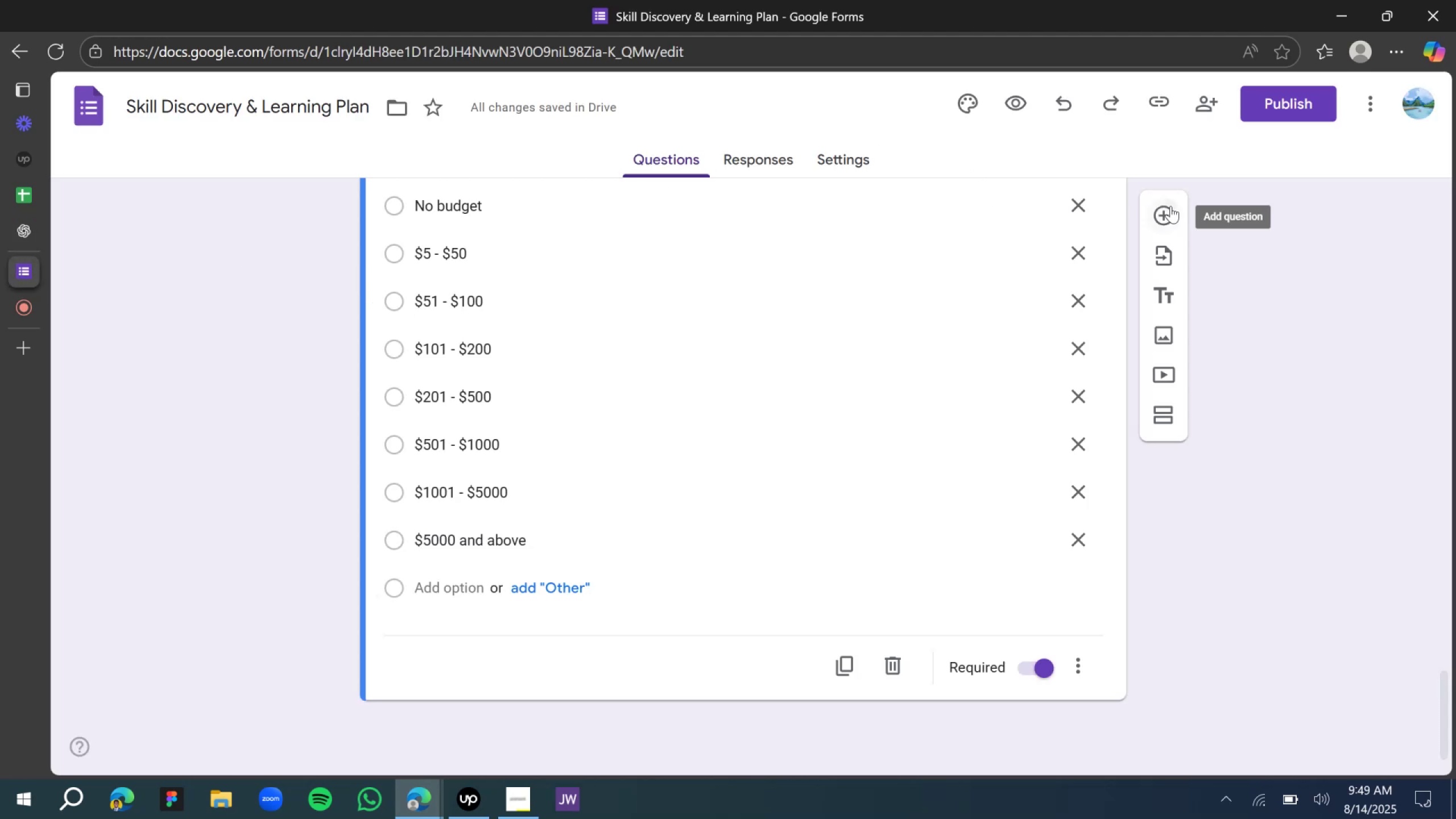 
type(Wel)
 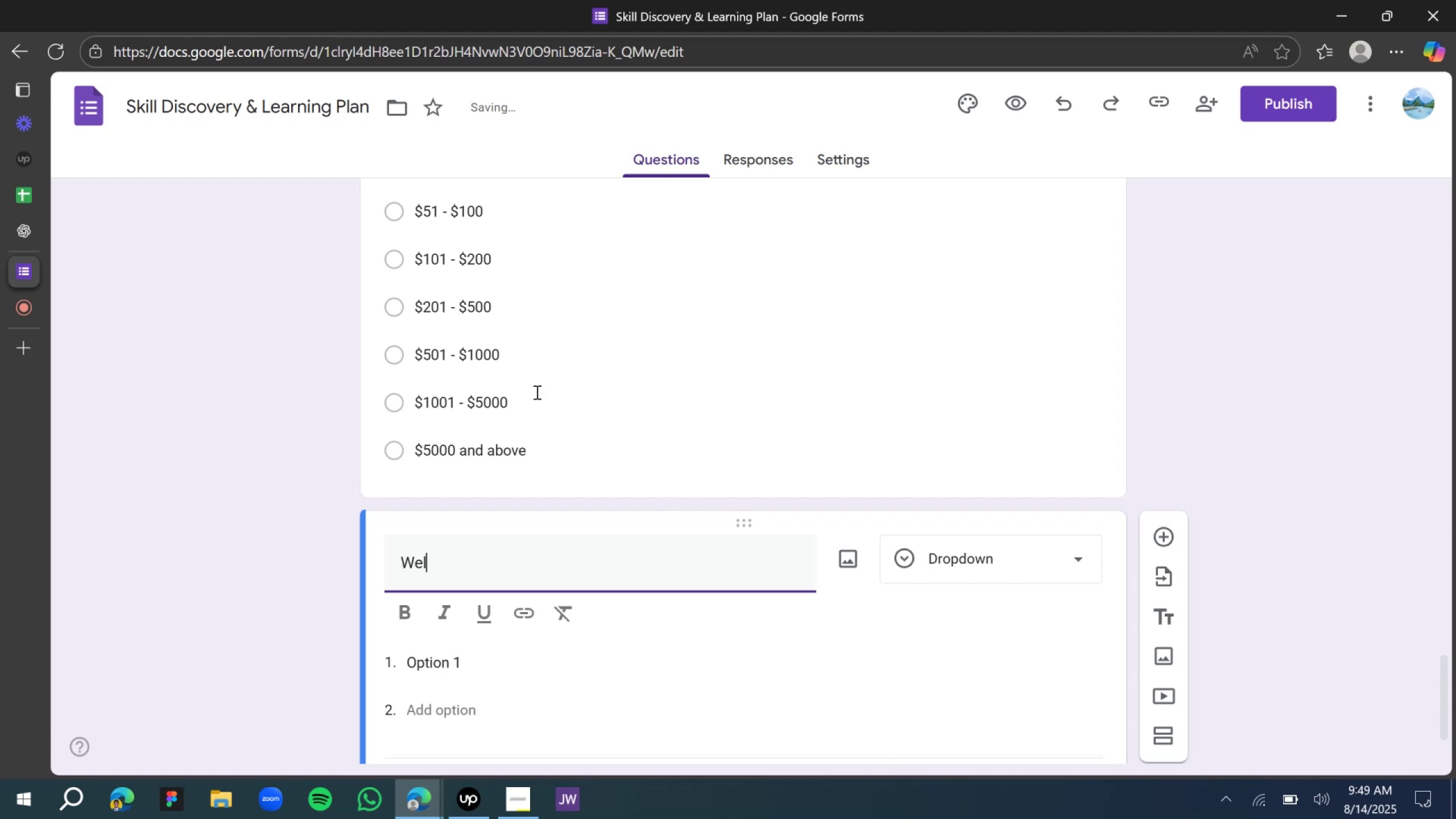 
left_click([20, 233])
 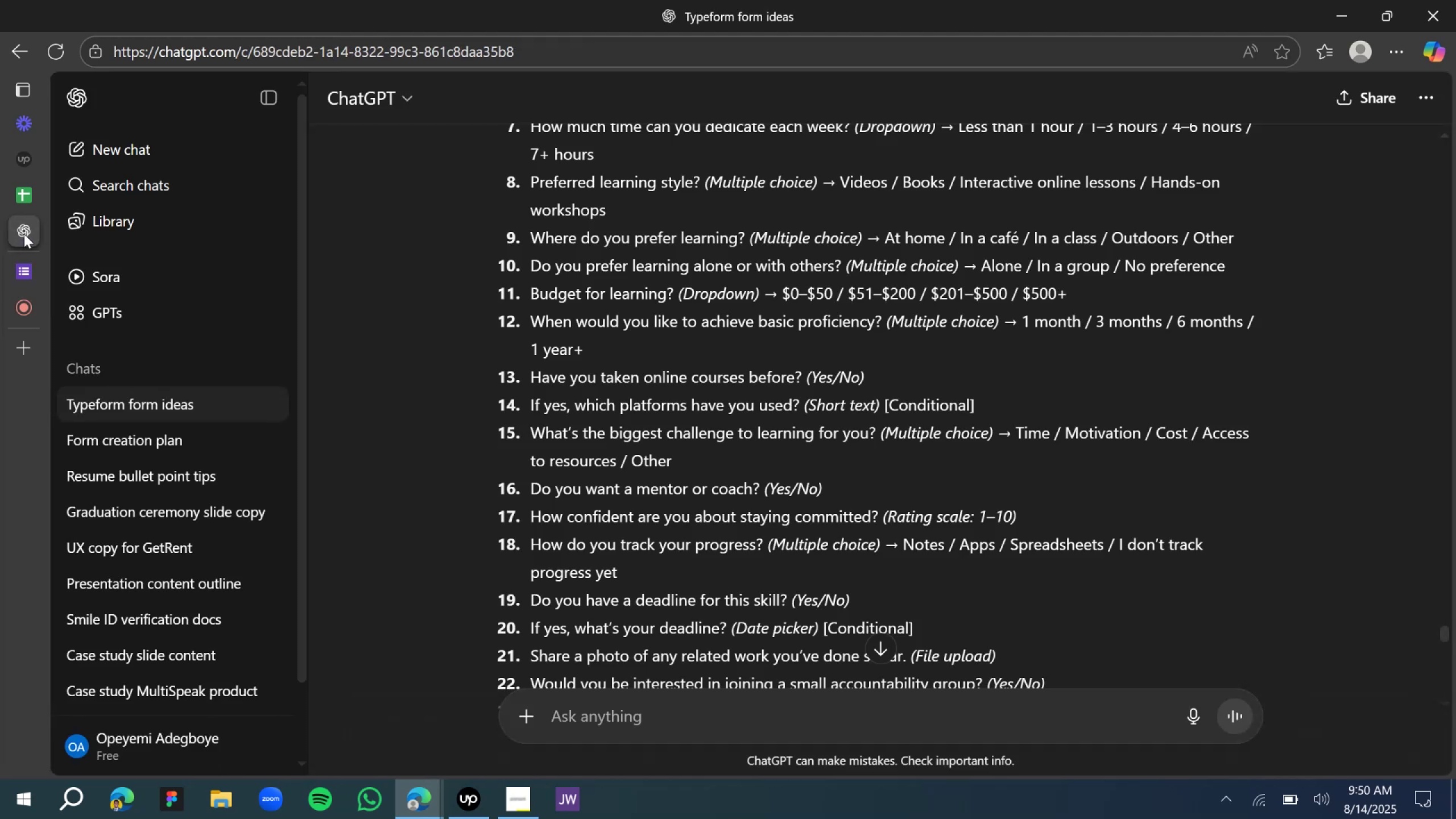 
wait(5.94)
 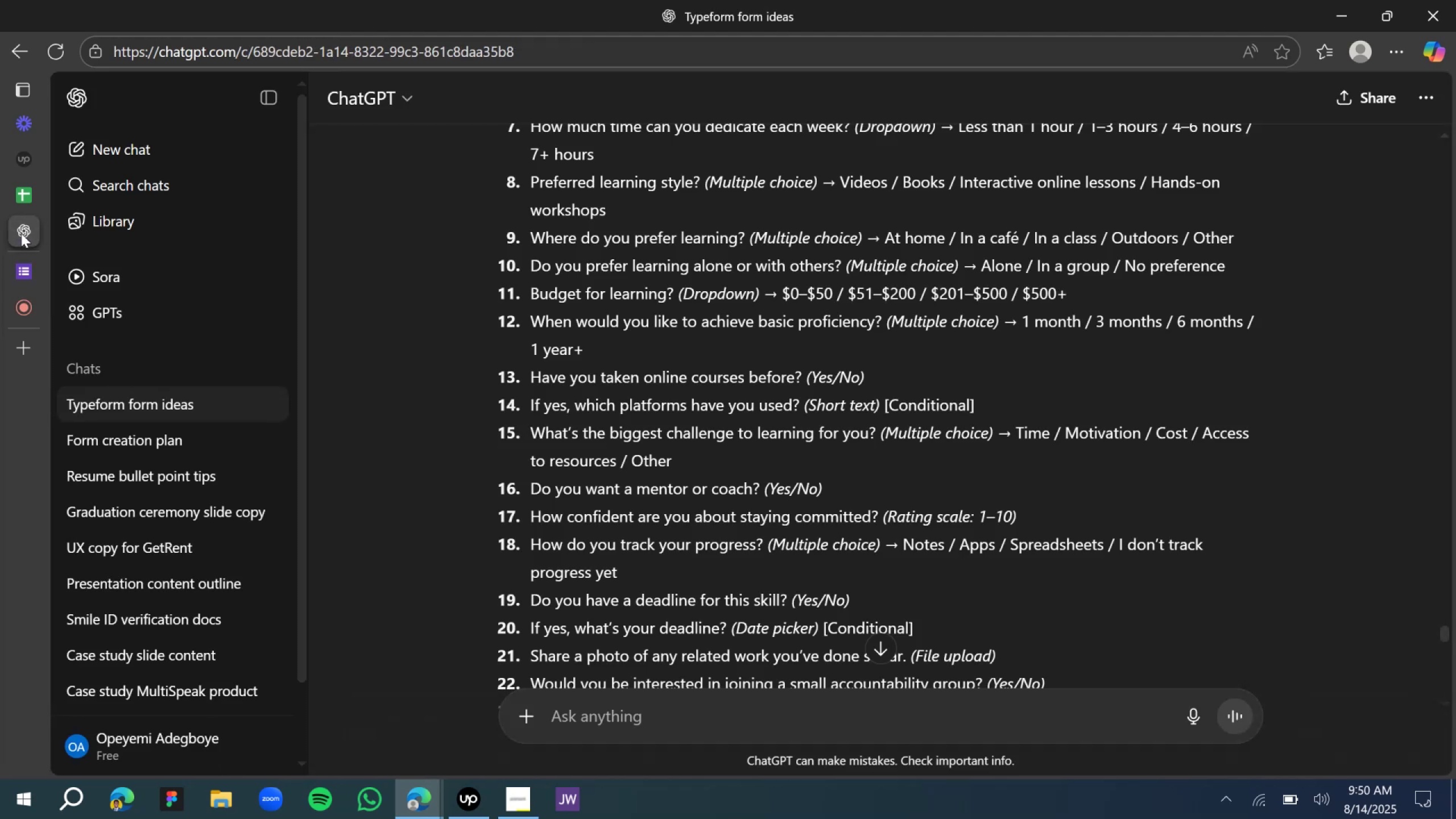 
mouse_move([45, 241])
 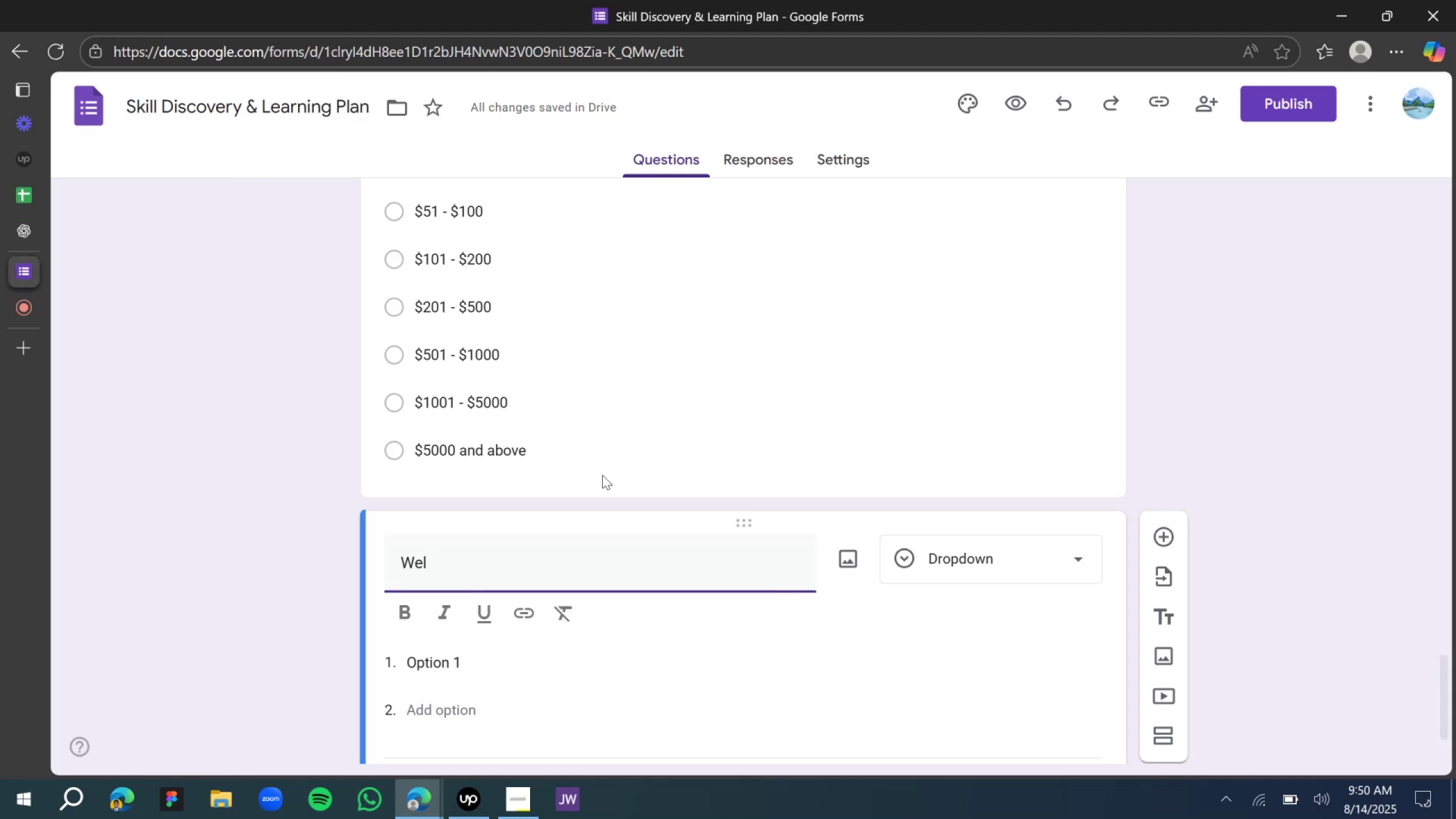 
key(Backspace)
key(Backspace)
type(hen will you like to achieve basic proficiency?)
 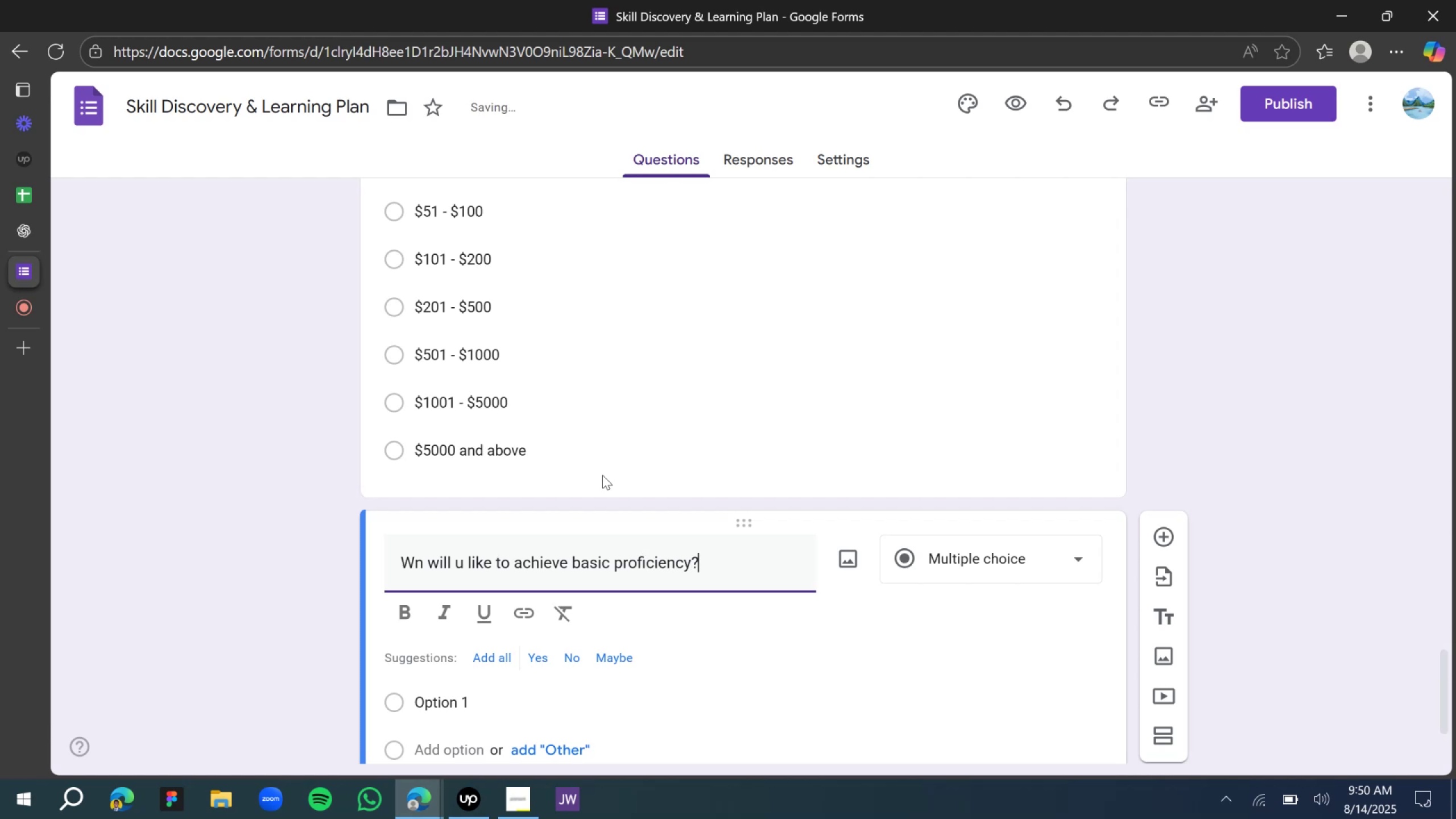 
wait(12.24)
 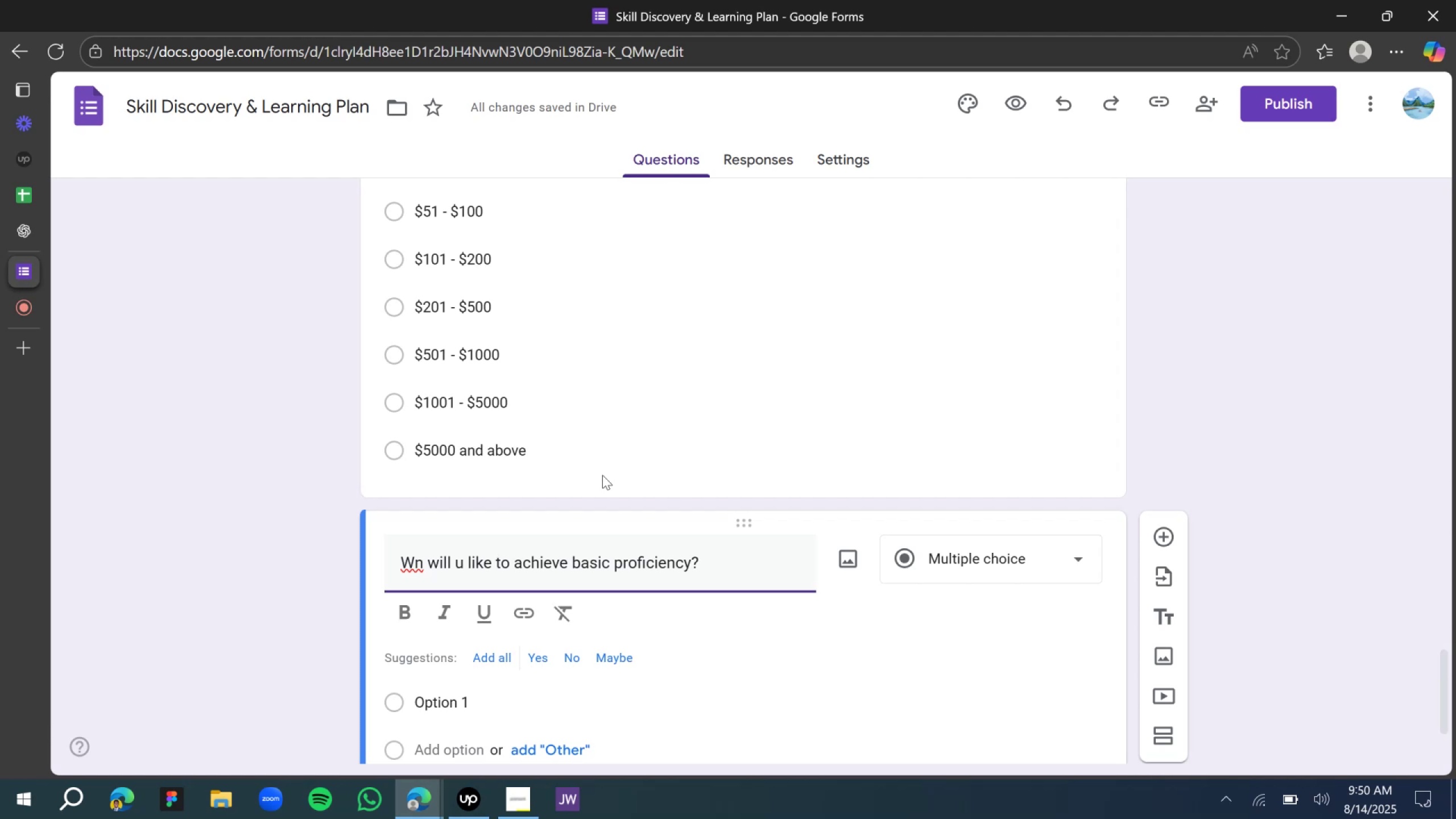 
left_click([415, 565])
 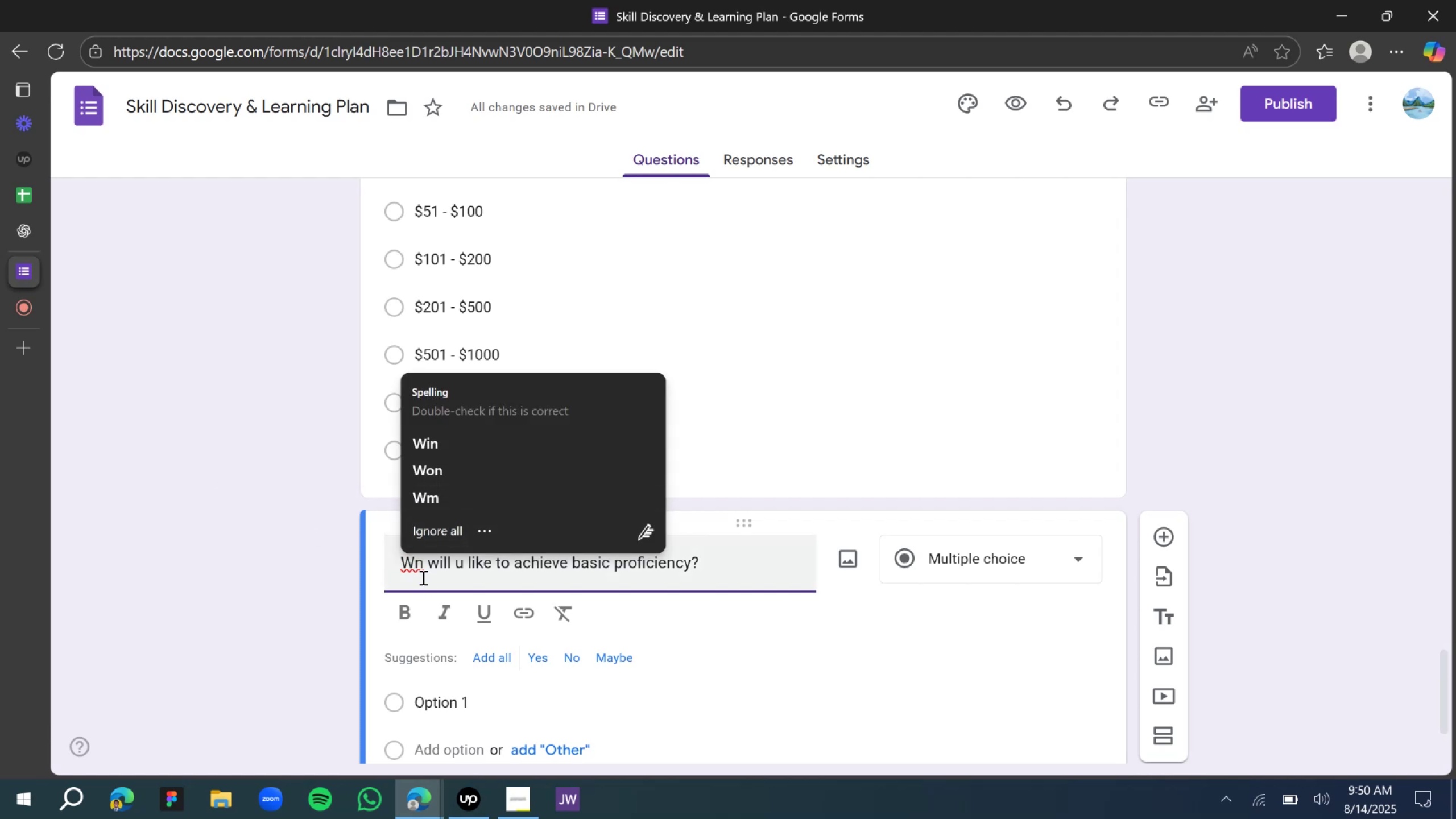 
type(he)
 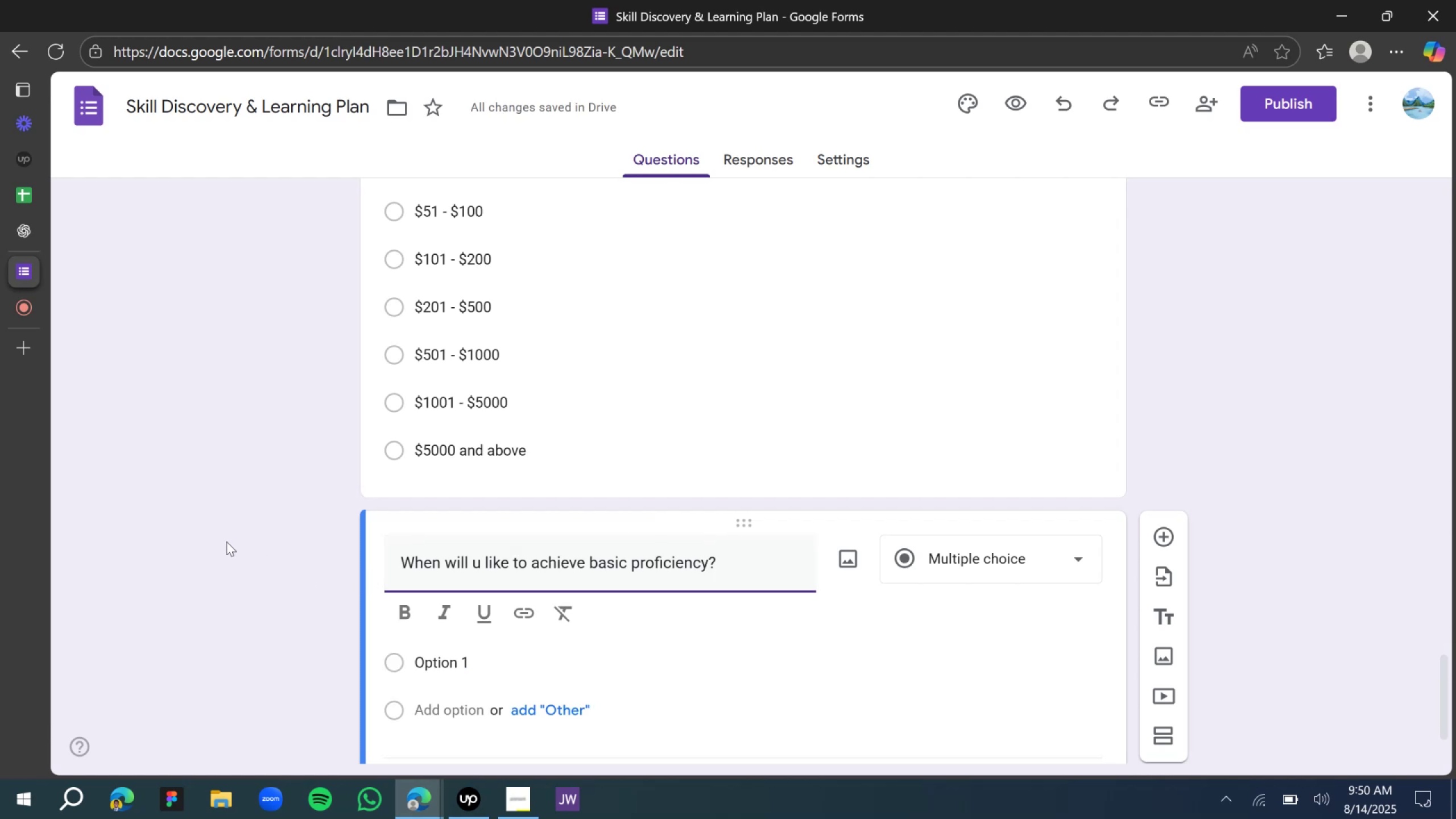 
wait(5.78)
 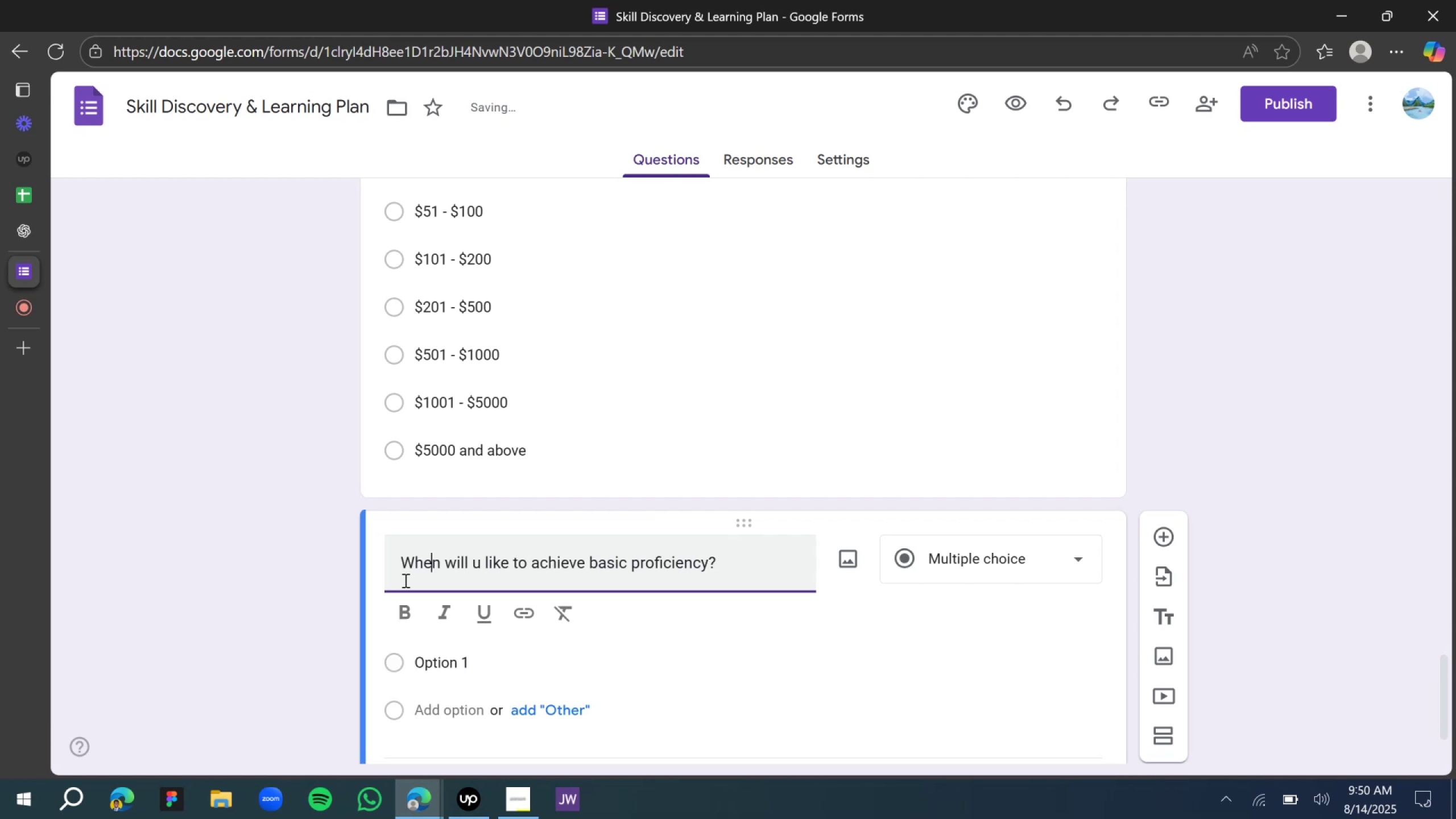 
left_click([272, 543])
 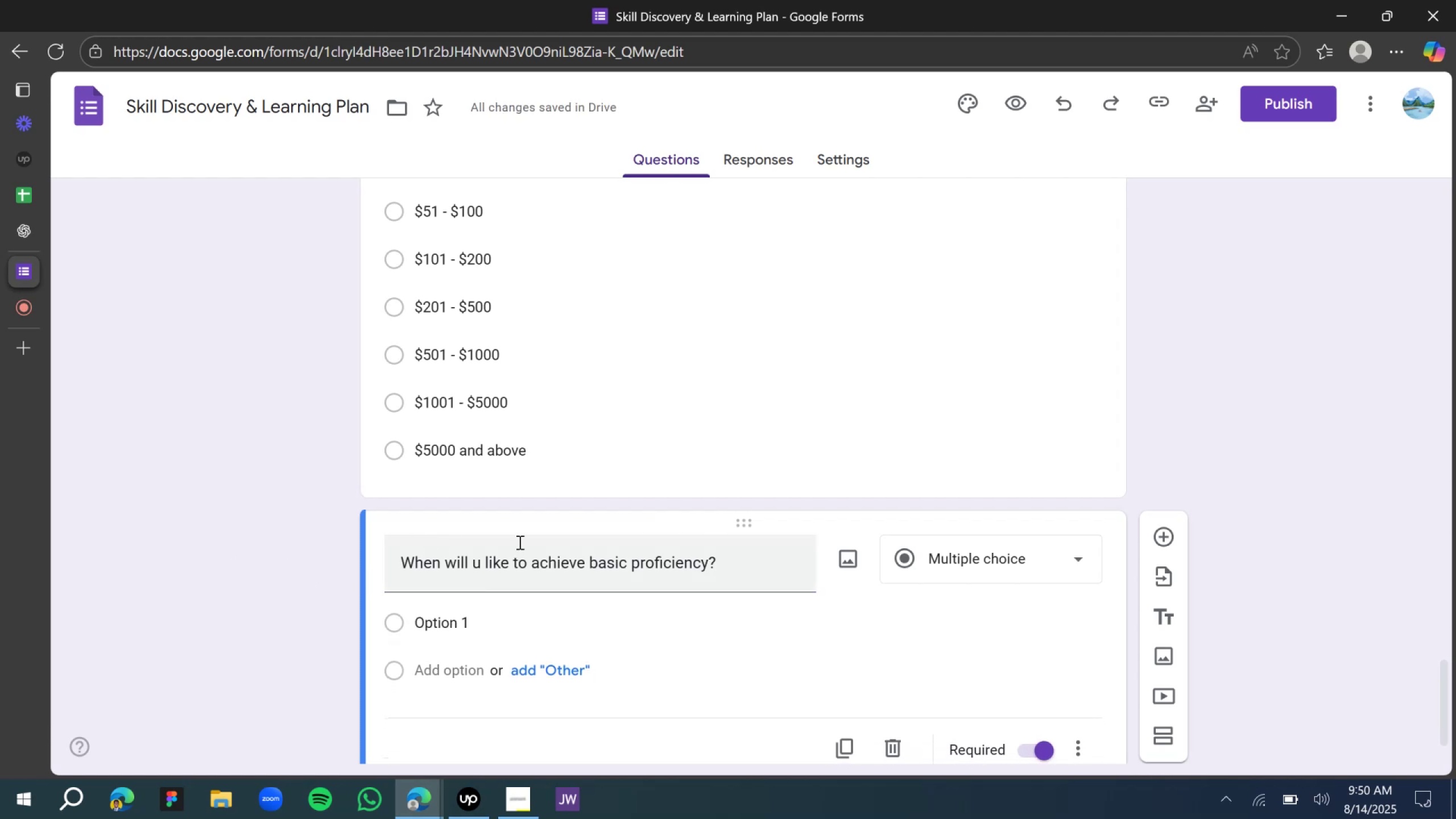 
scroll: coordinate [592, 559], scroll_direction: down, amount: 2.0
 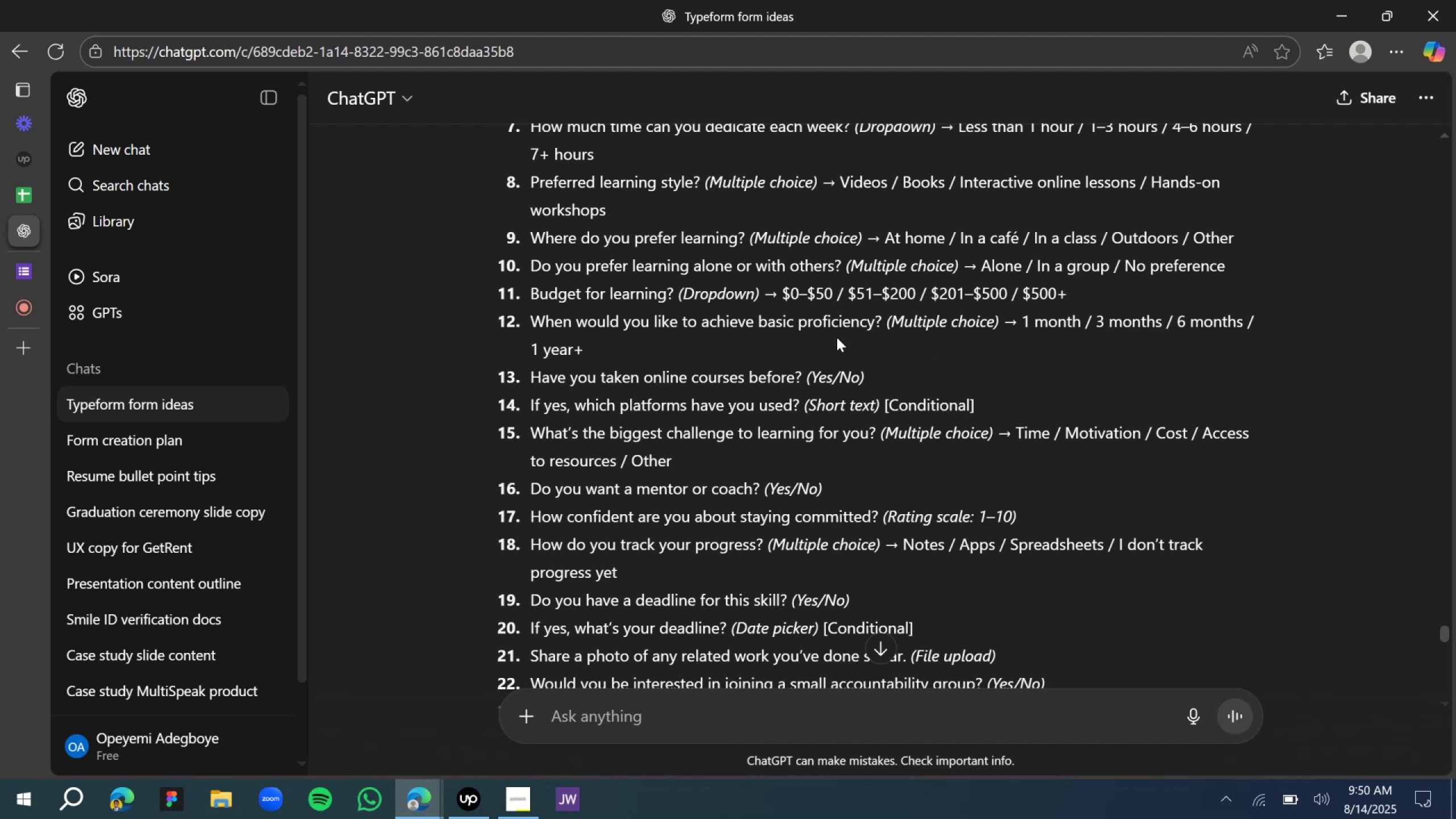 
wait(6.0)
 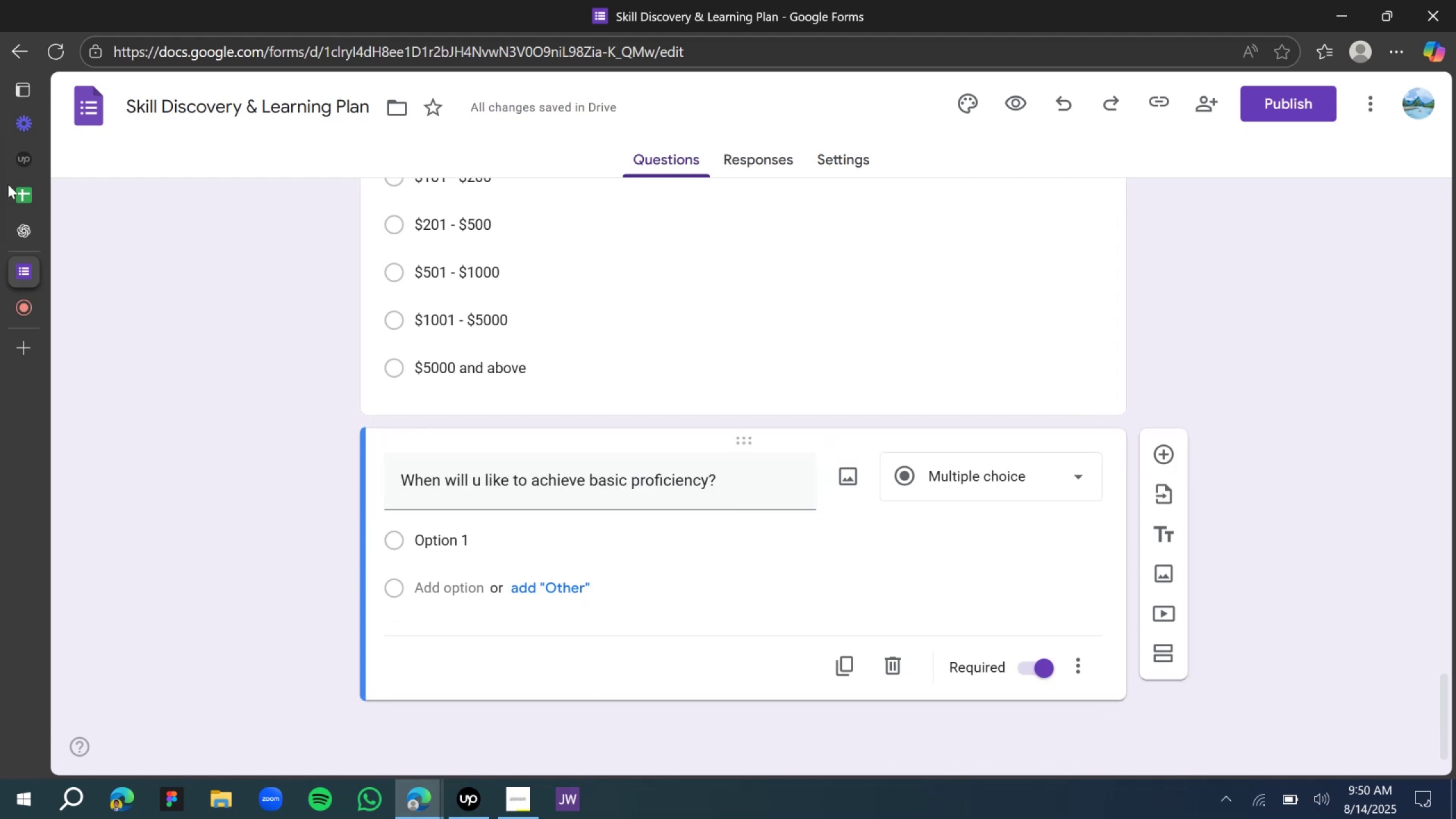 
left_click([39, 267])
 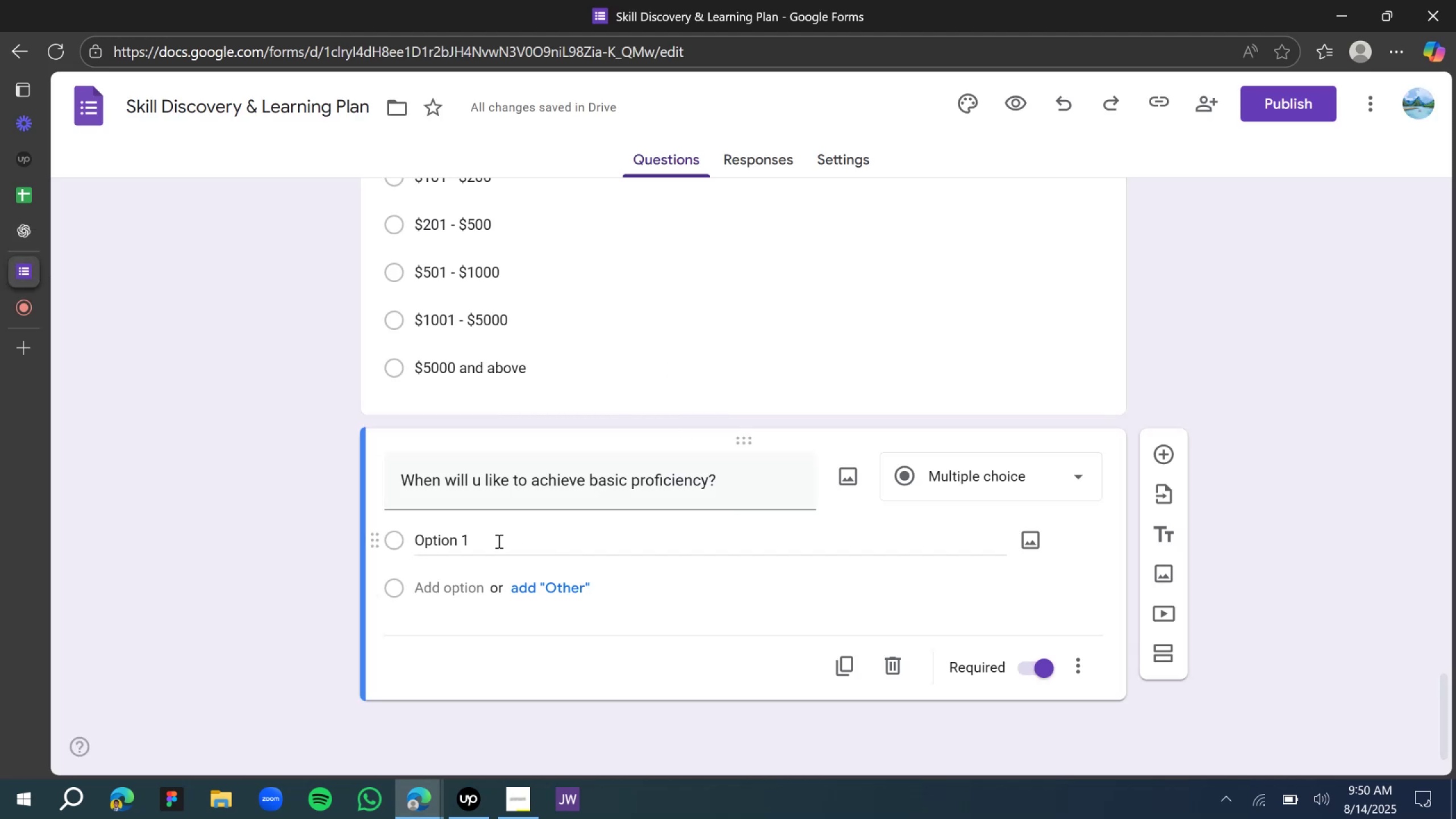 
double_click([498, 541])
 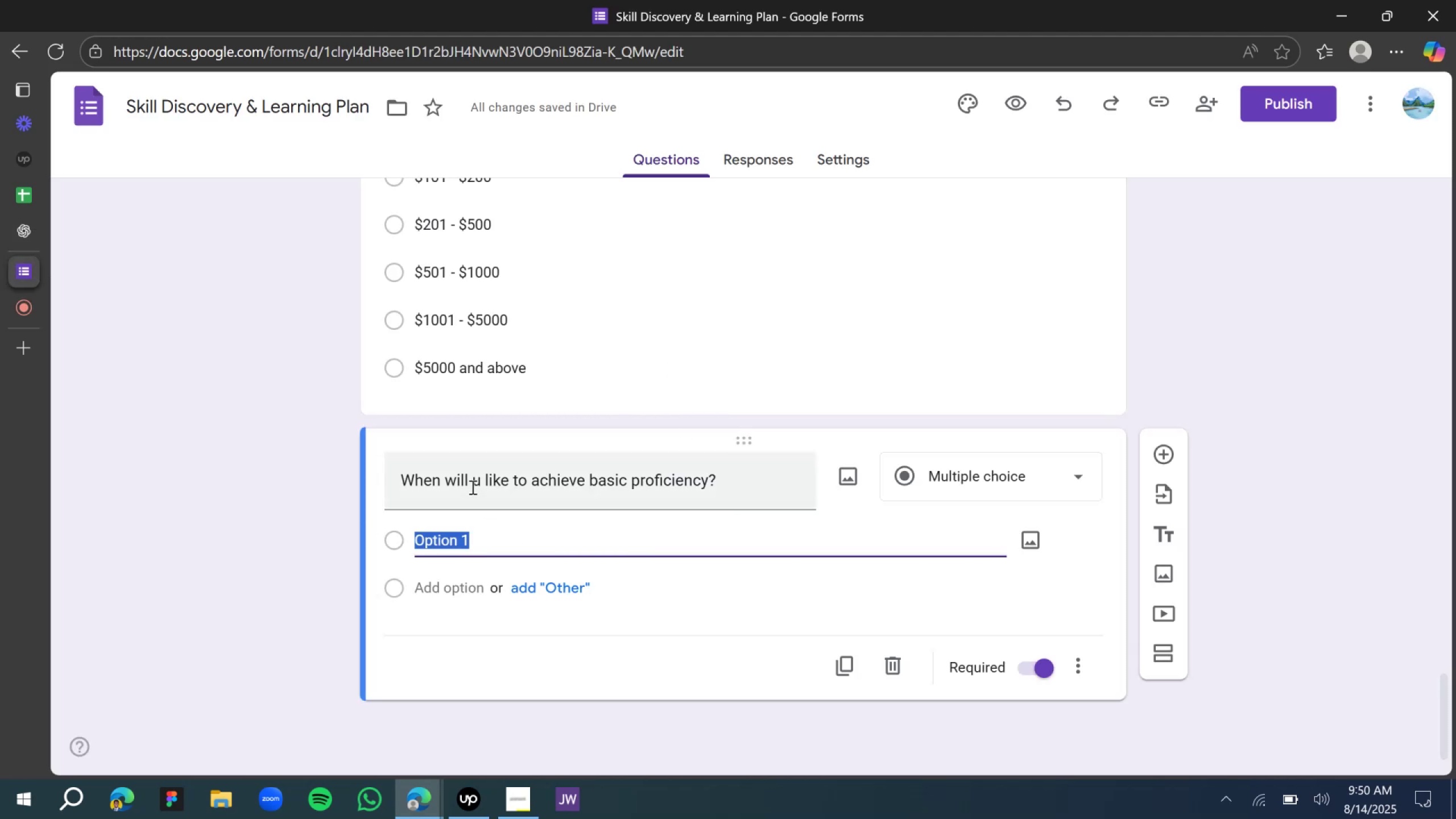 
type(Few)
 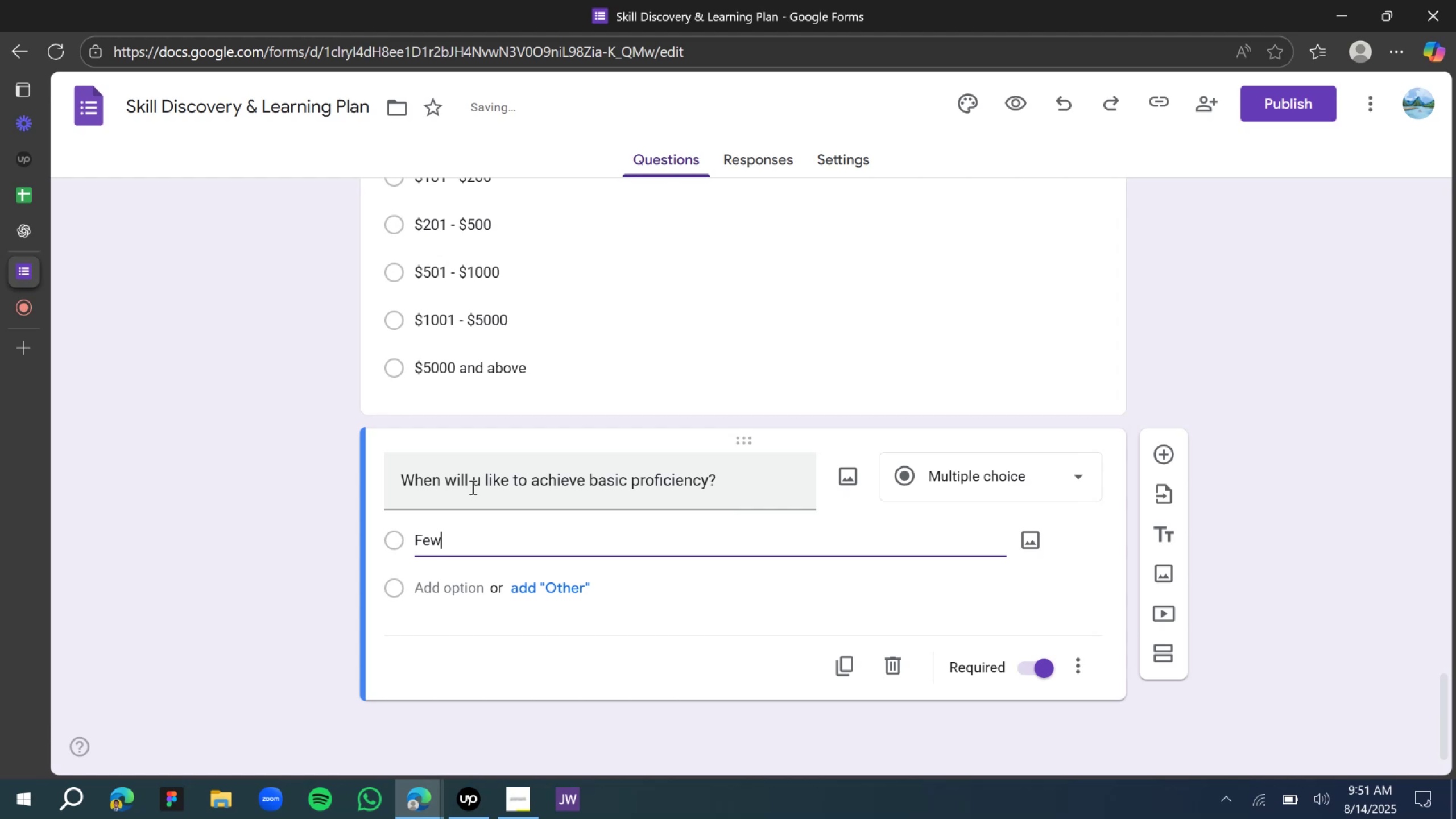 
key(Space)
 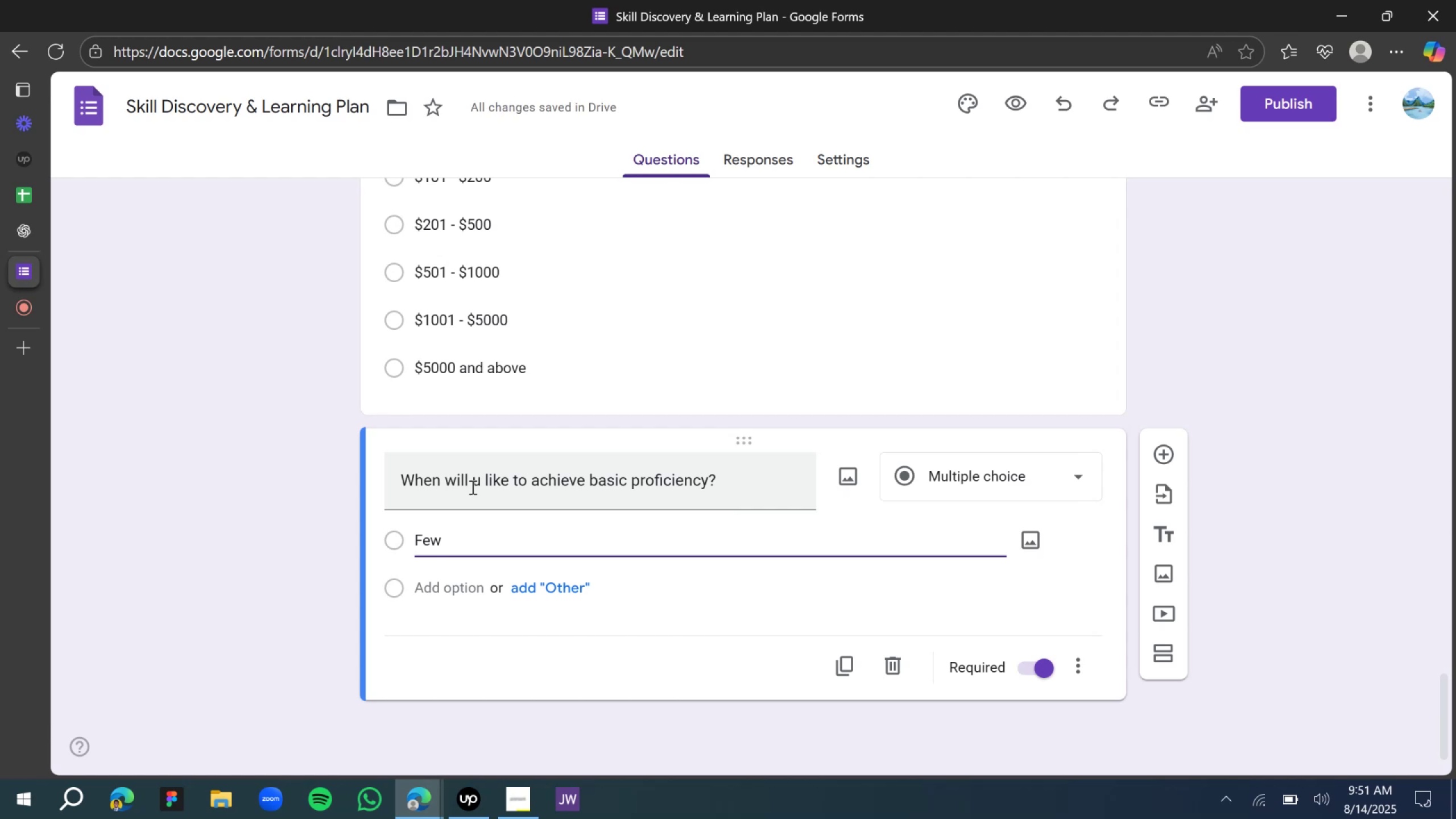 
type(weeks)
 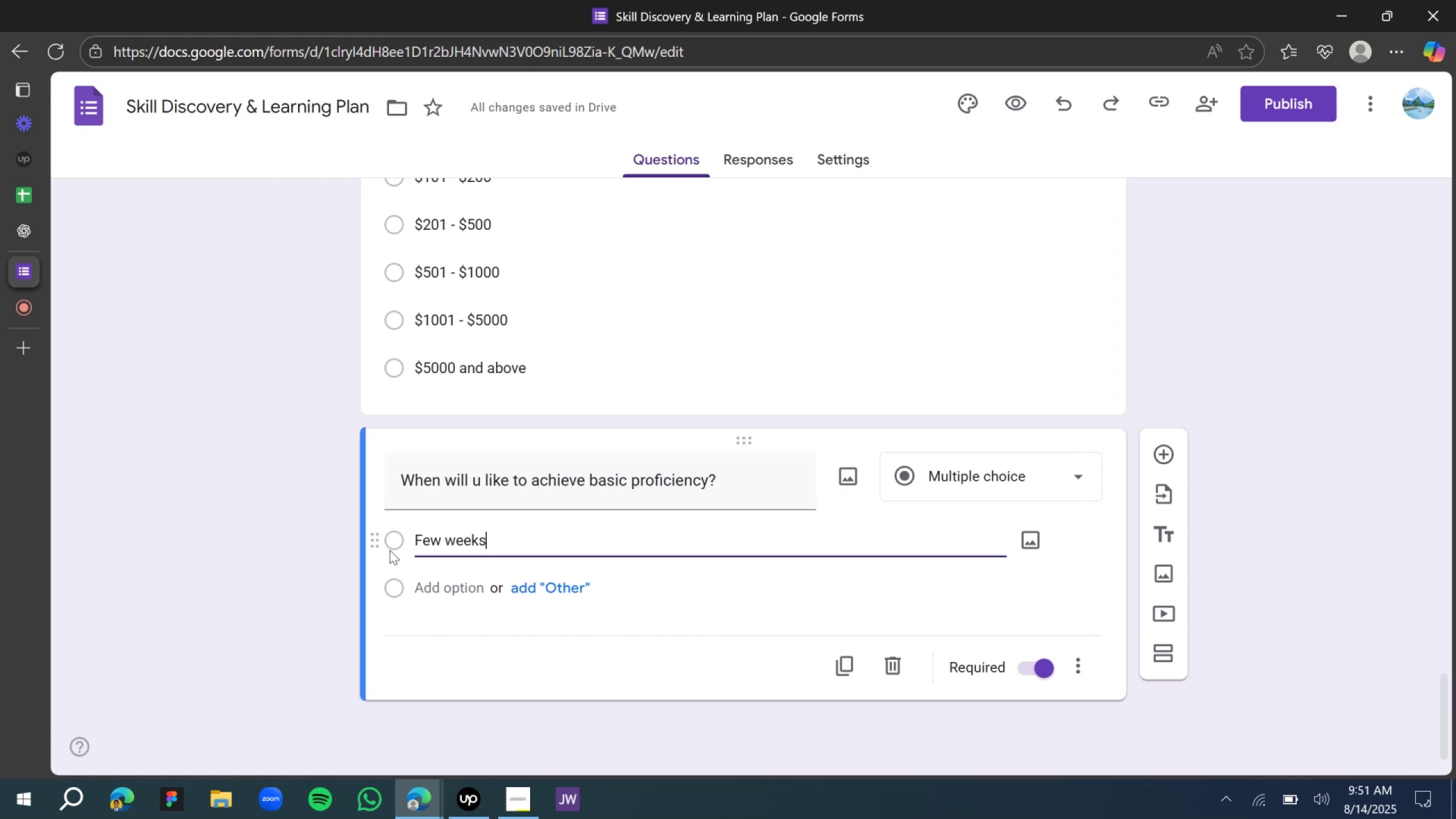 
wait(9.98)
 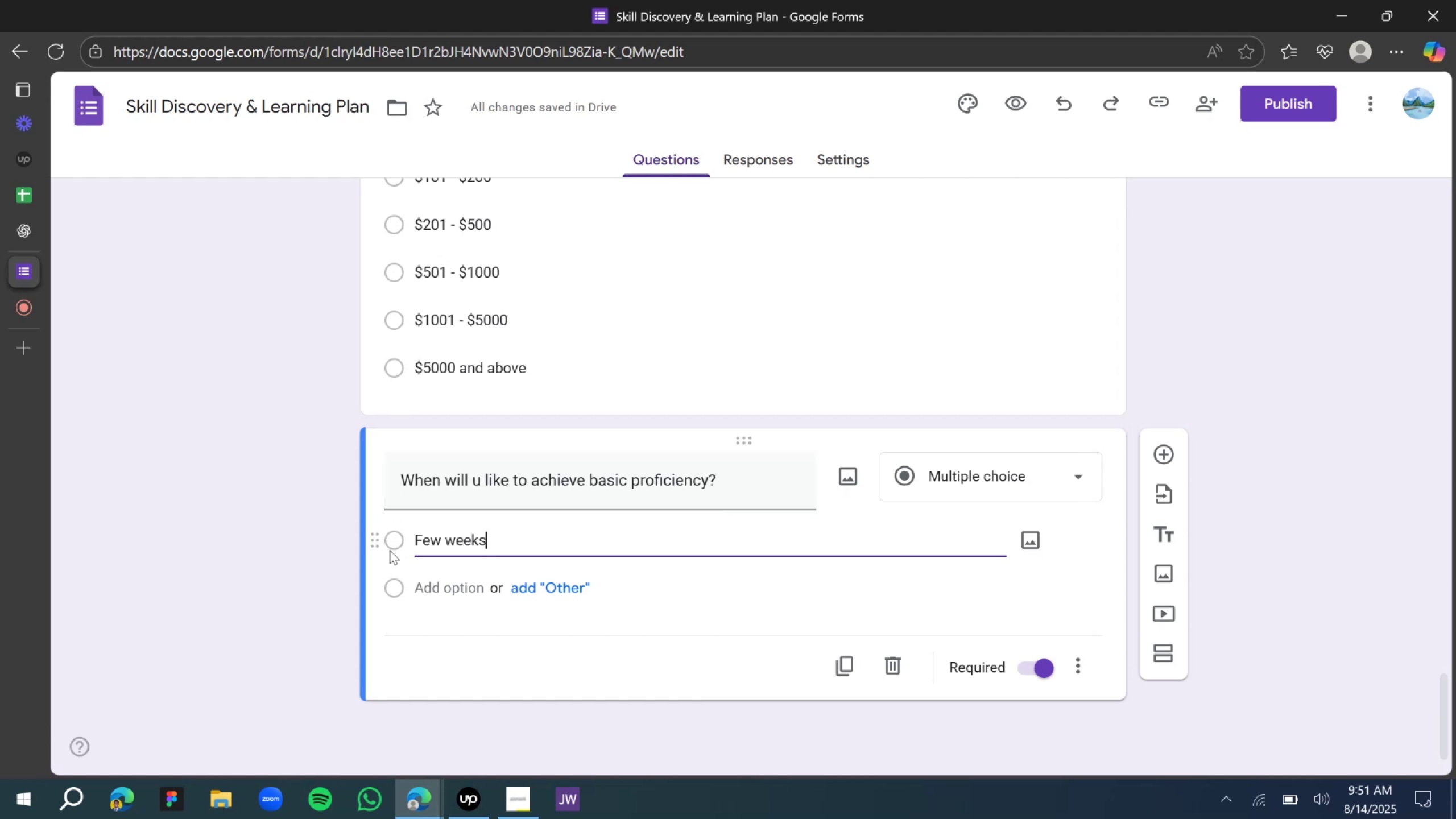 
scroll: coordinate [479, 597], scroll_direction: down, amount: 2.0
 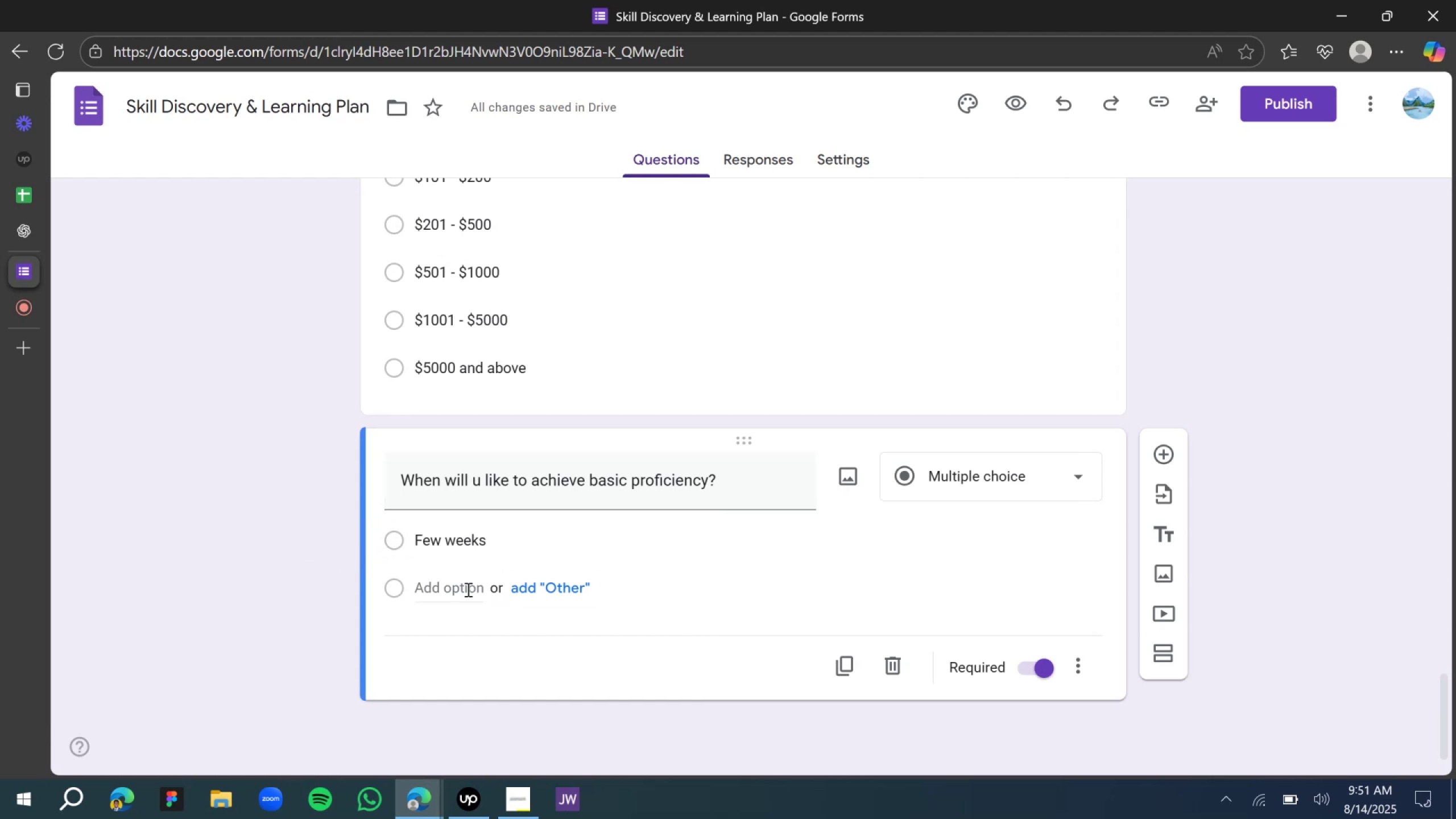 
left_click([464, 586])
 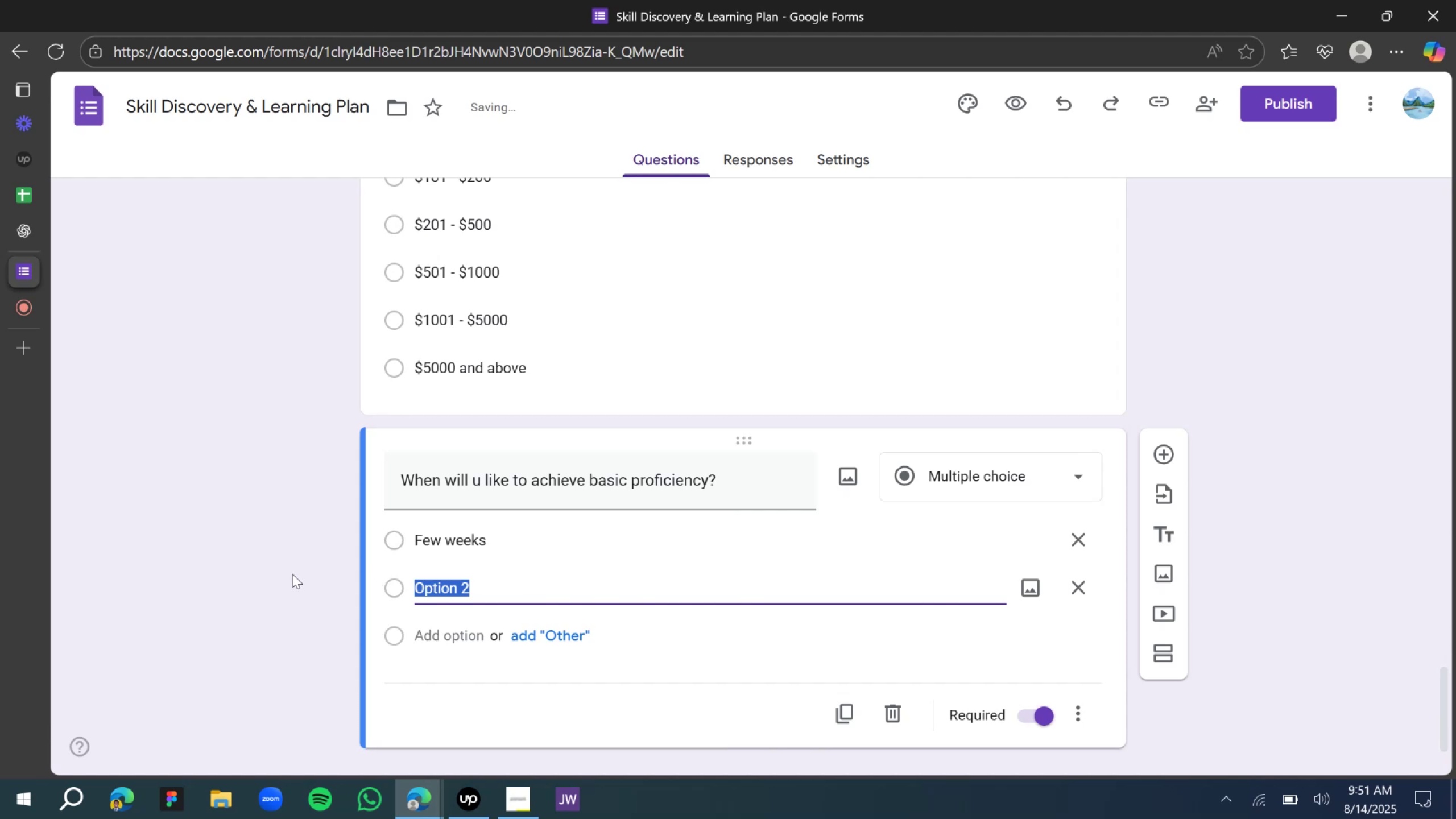 
scroll: coordinate [286, 568], scroll_direction: down, amount: 6.0
 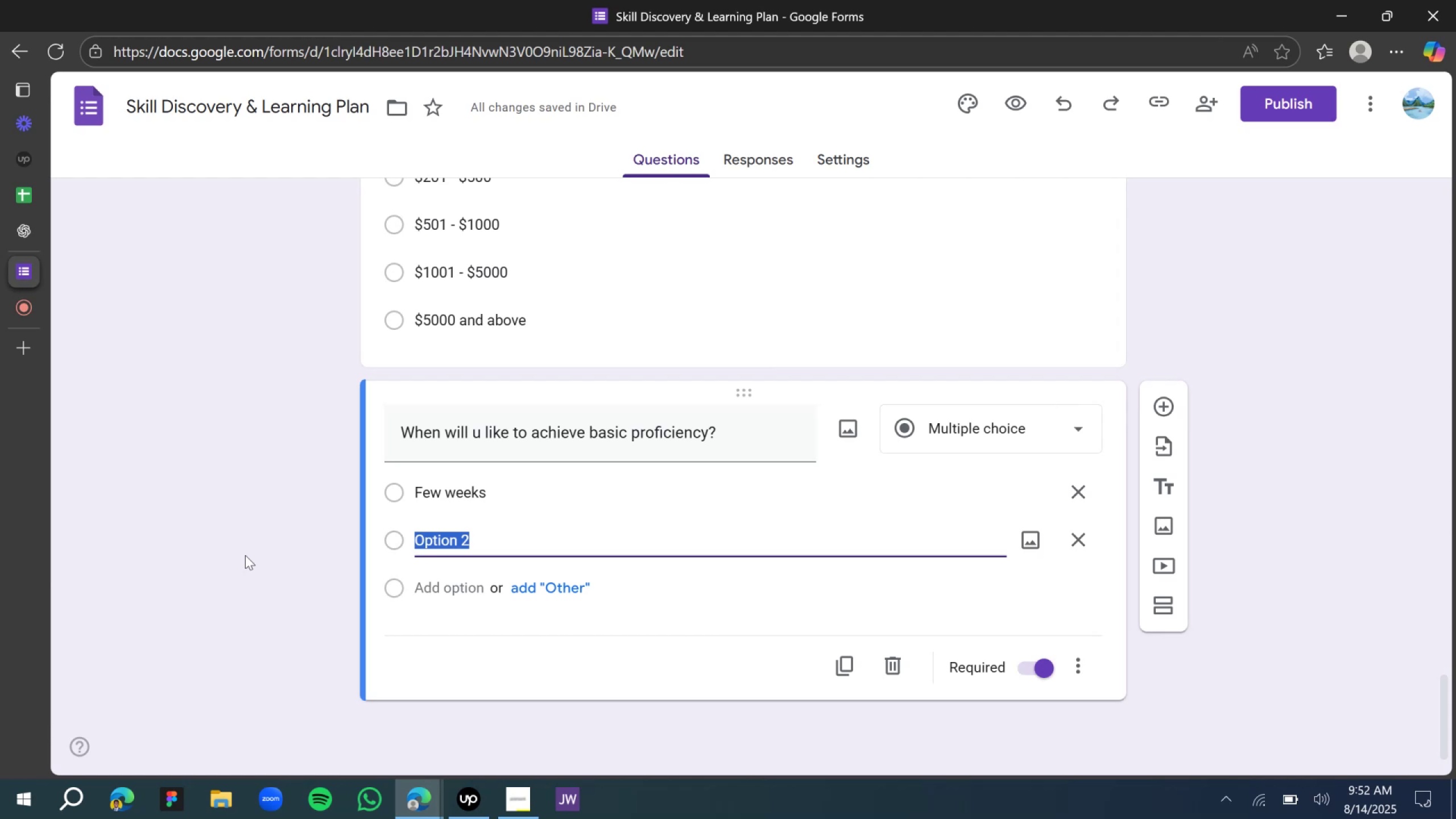 
wait(64.84)
 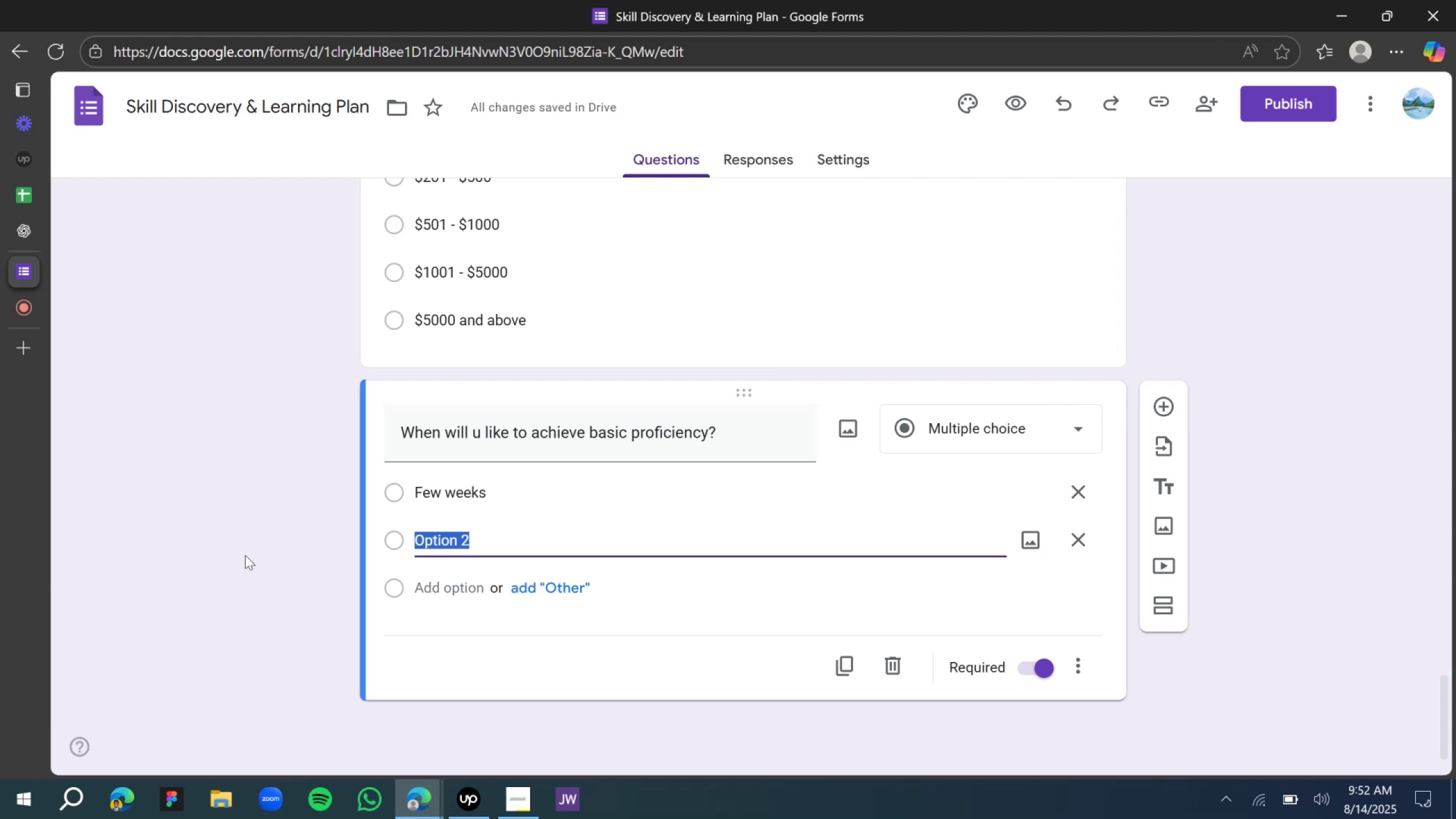 
key(Q)
 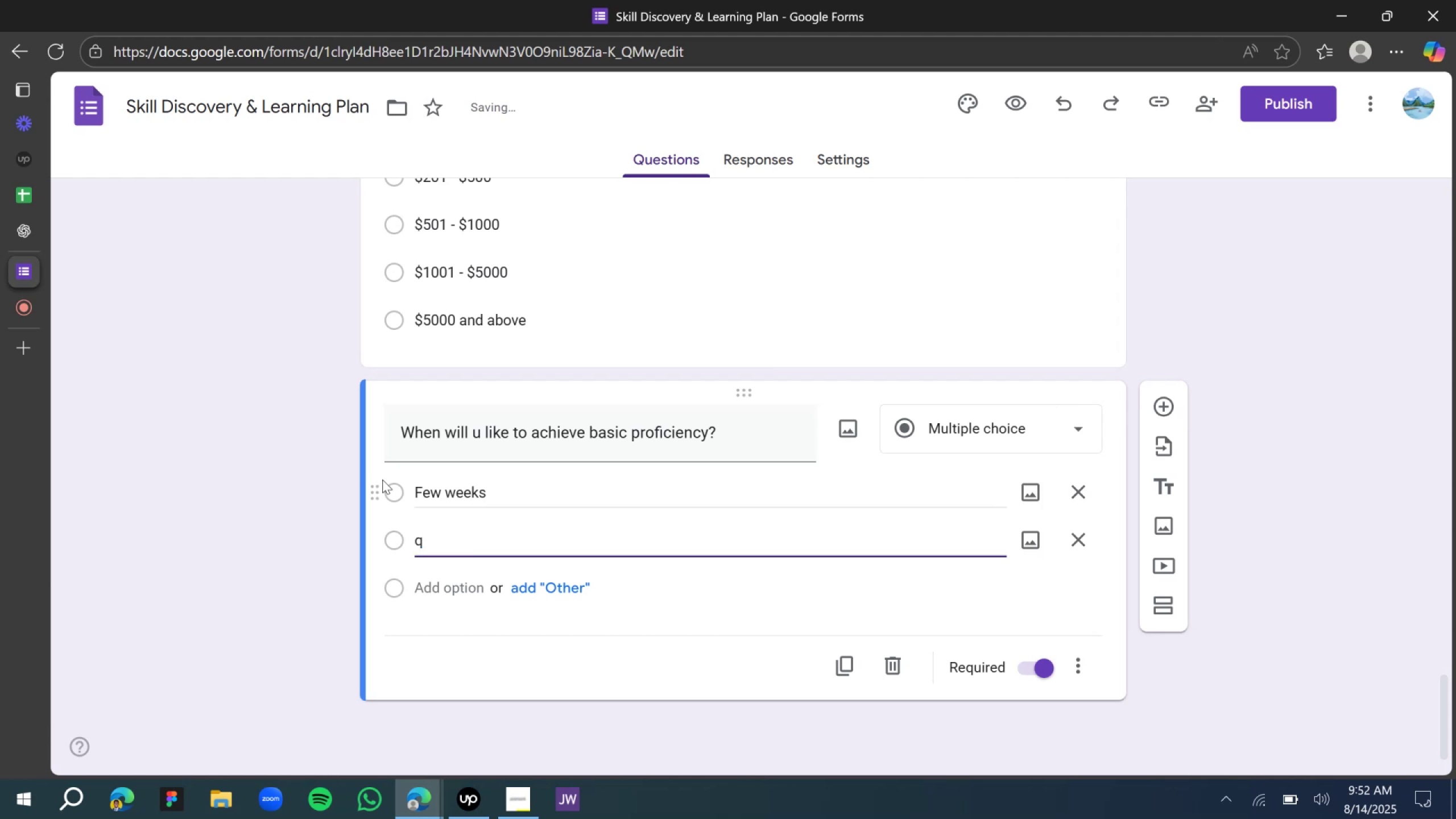 
key(Backspace)
 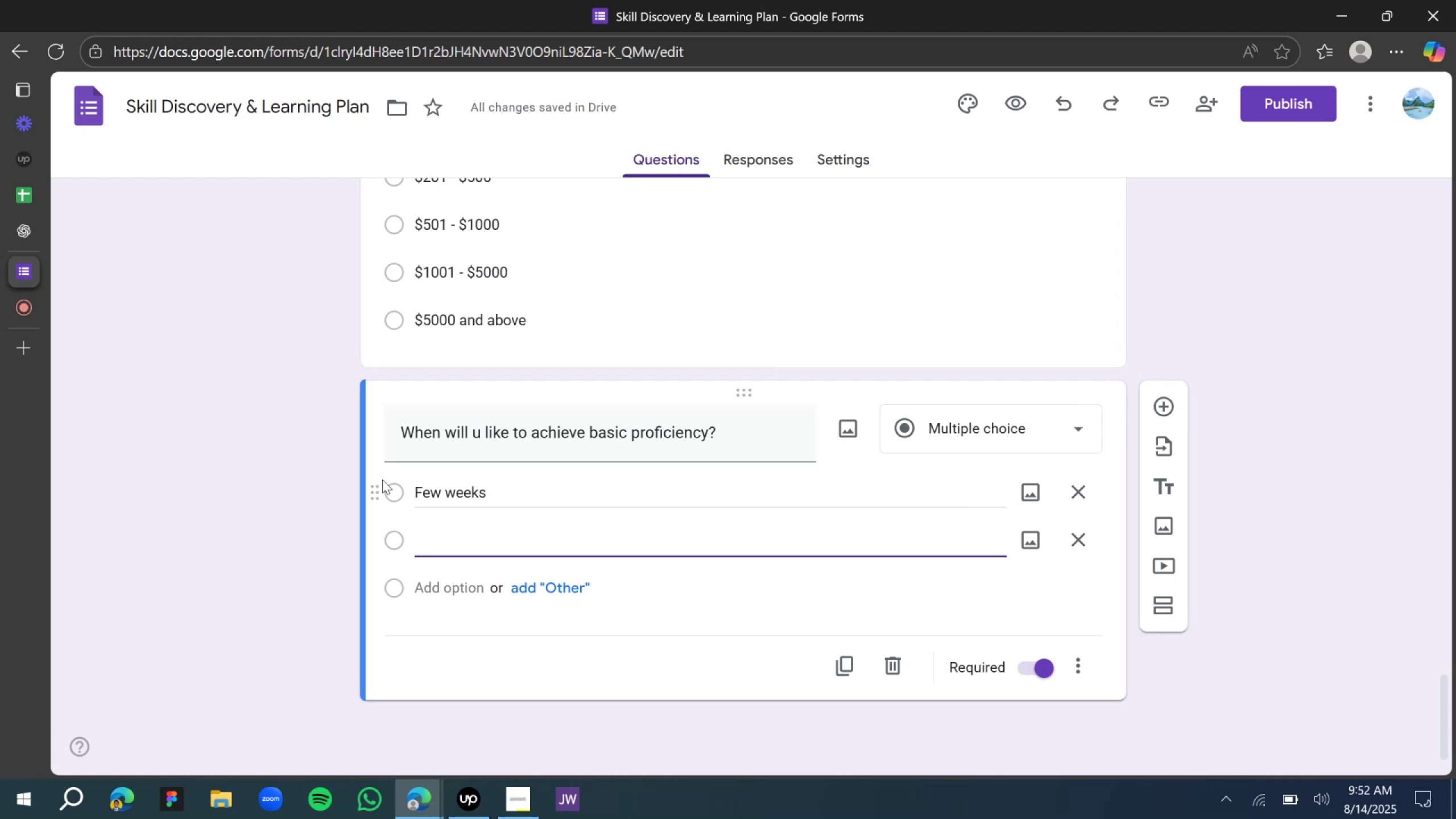 
wait(6.58)
 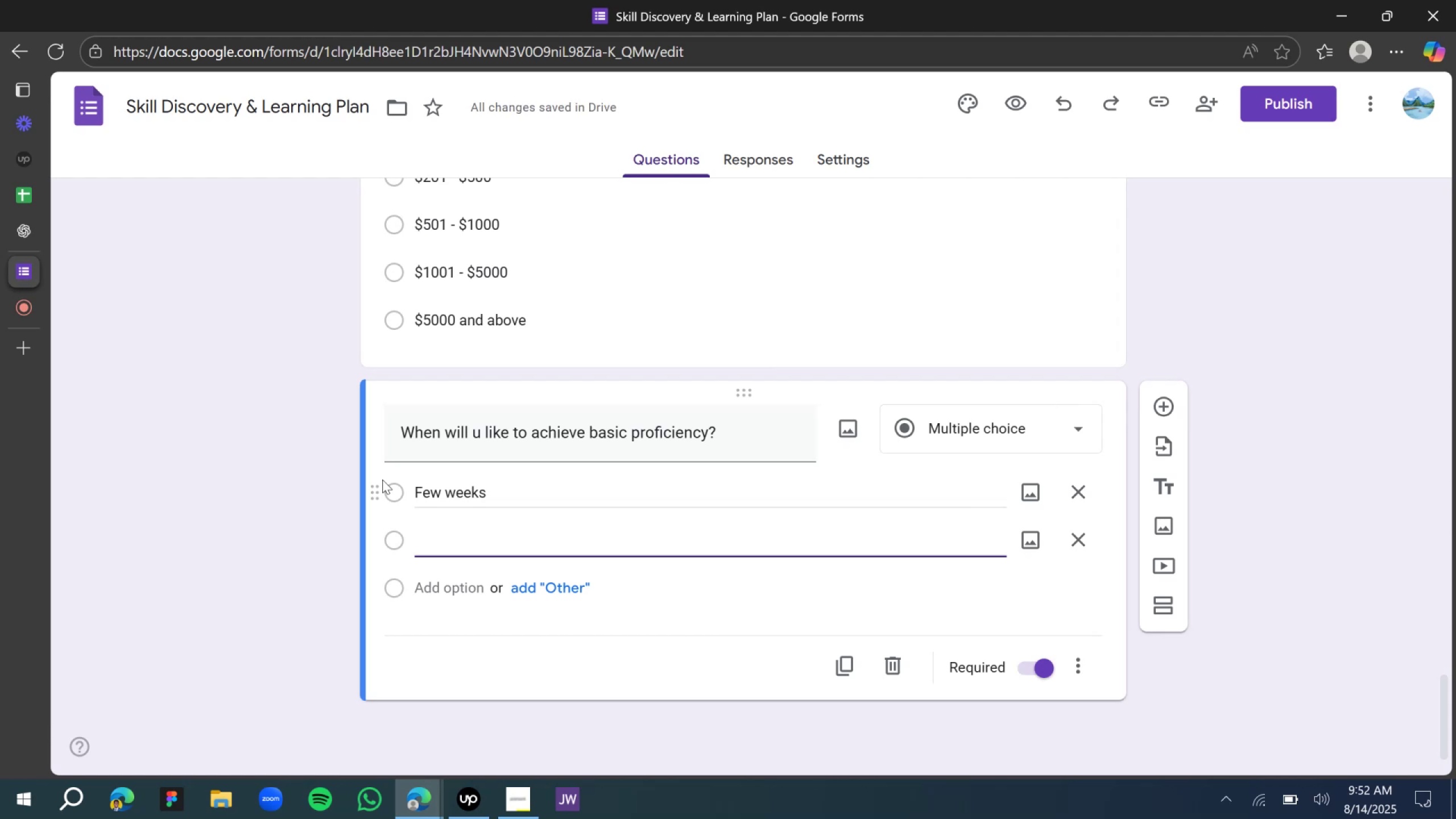 
type(1 months )
 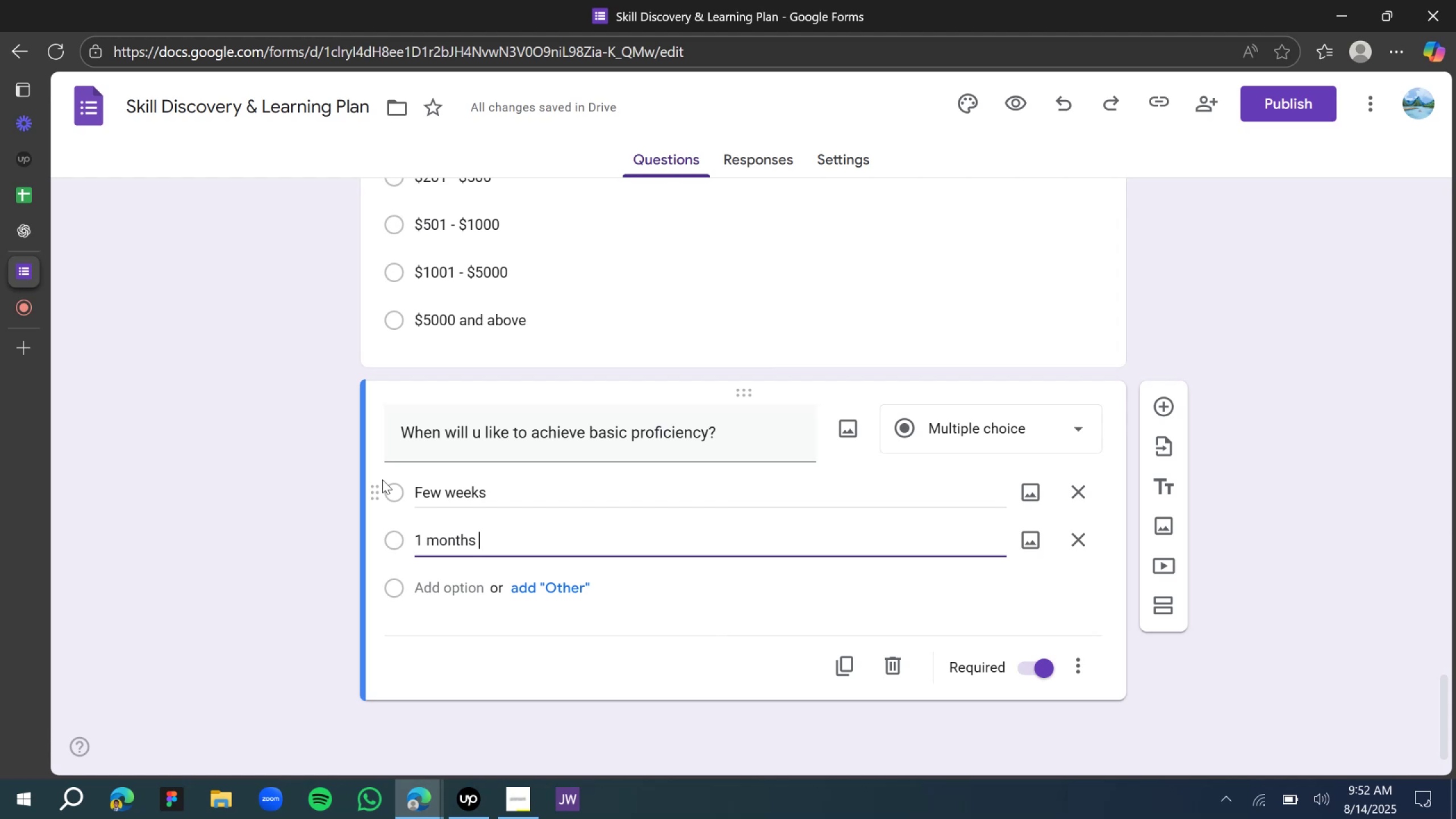 
wait(18.94)
 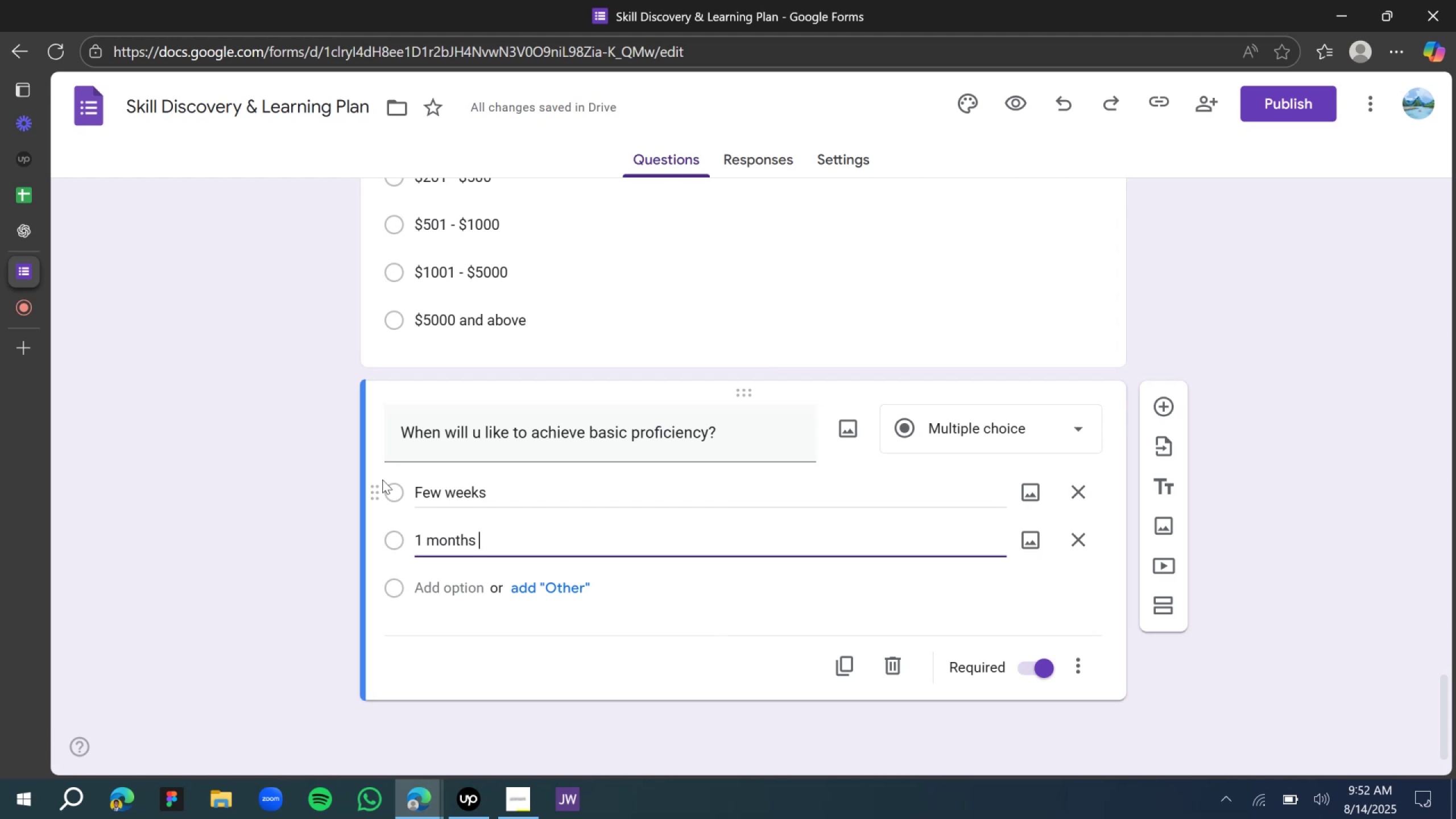 
key(Backspace)
 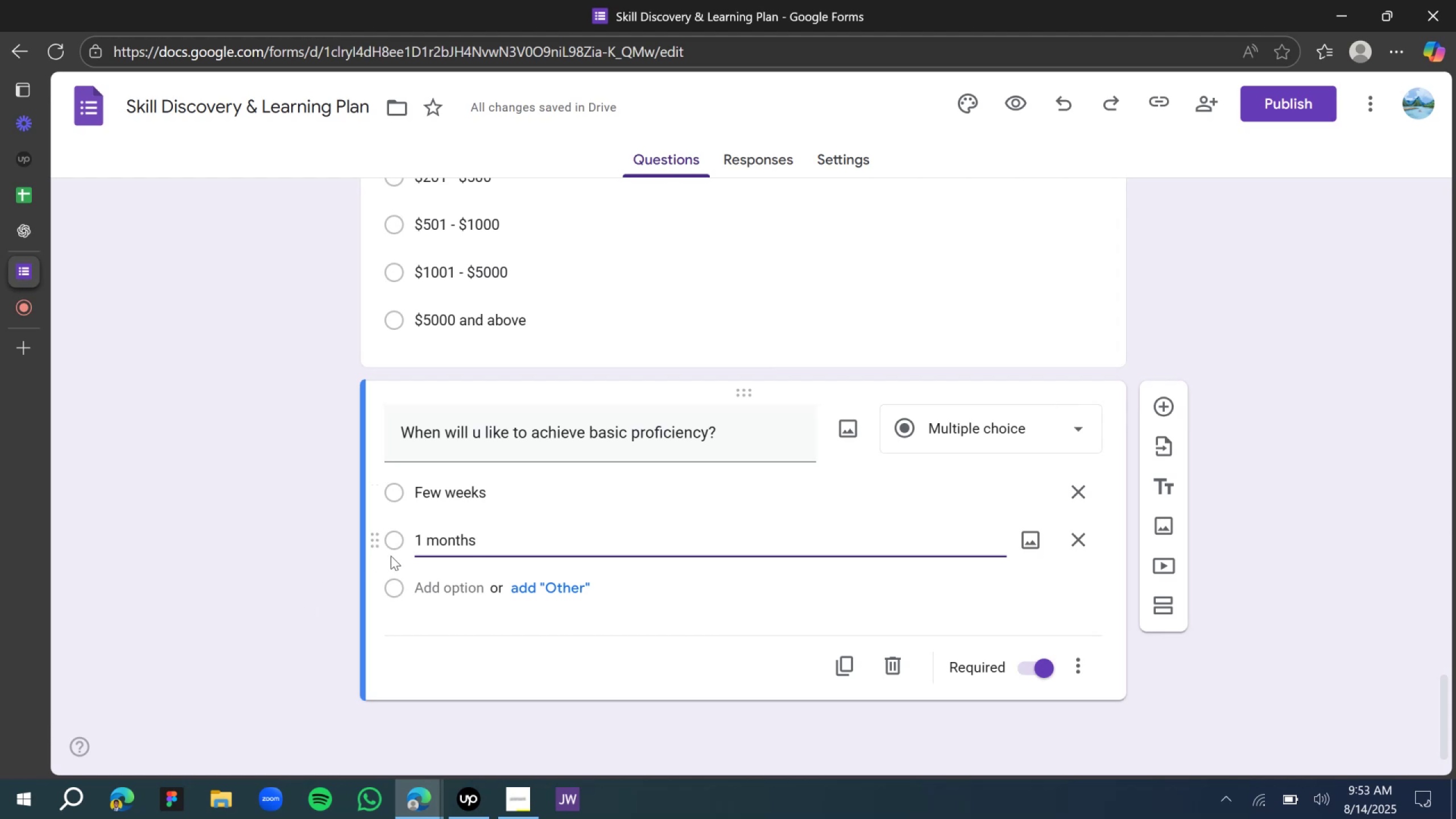 
key(Backspace)
 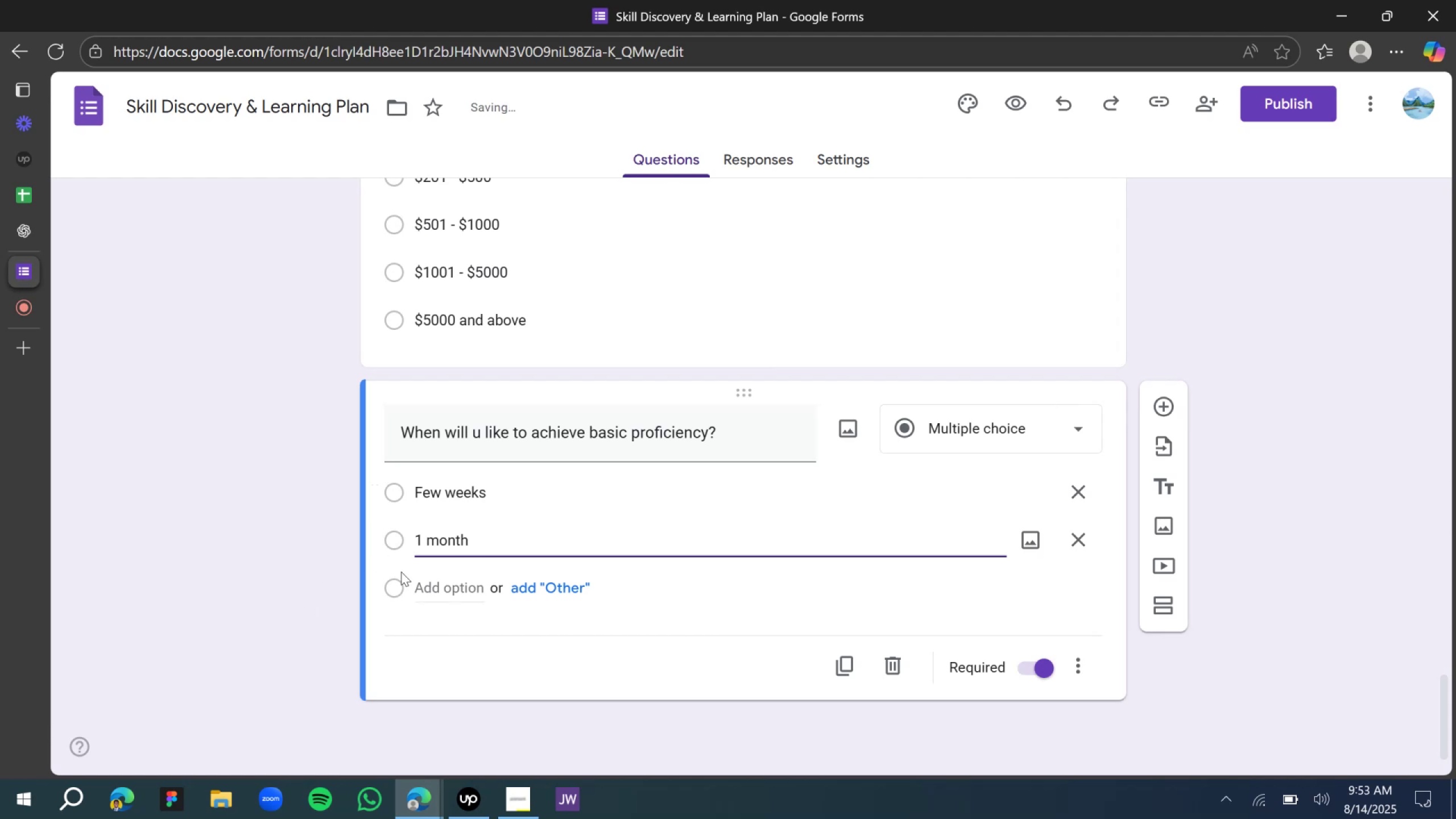 
left_click([425, 587])
 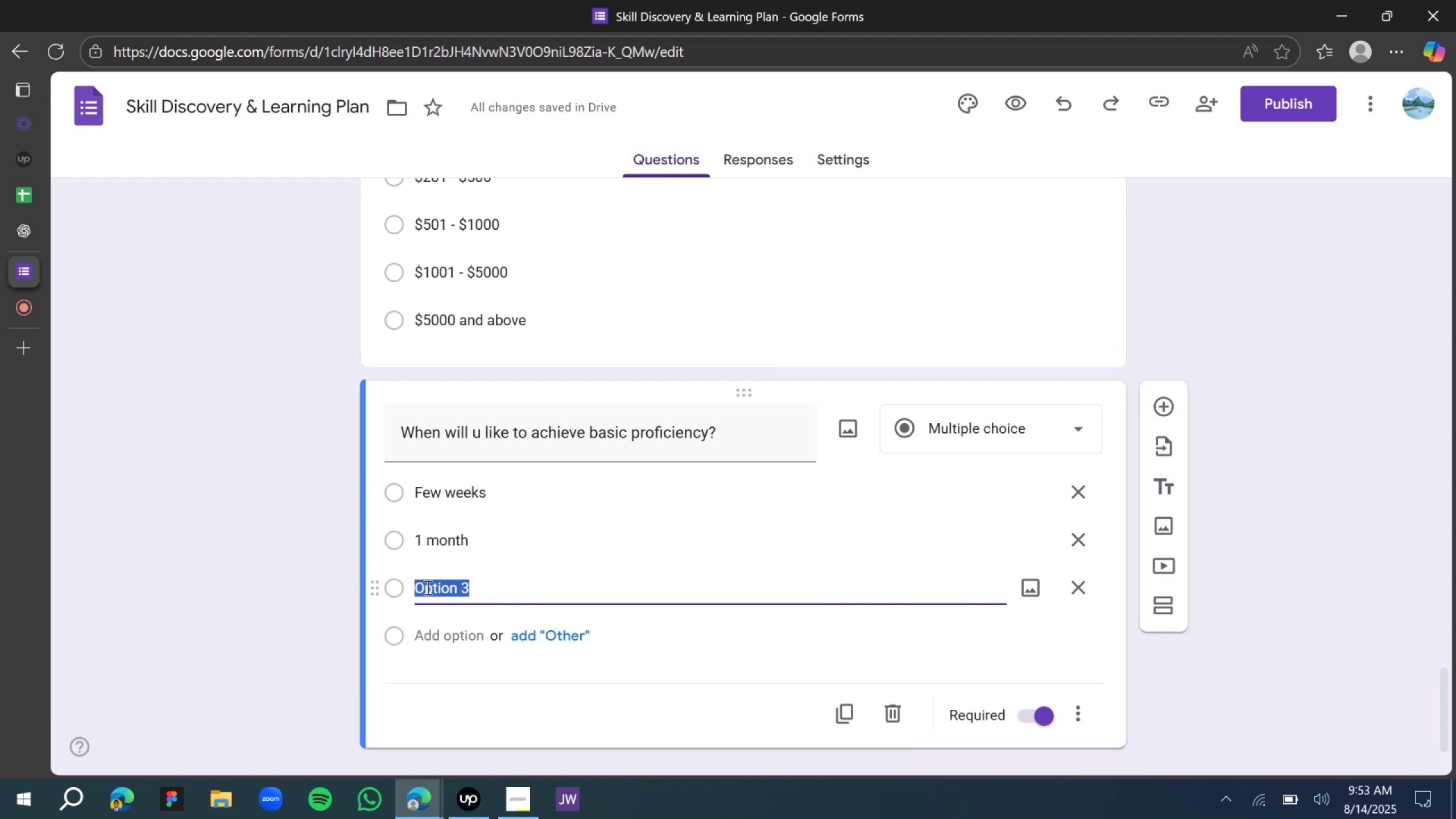 
wait(8.72)
 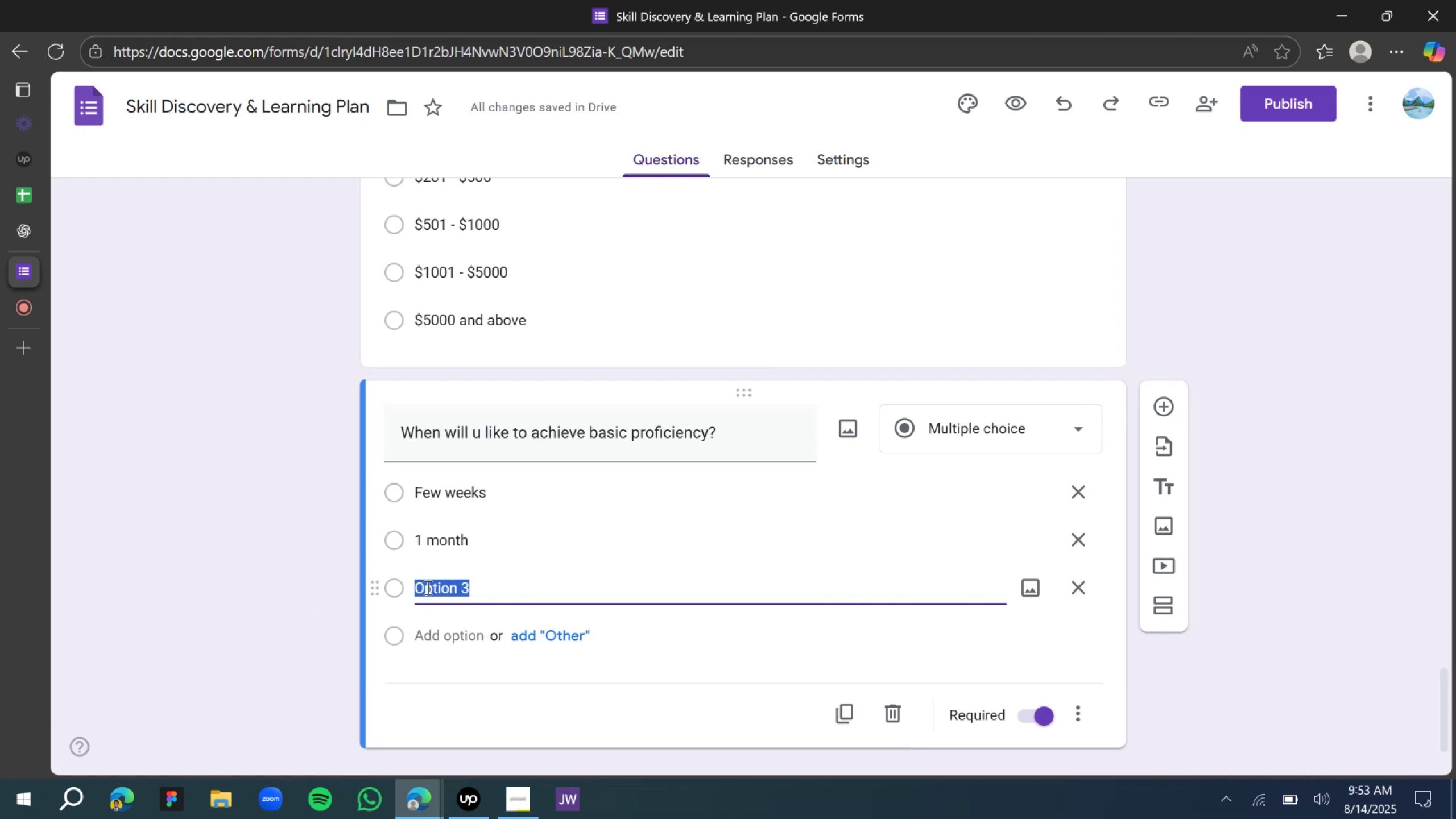 
type(2 motn)
key(Backspace)
key(Backspace)
type(nth)
 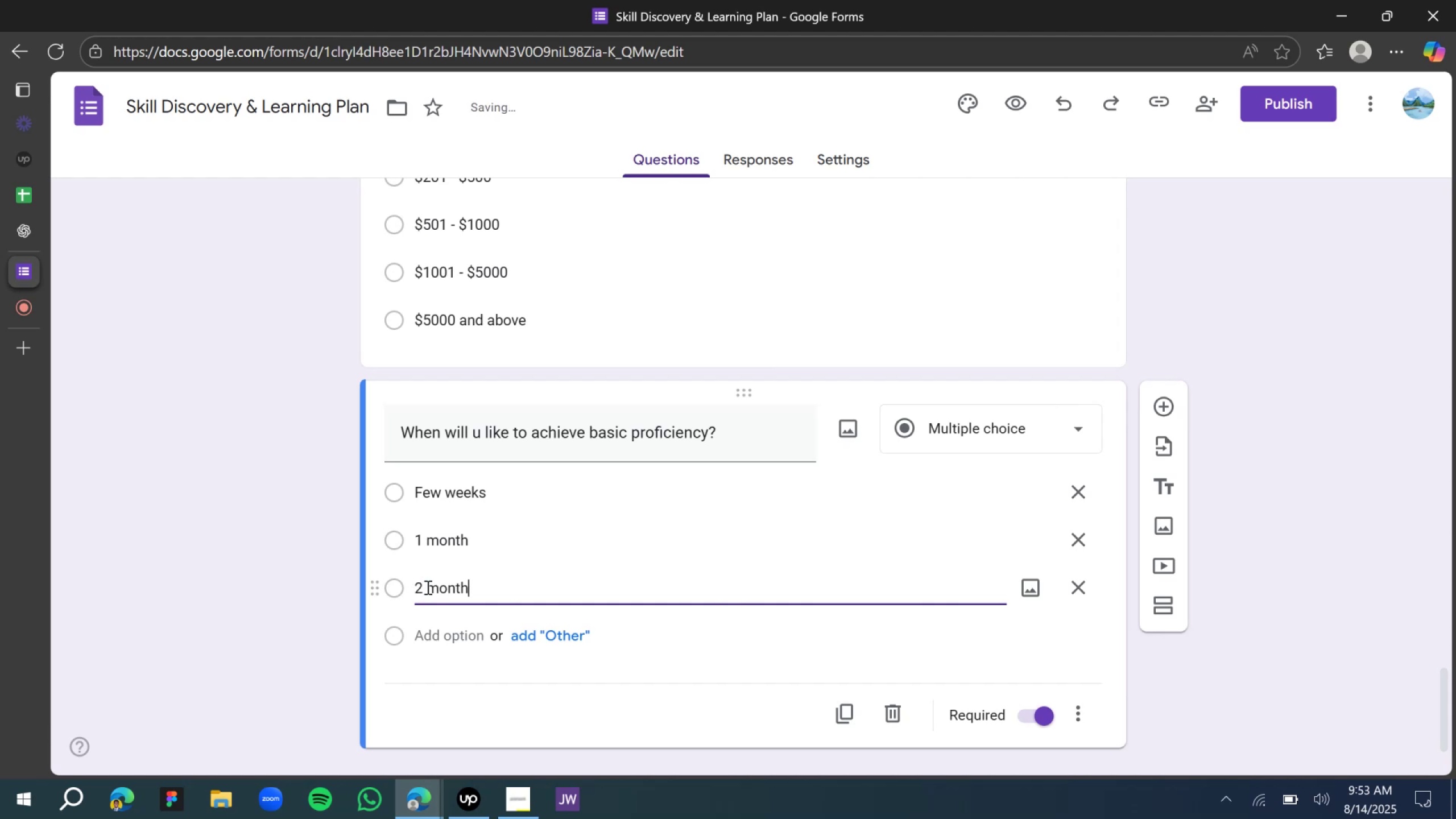 
wait(29.81)
 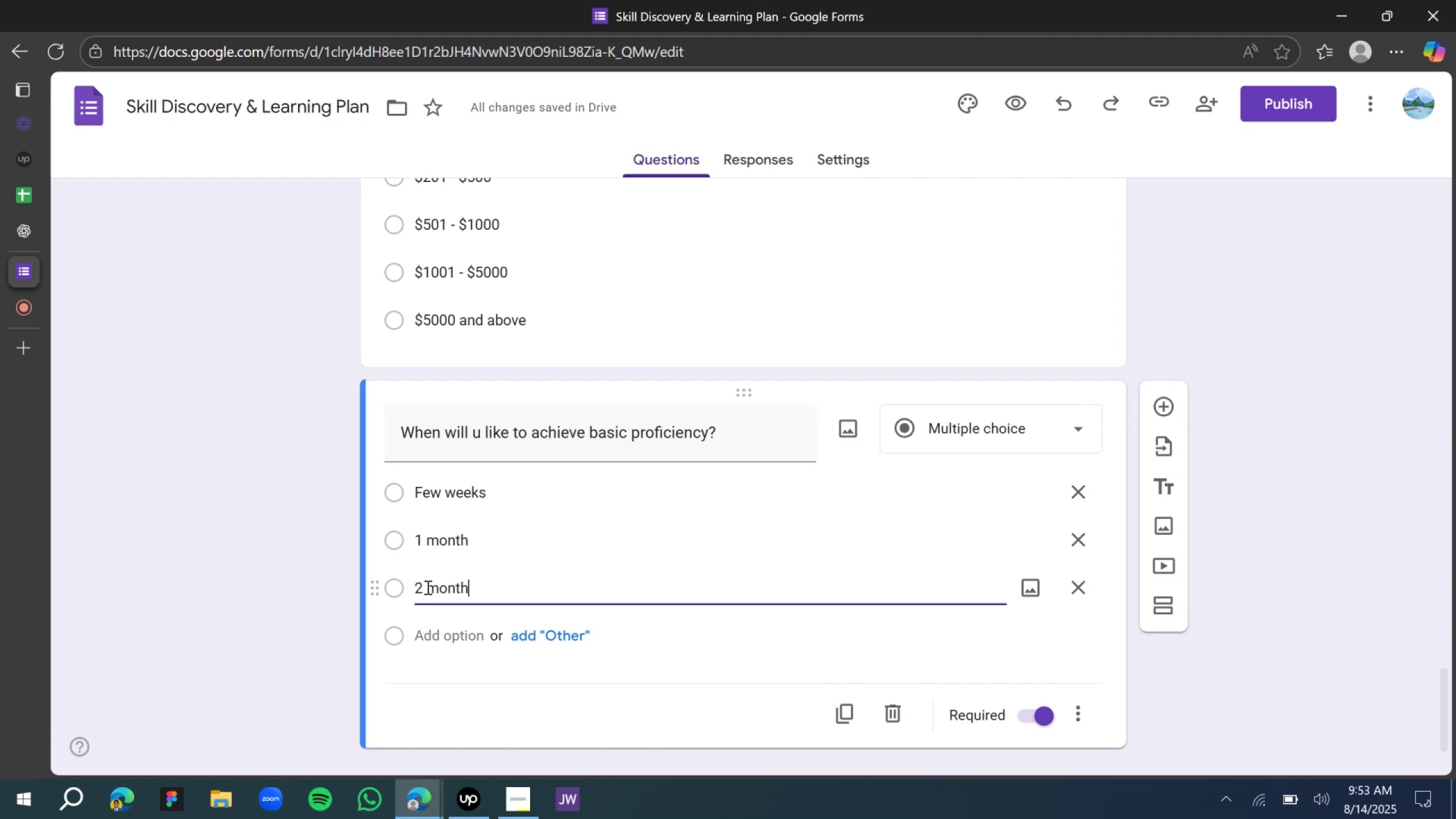 
scroll: coordinate [309, 560], scroll_direction: down, amount: 4.0
 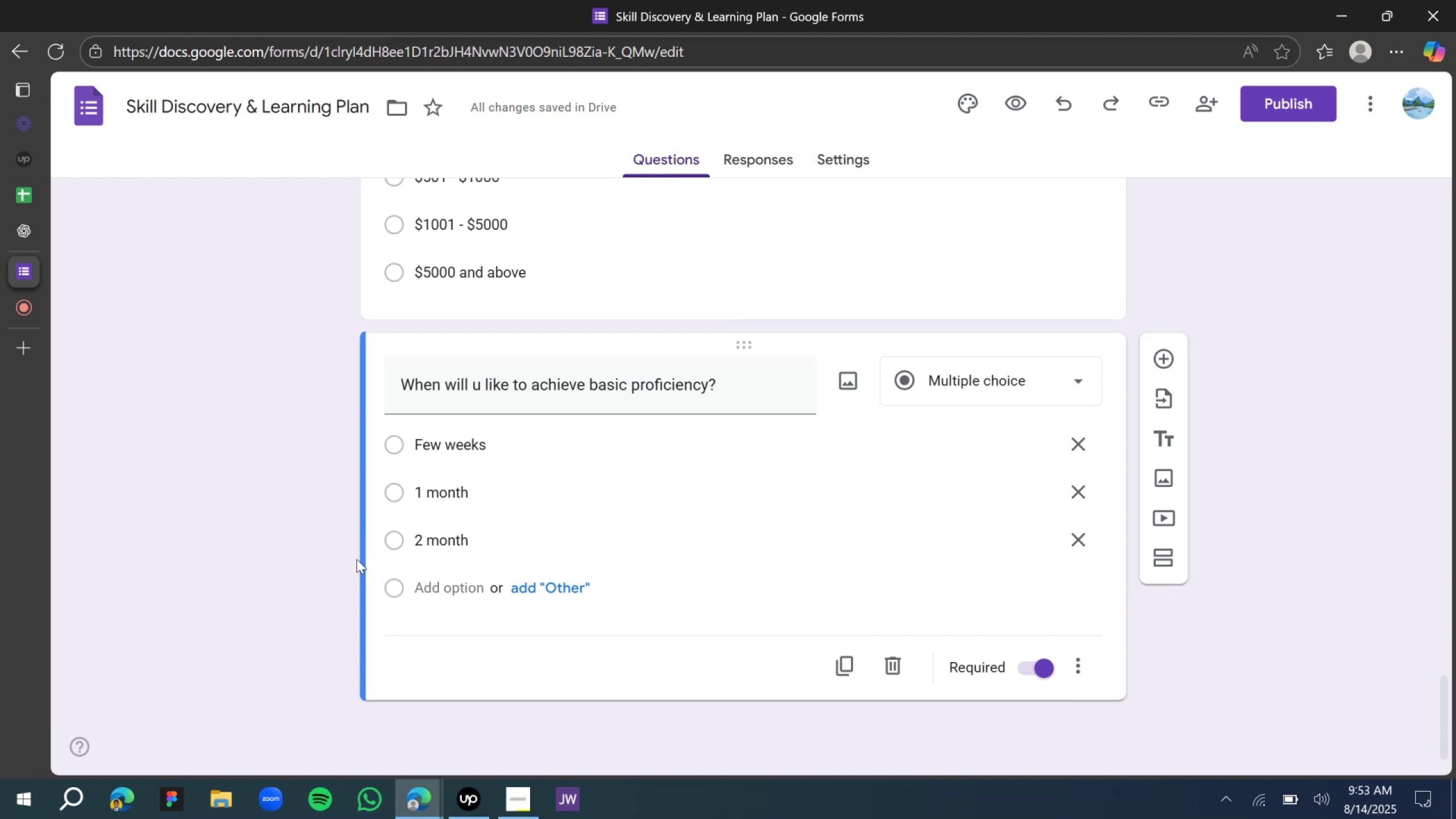 
wait(8.71)
 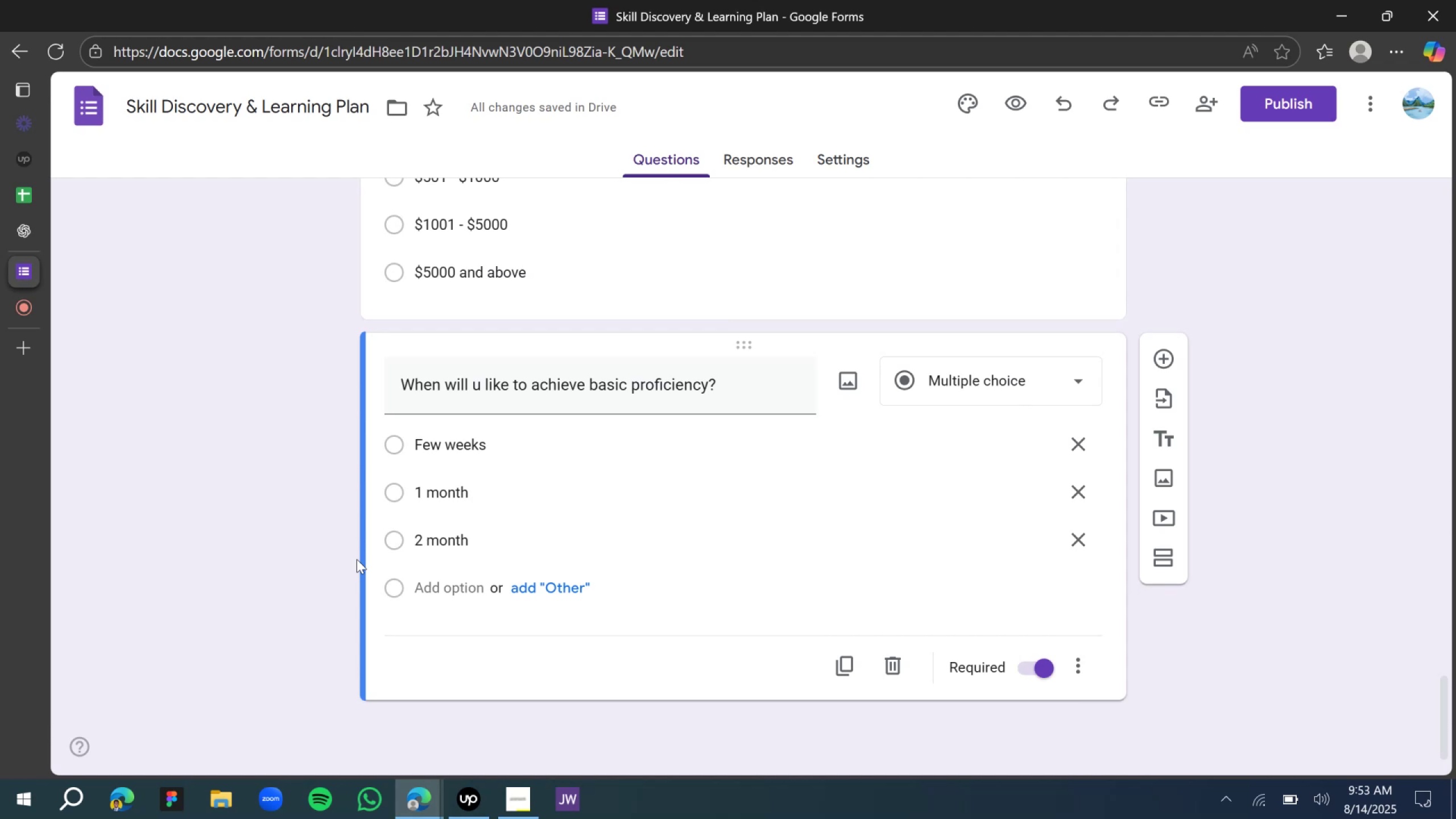 
left_click([433, 588])
 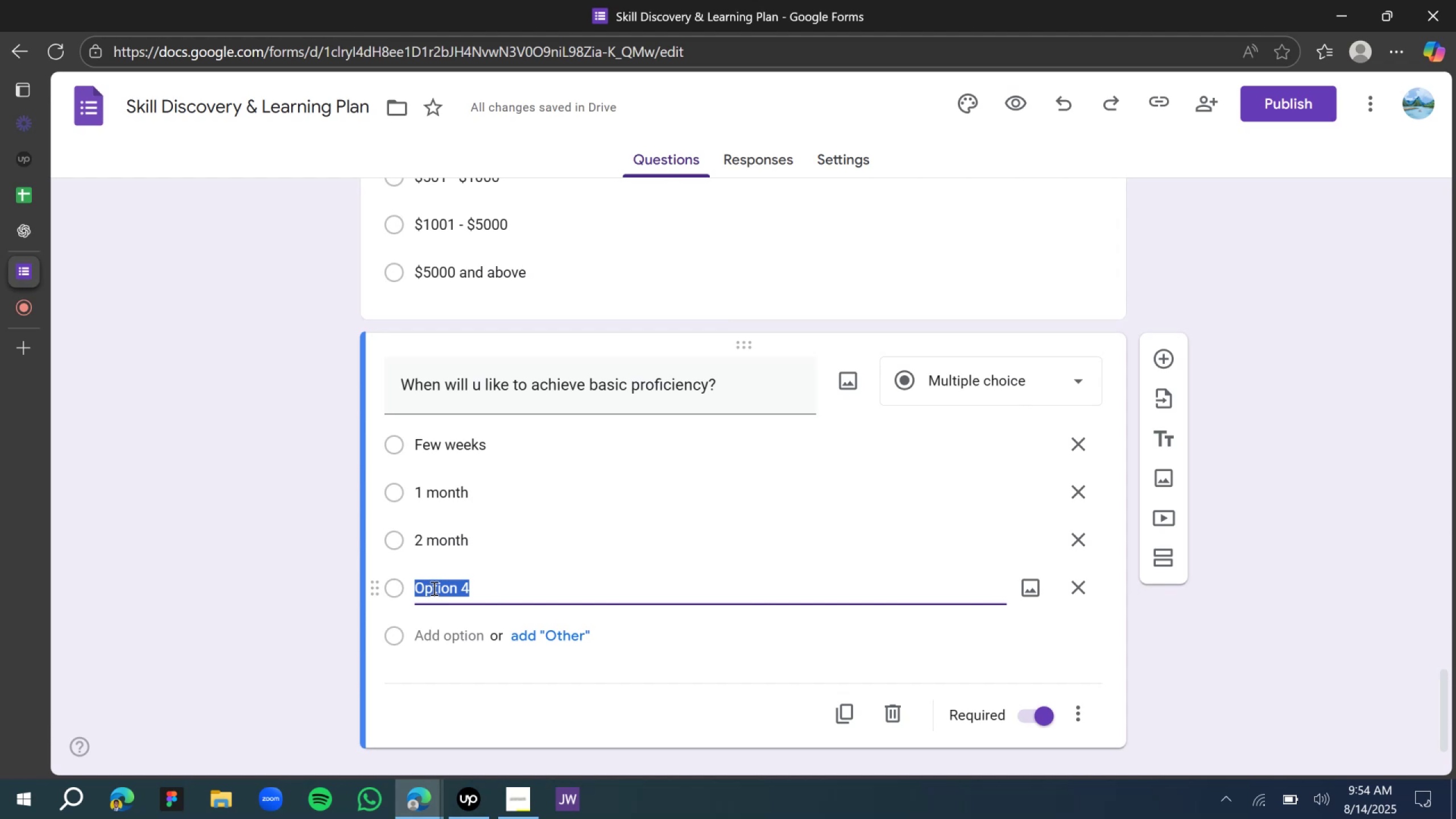 
wait(5.06)
 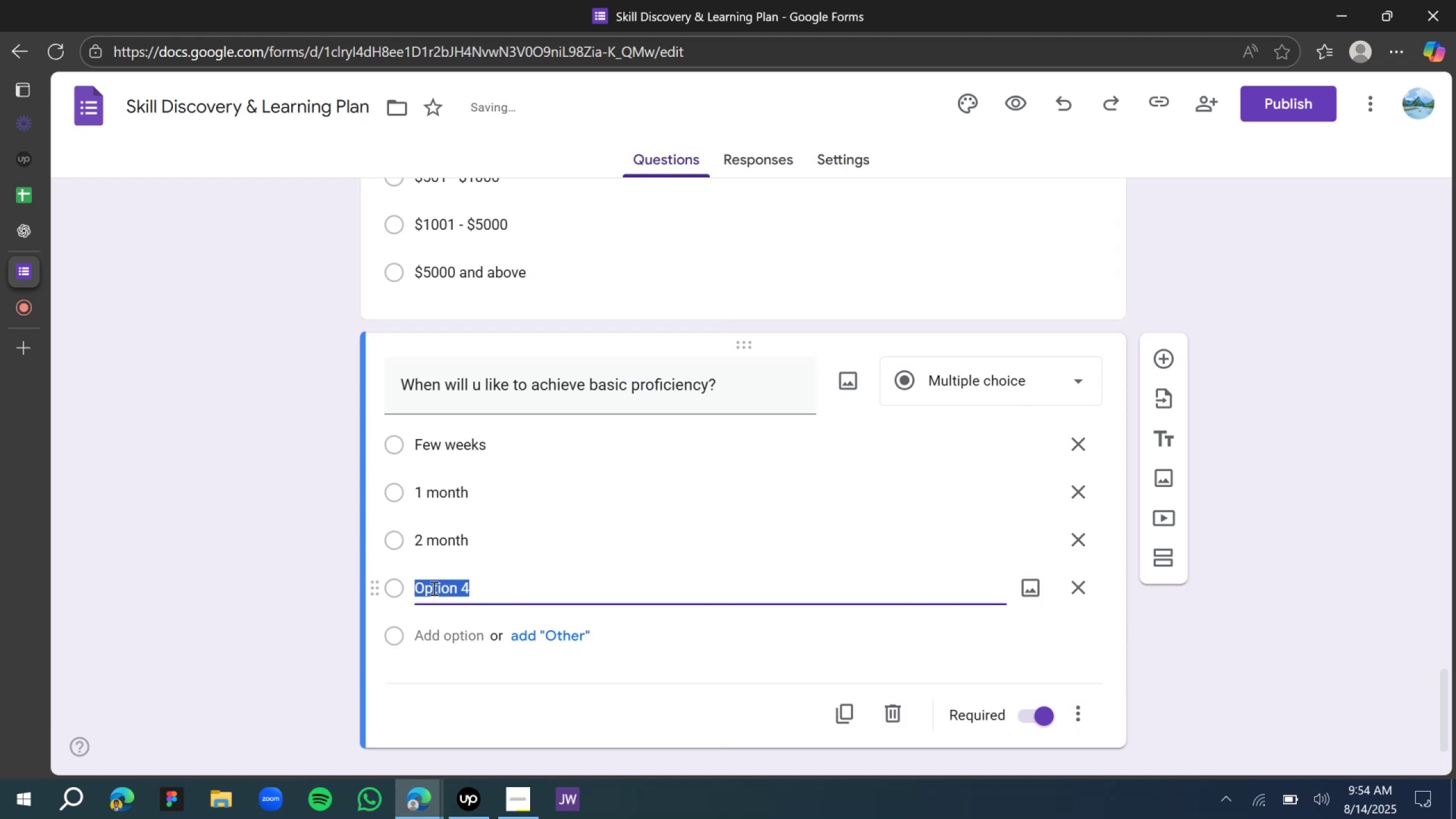 
type(3 months)
 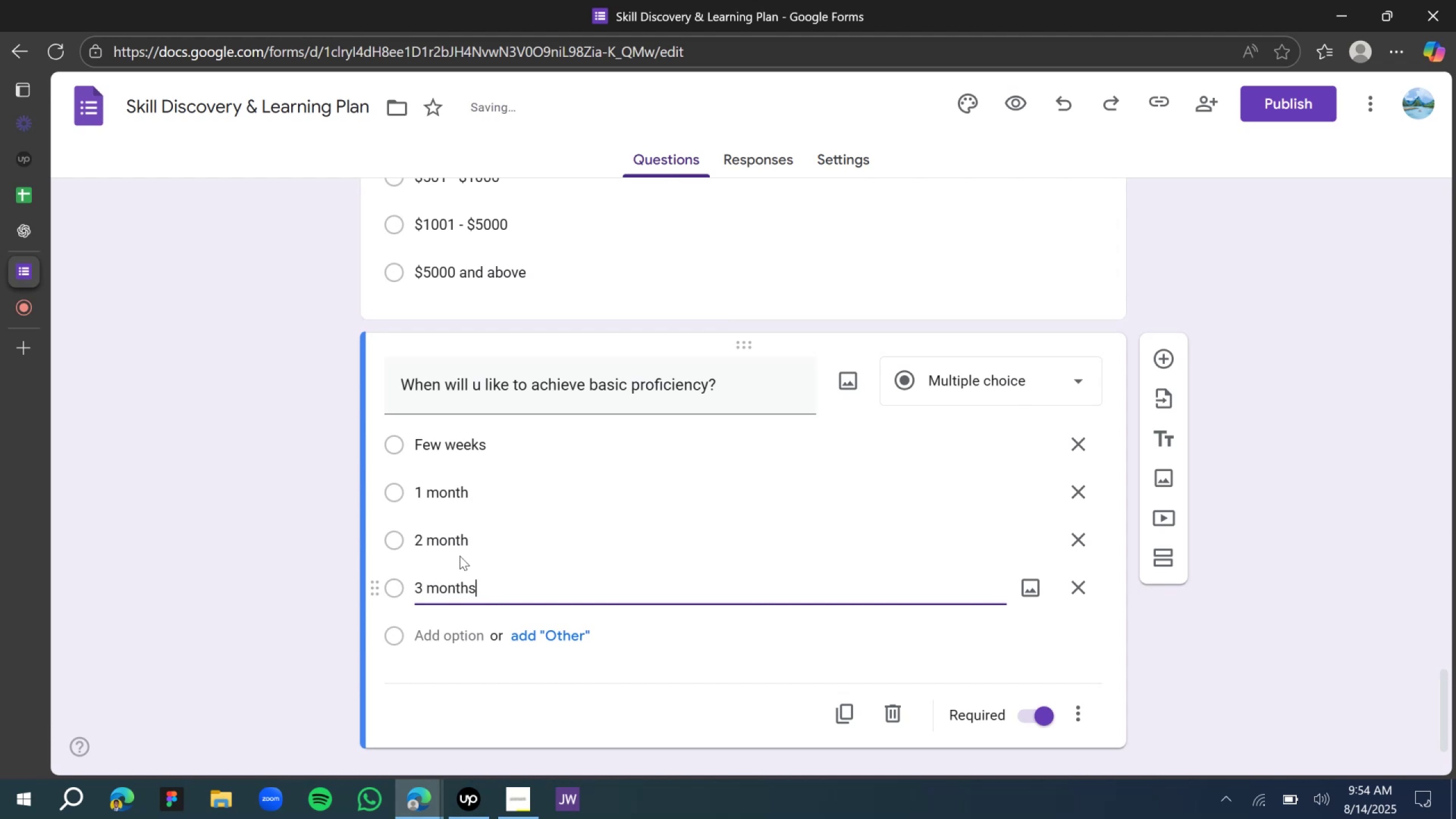 
left_click([470, 540])
 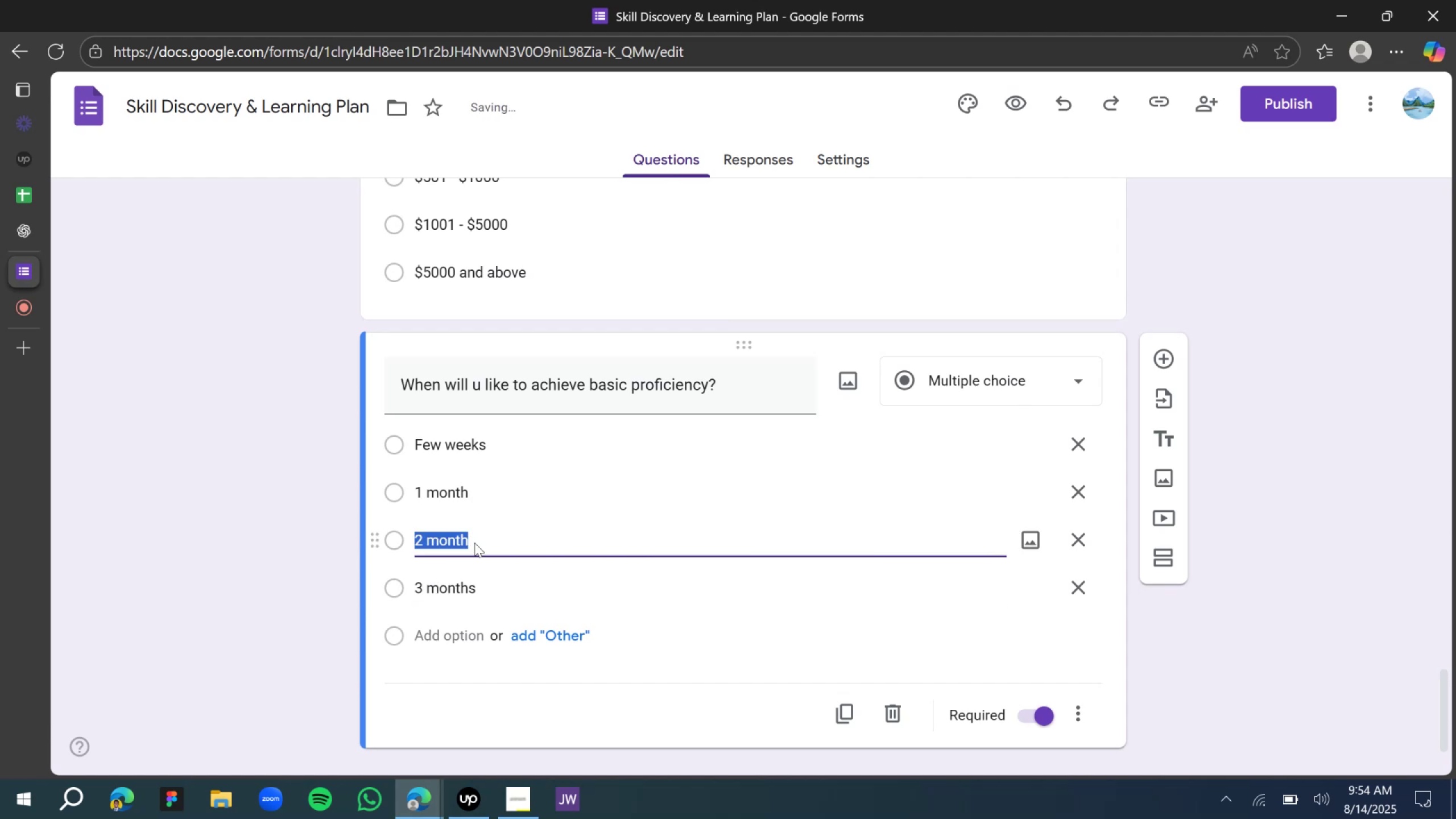 
left_click([474, 543])
 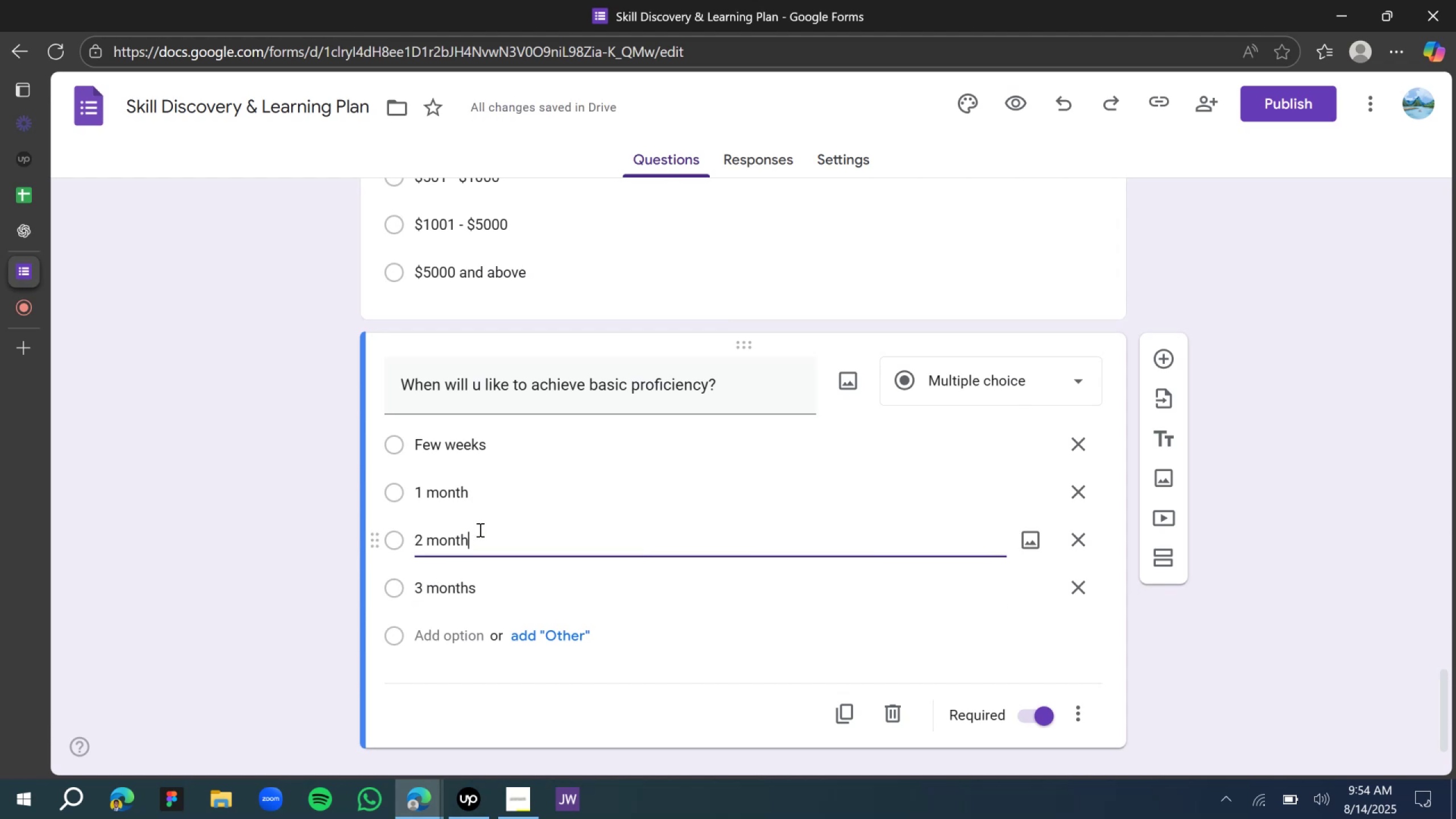 
key(S)
 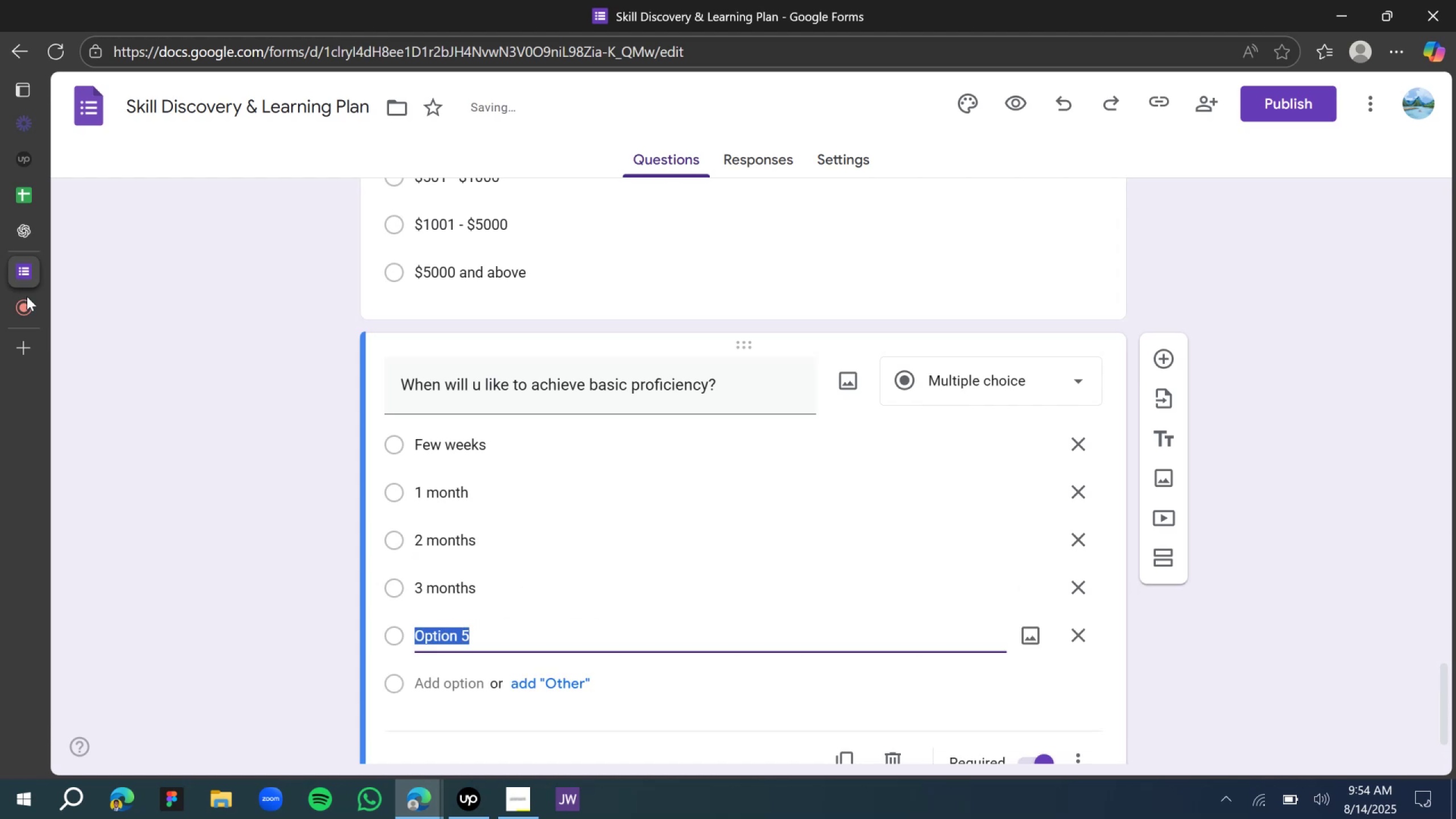 
left_click([17, 230])
 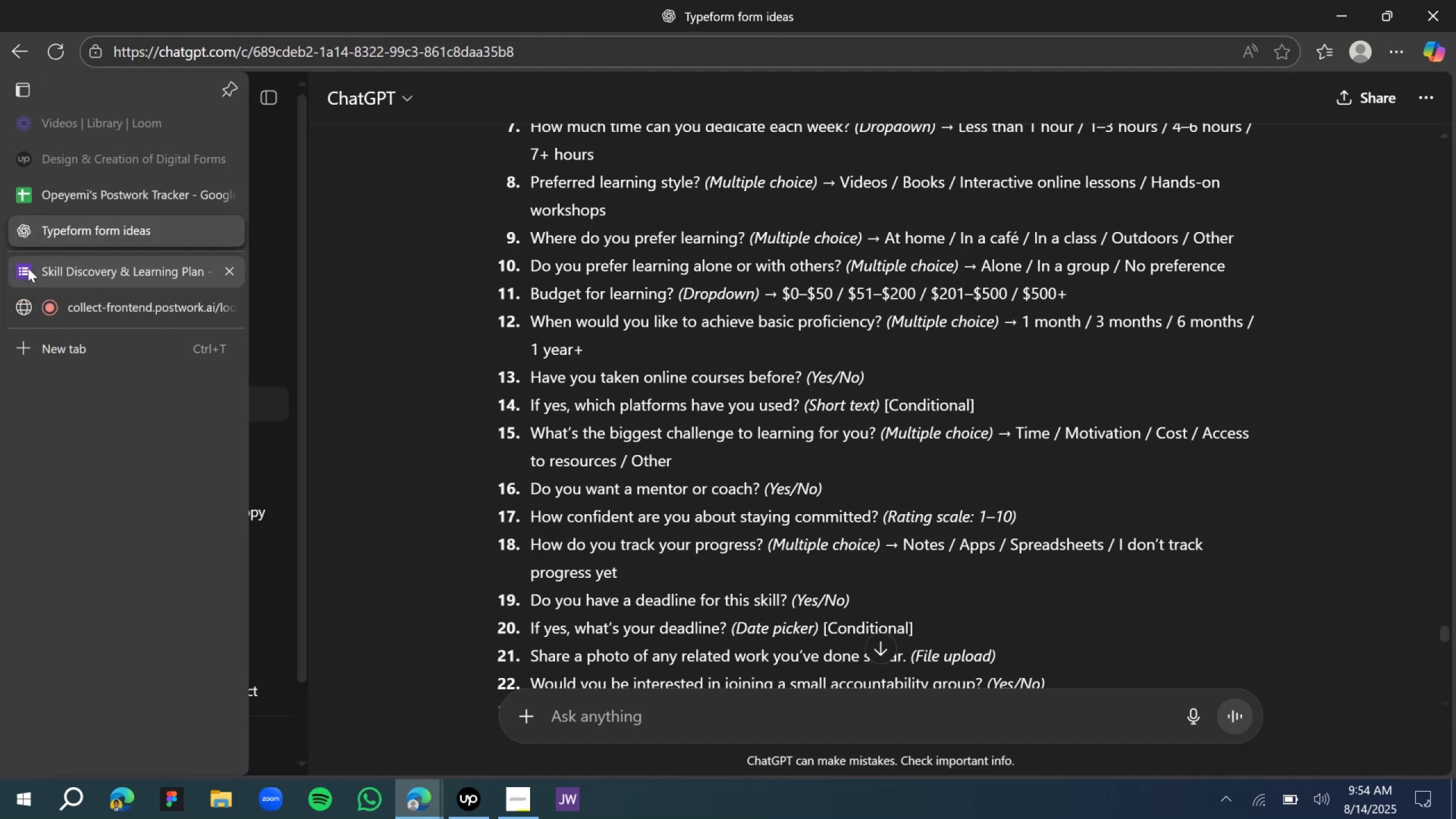 
wait(5.23)
 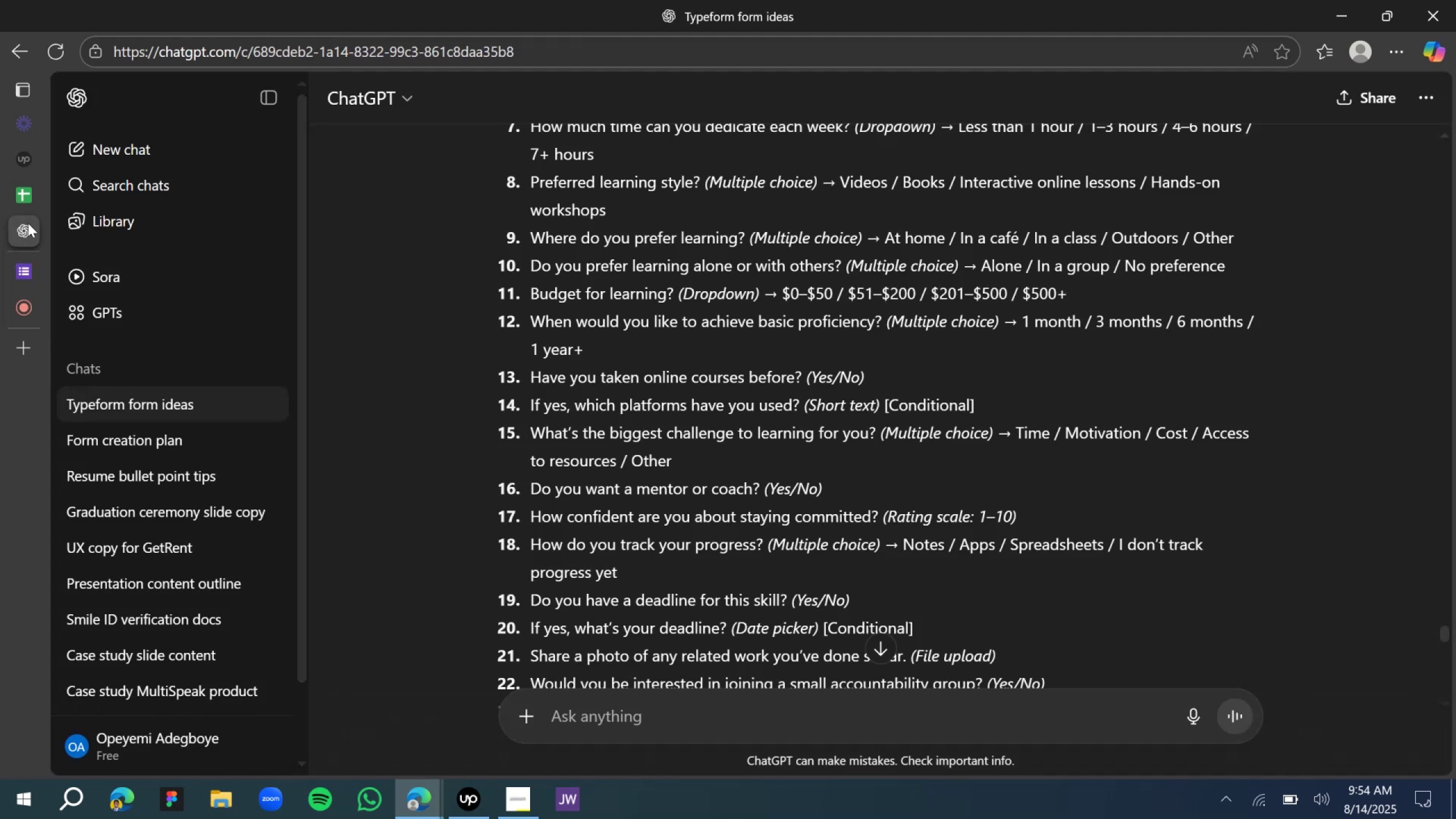 
left_click([28, 268])
 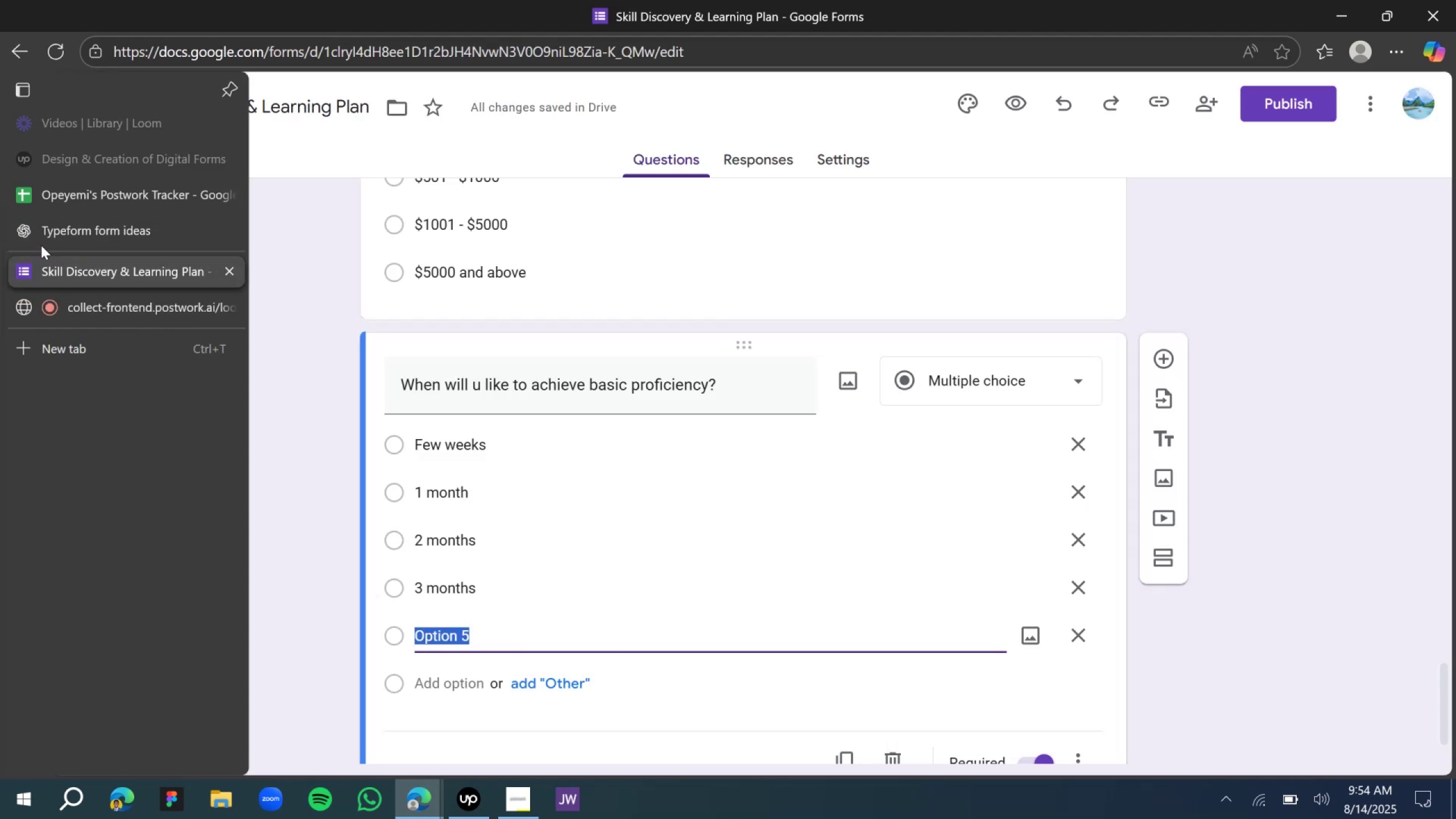 
left_click([46, 237])
 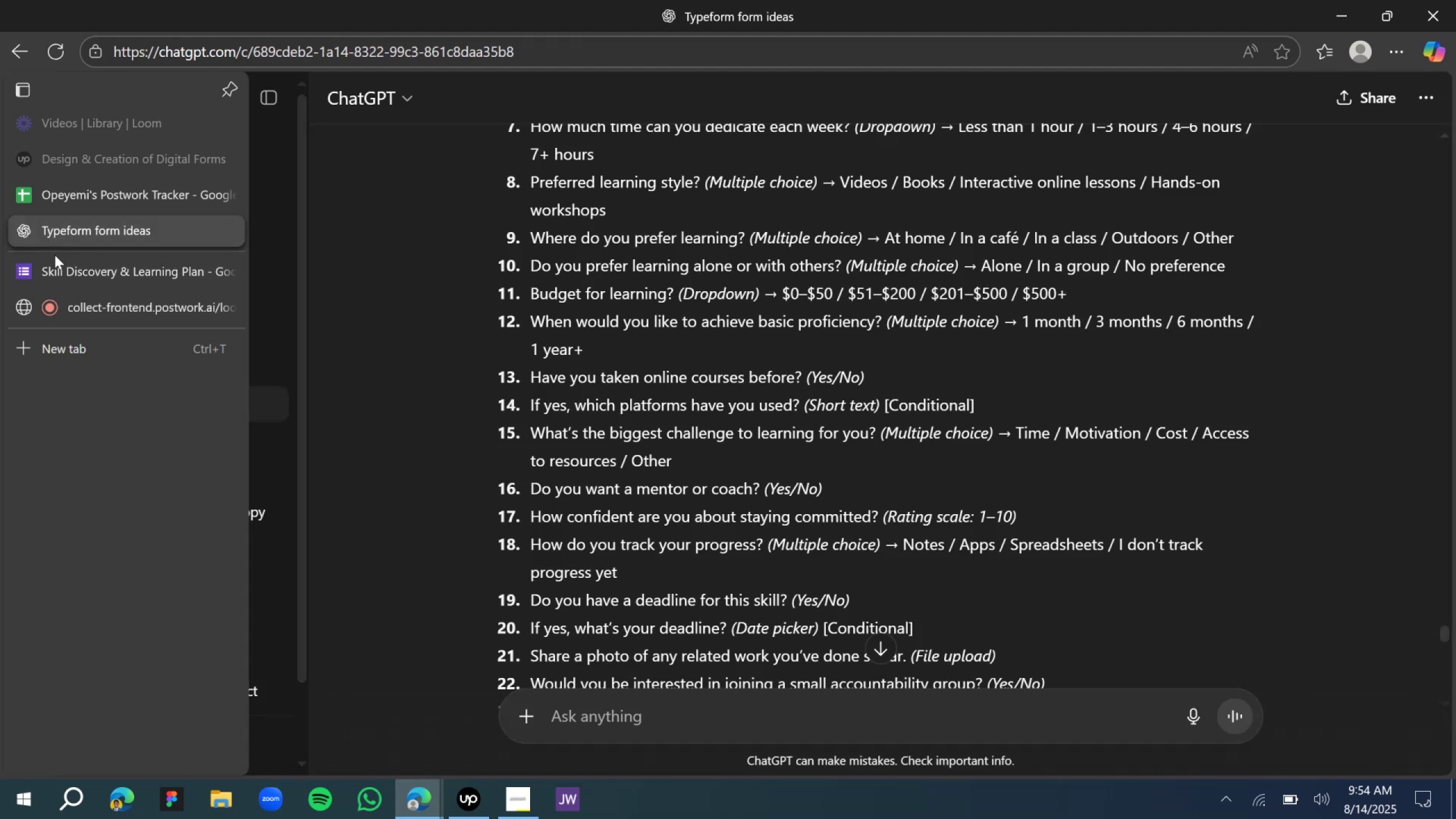 
left_click([56, 270])
 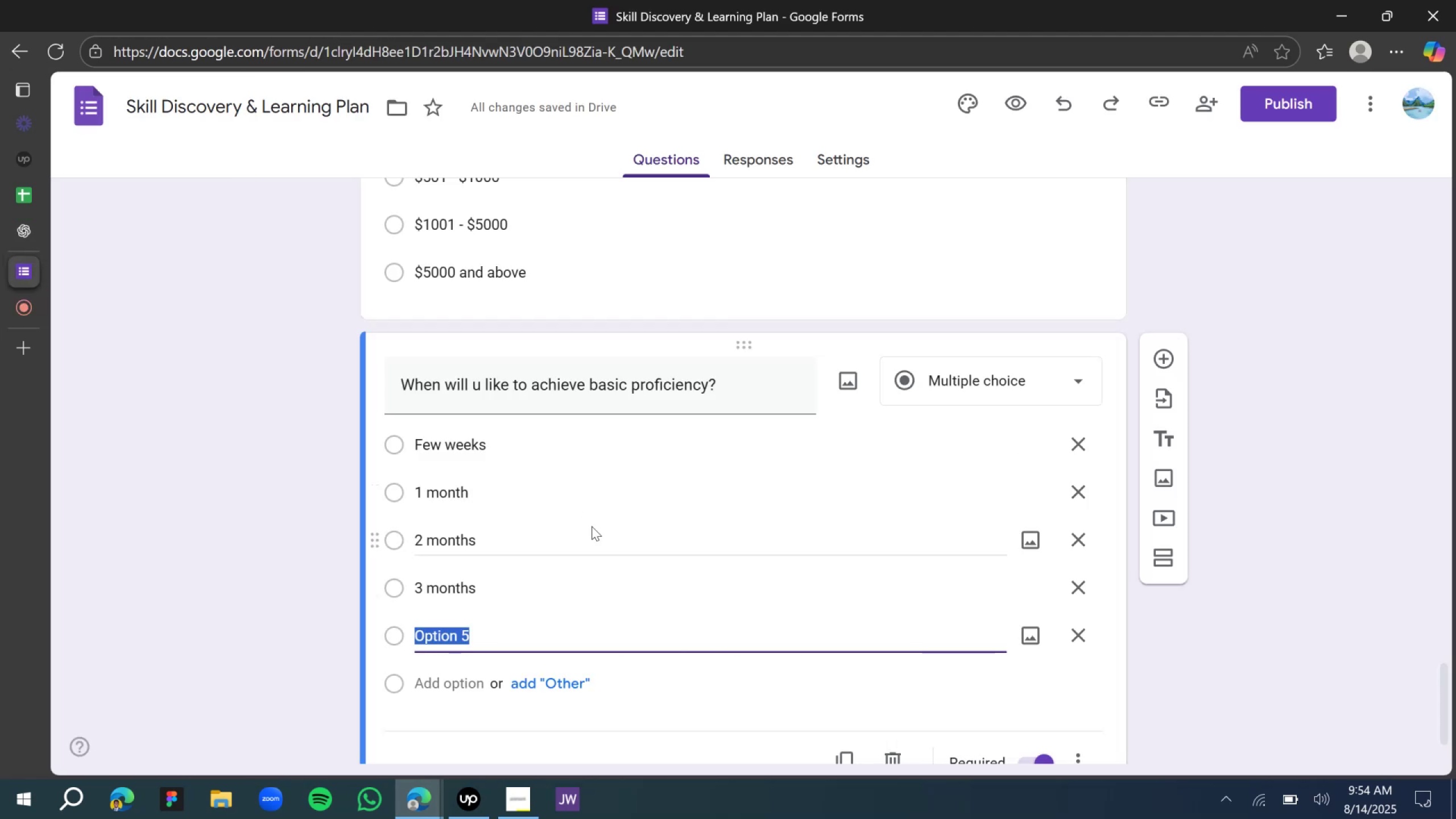 
type(6 monh)
key(Backspace)
type(ths)
 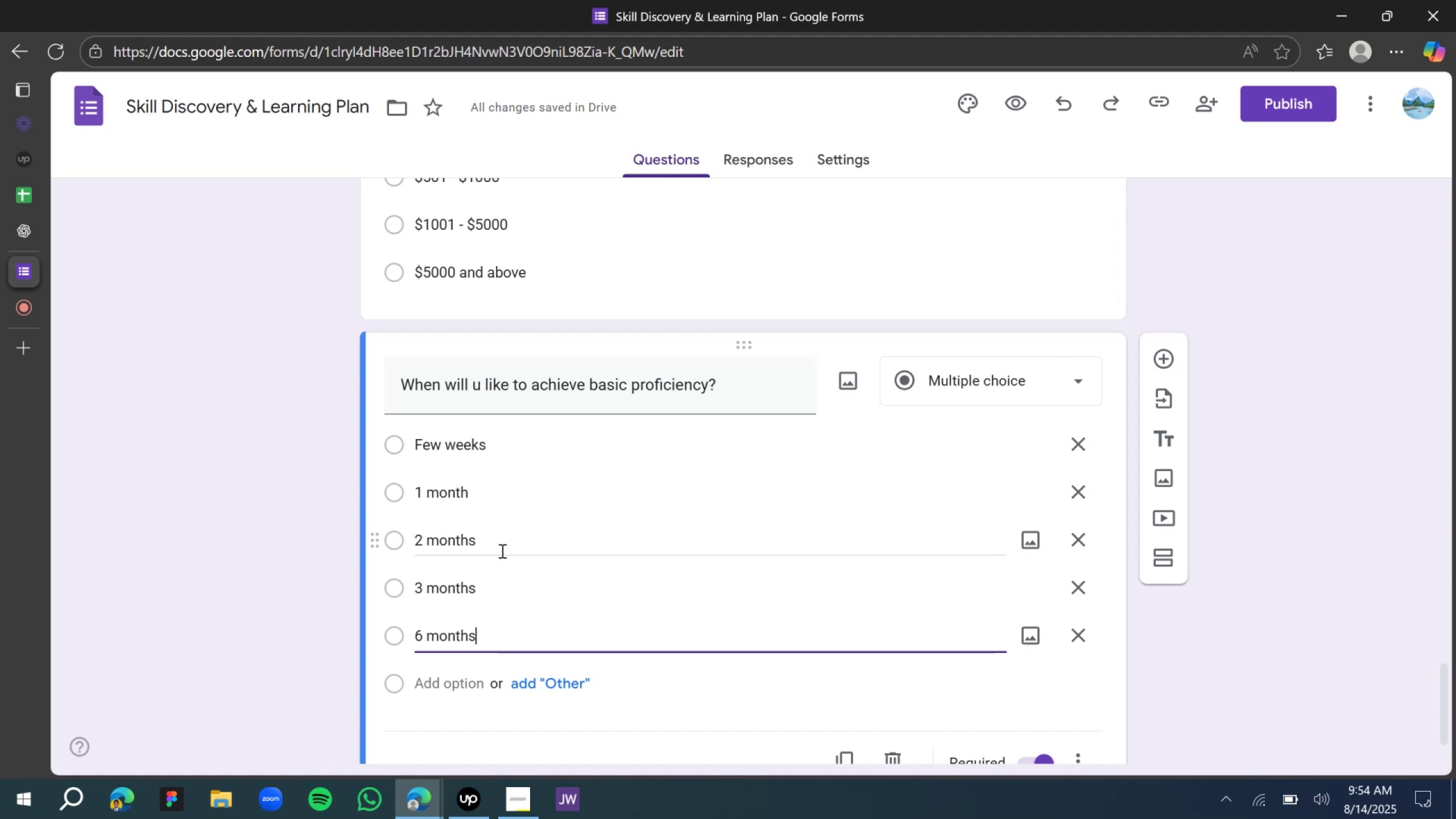 
wait(6.6)
 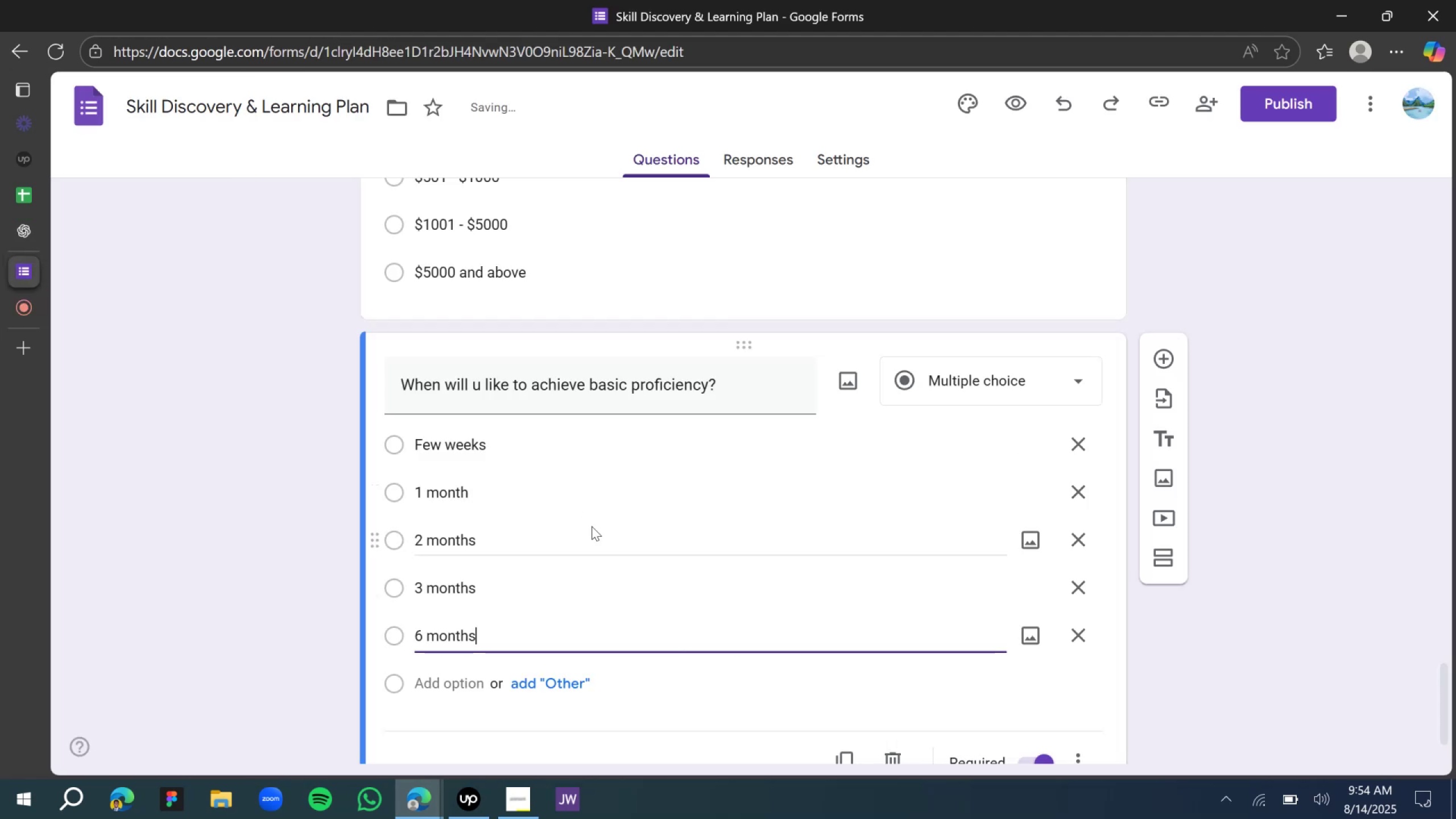 
scroll: coordinate [266, 562], scroll_direction: down, amount: 7.0
 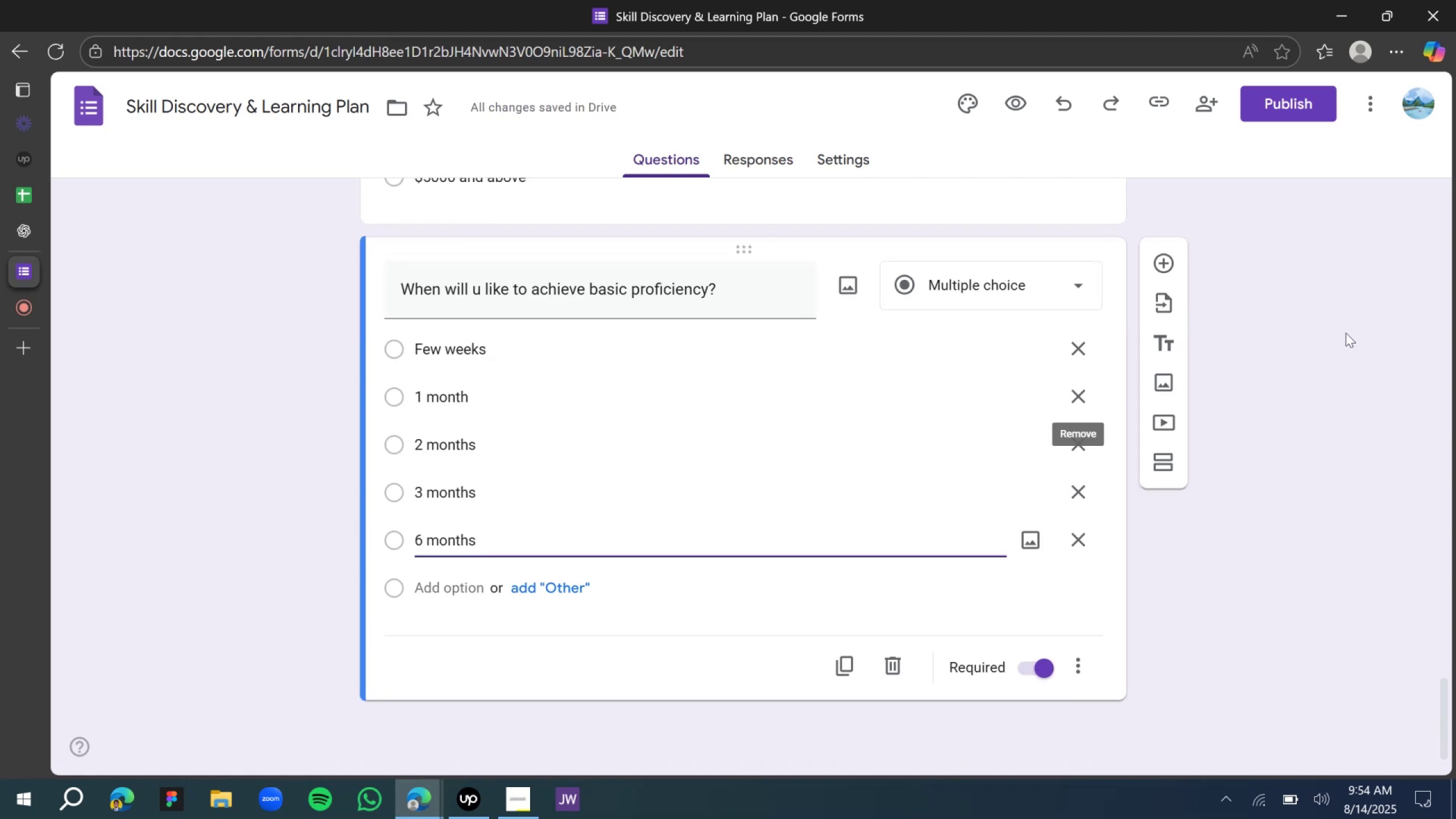 
left_click([1347, 333])
 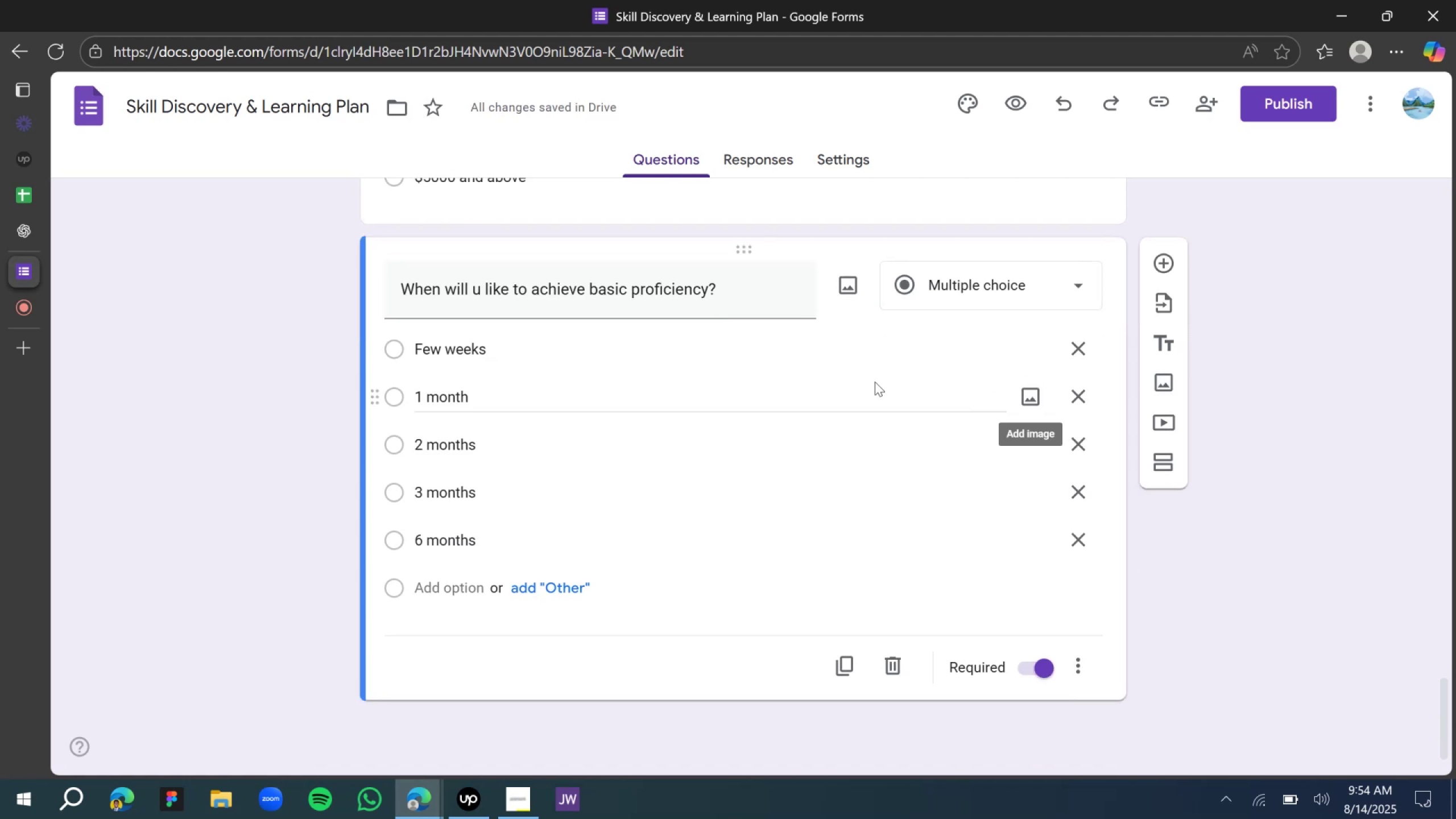 
scroll: coordinate [822, 386], scroll_direction: up, amount: 2.0
 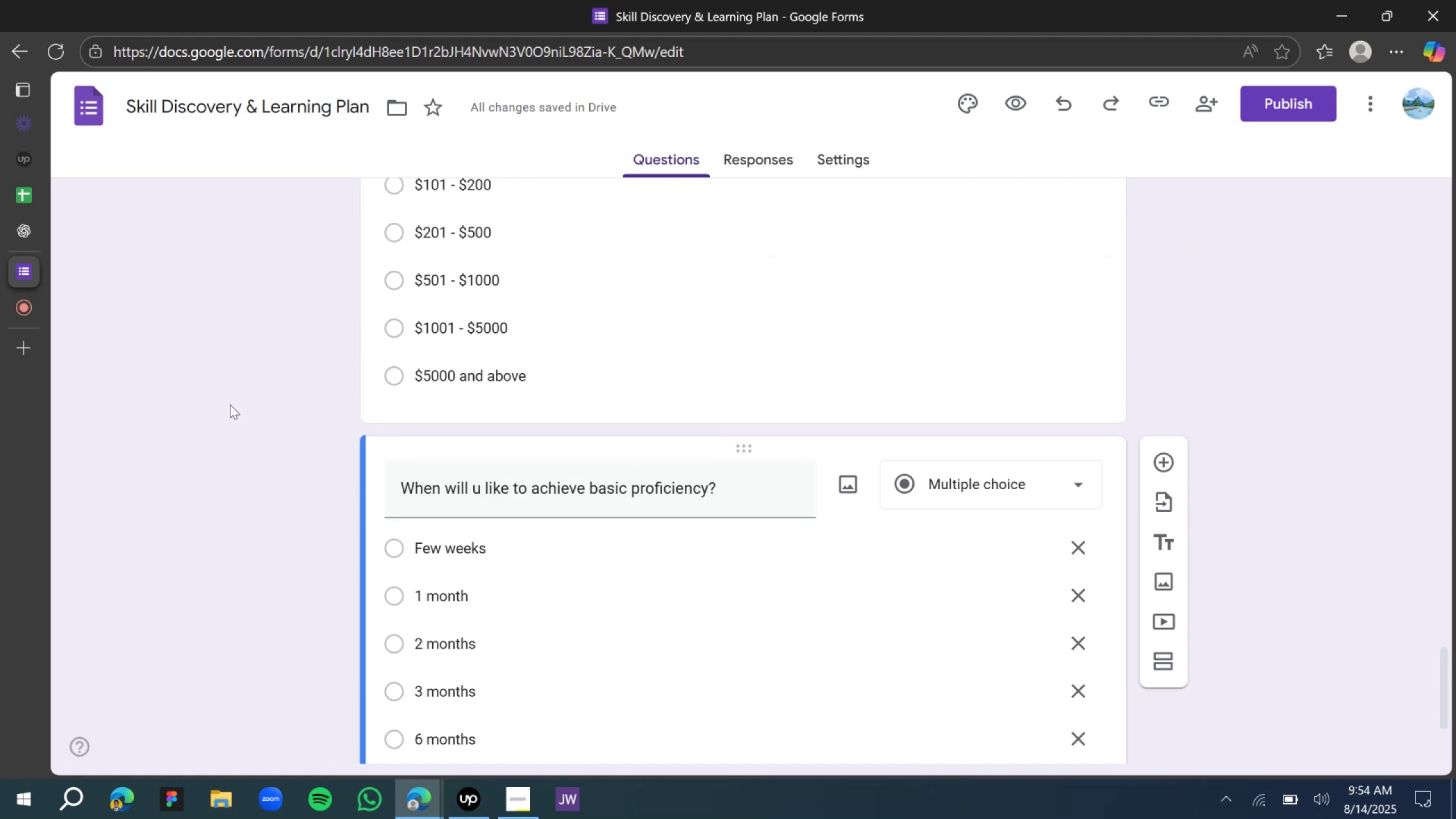 
left_click([228, 403])
 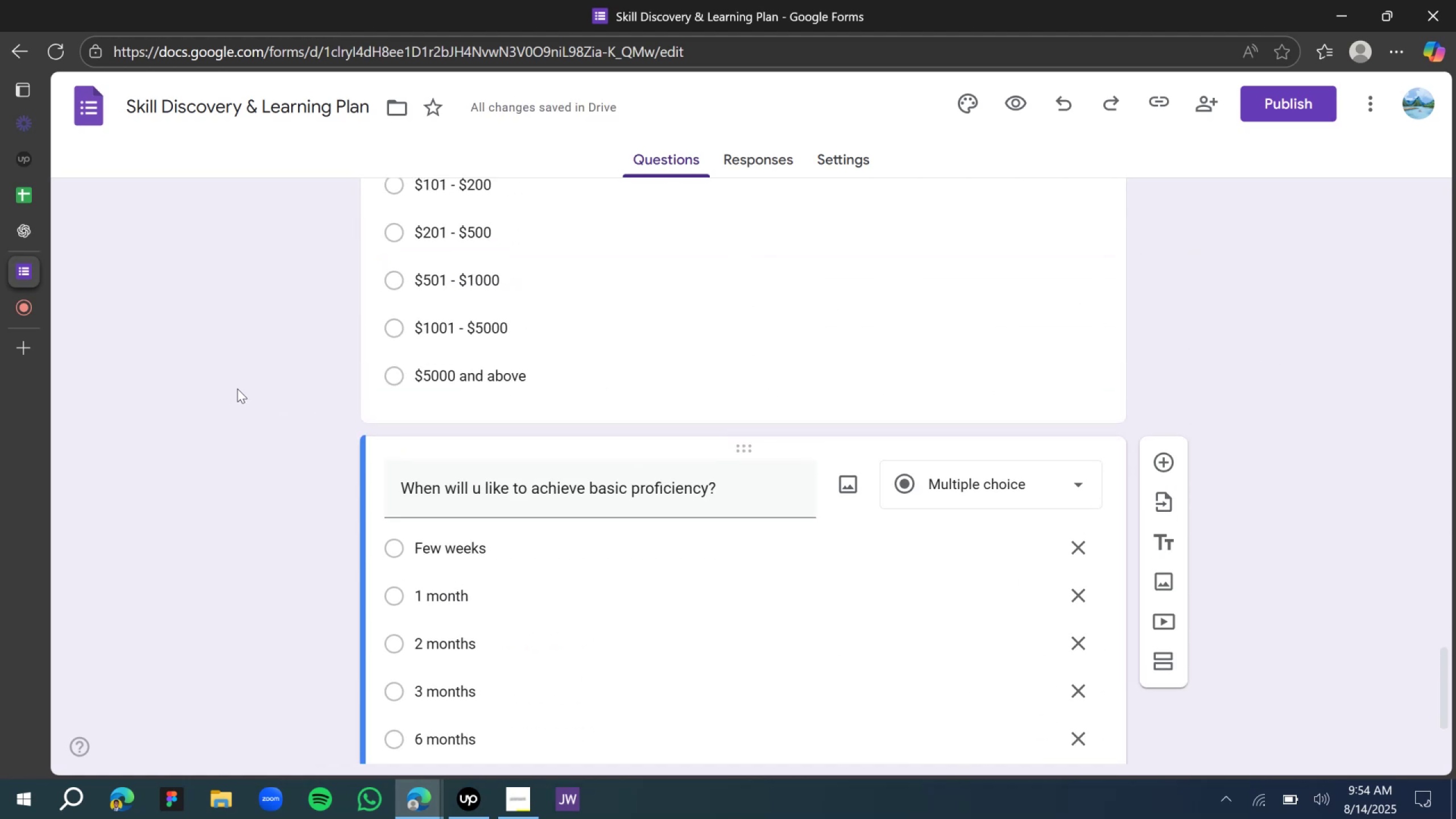 
scroll: coordinate [237, 388], scroll_direction: down, amount: 8.0
 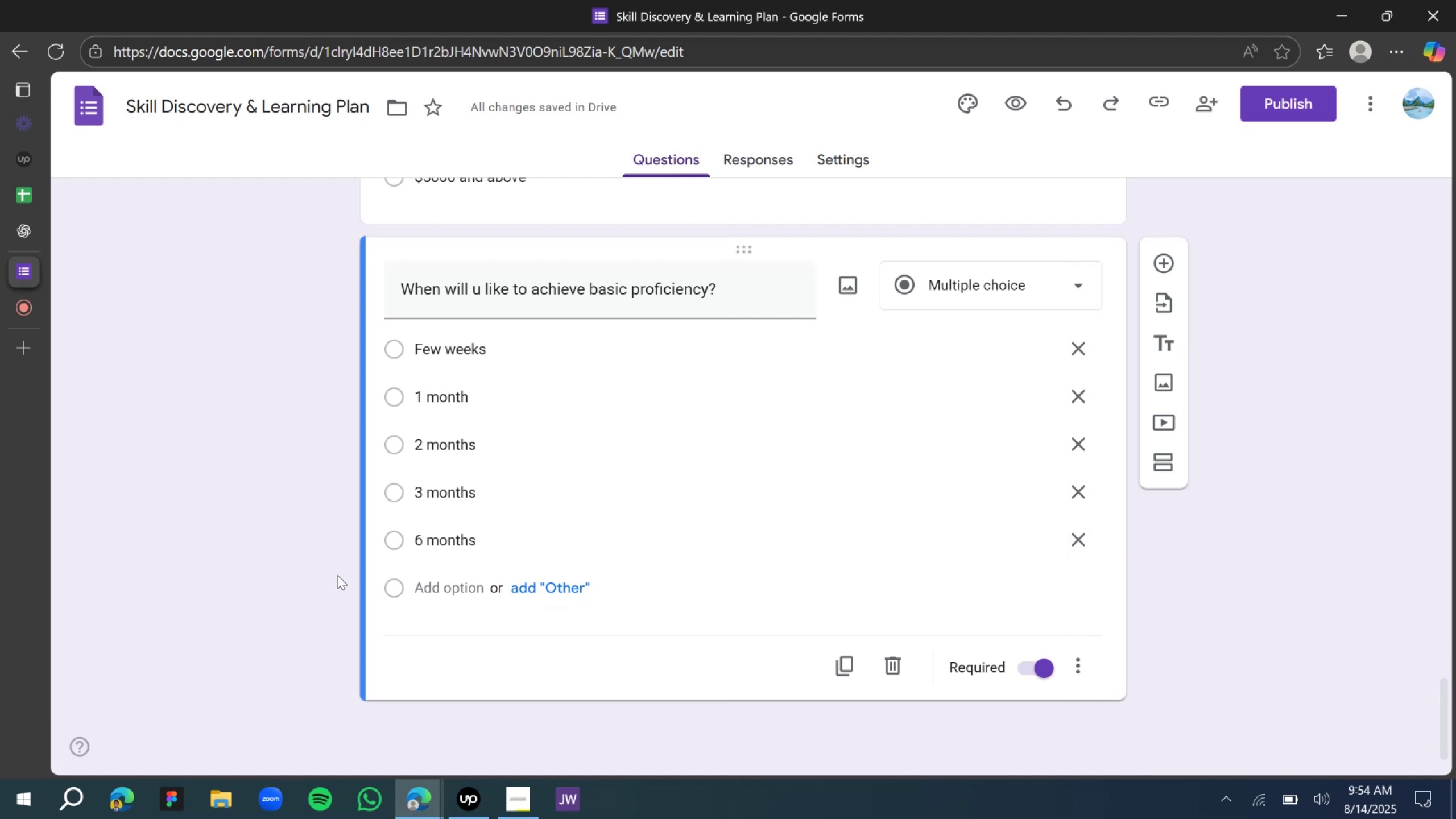 
wait(8.46)
 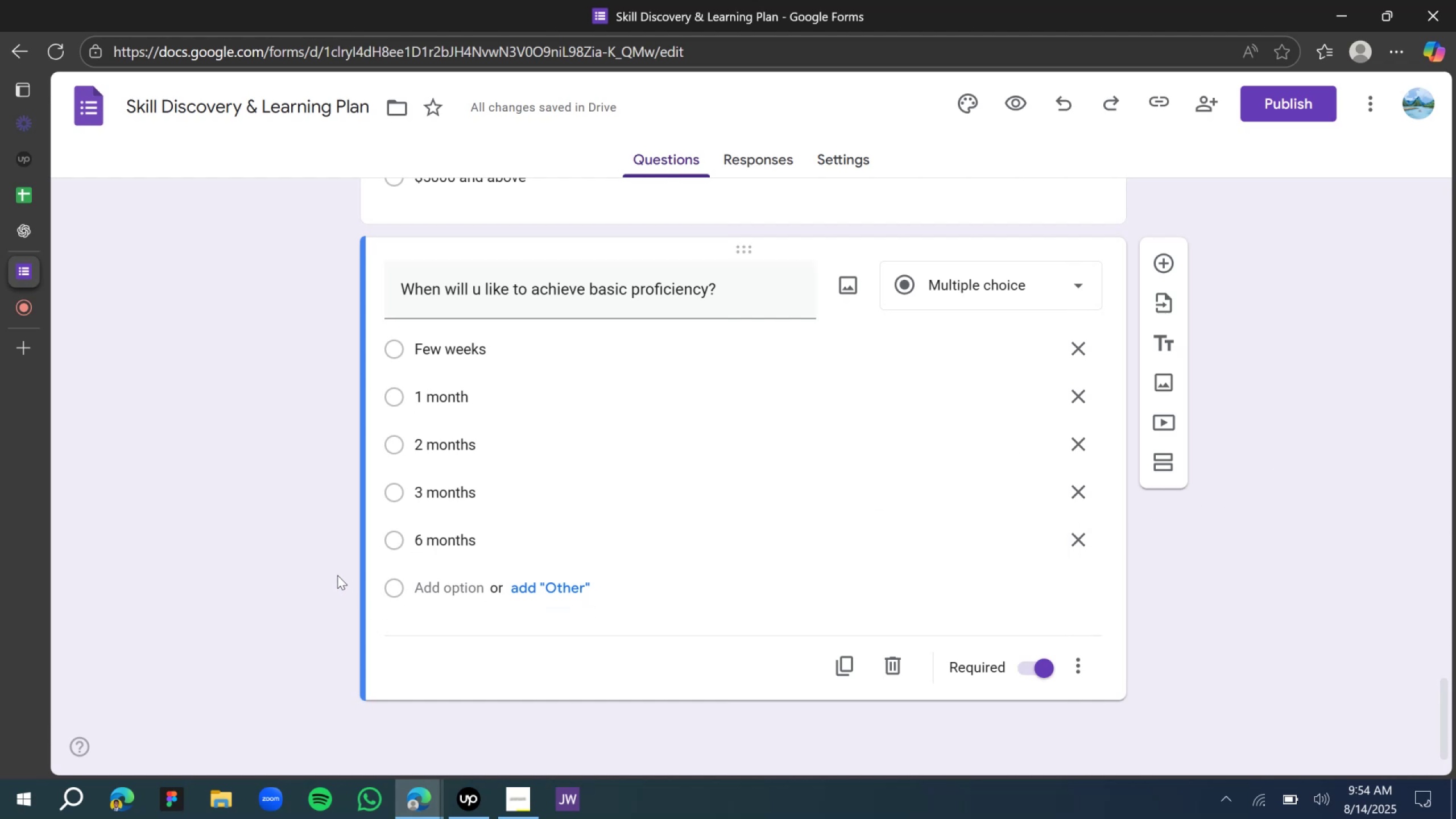 
scroll: coordinate [386, 471], scroll_direction: down, amount: 7.0
 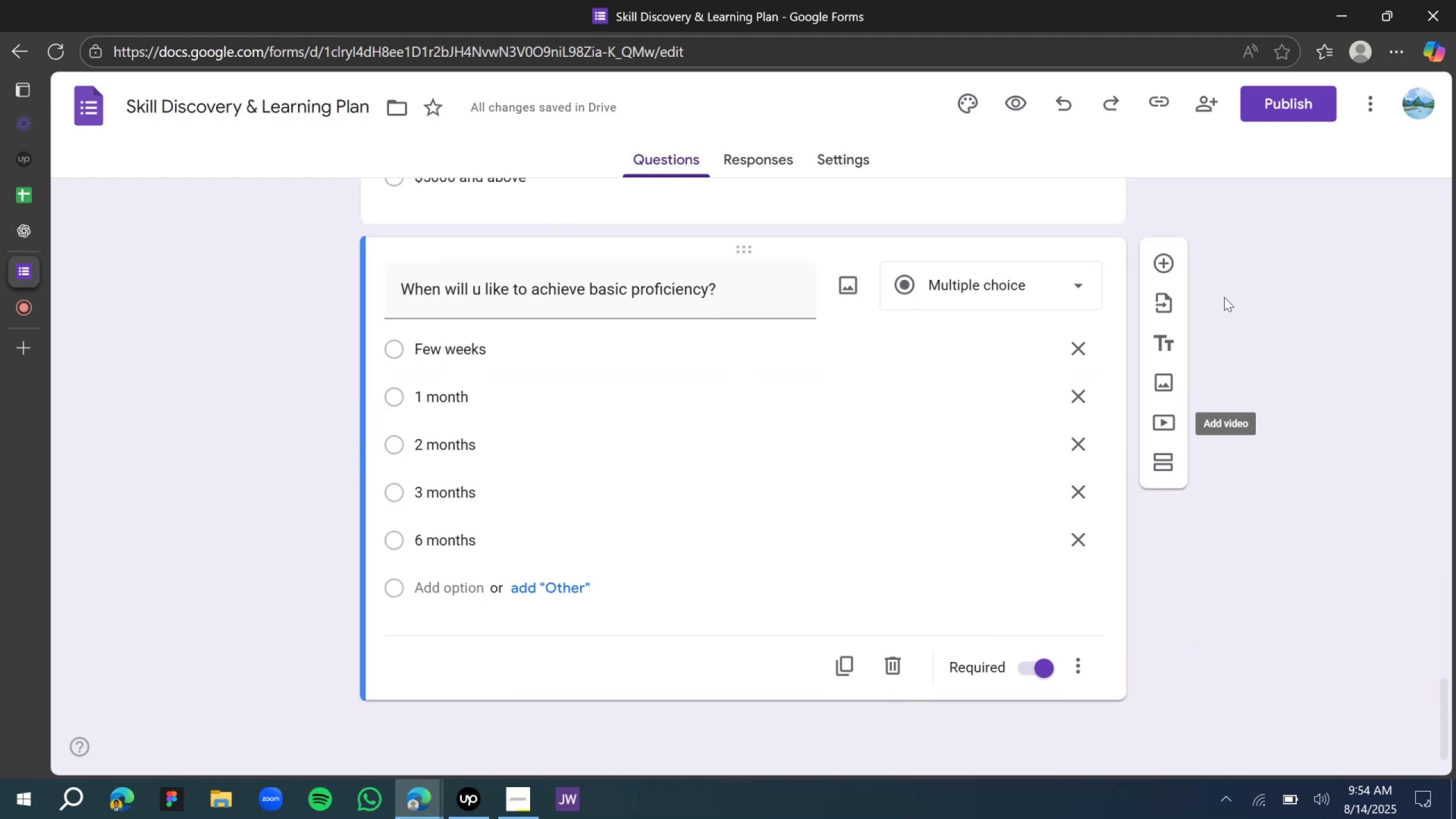 
left_click([1227, 297])
 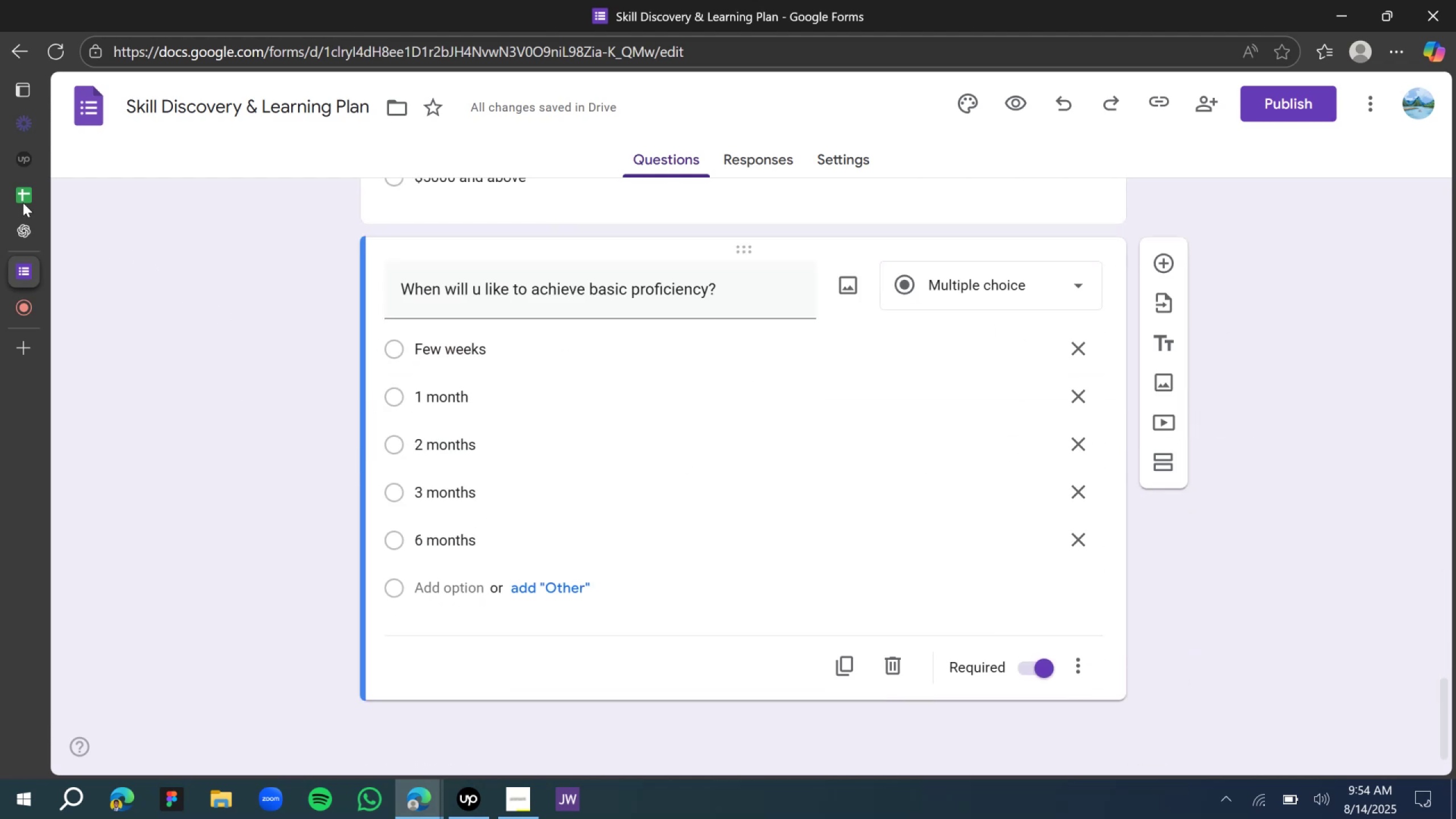 
left_click([20, 231])
 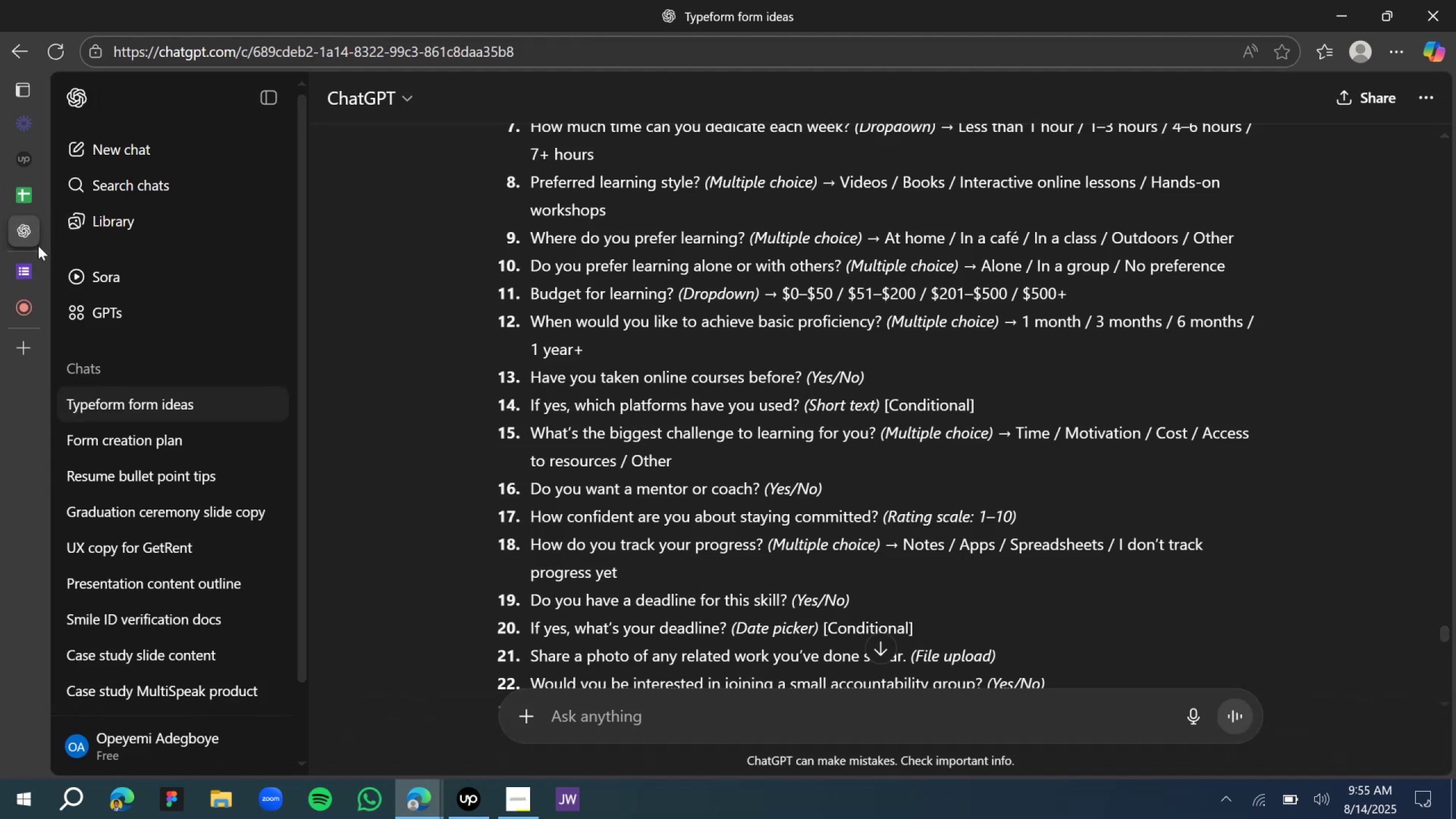 
left_click([34, 269])
 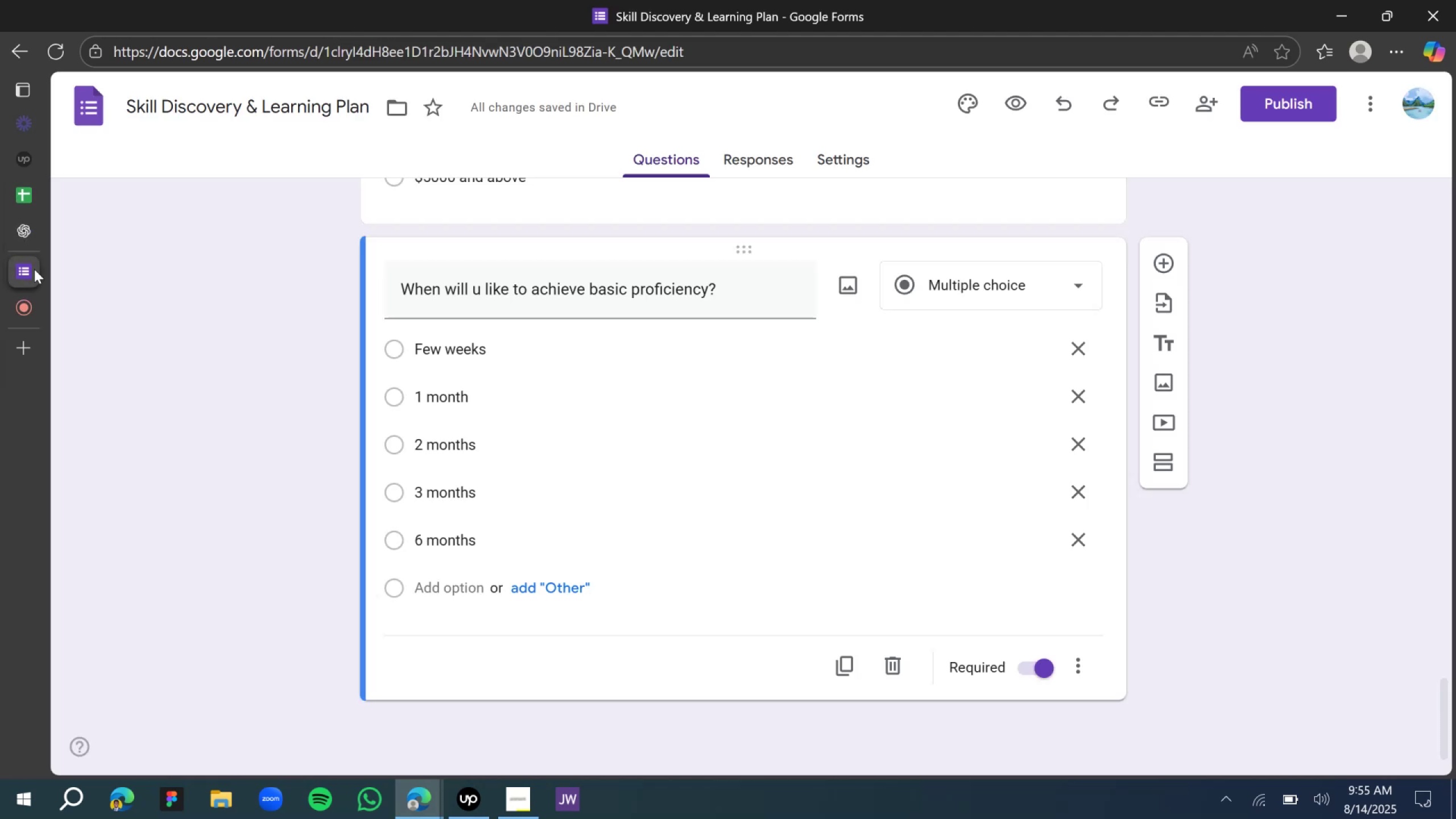 
mouse_move([49, 257])
 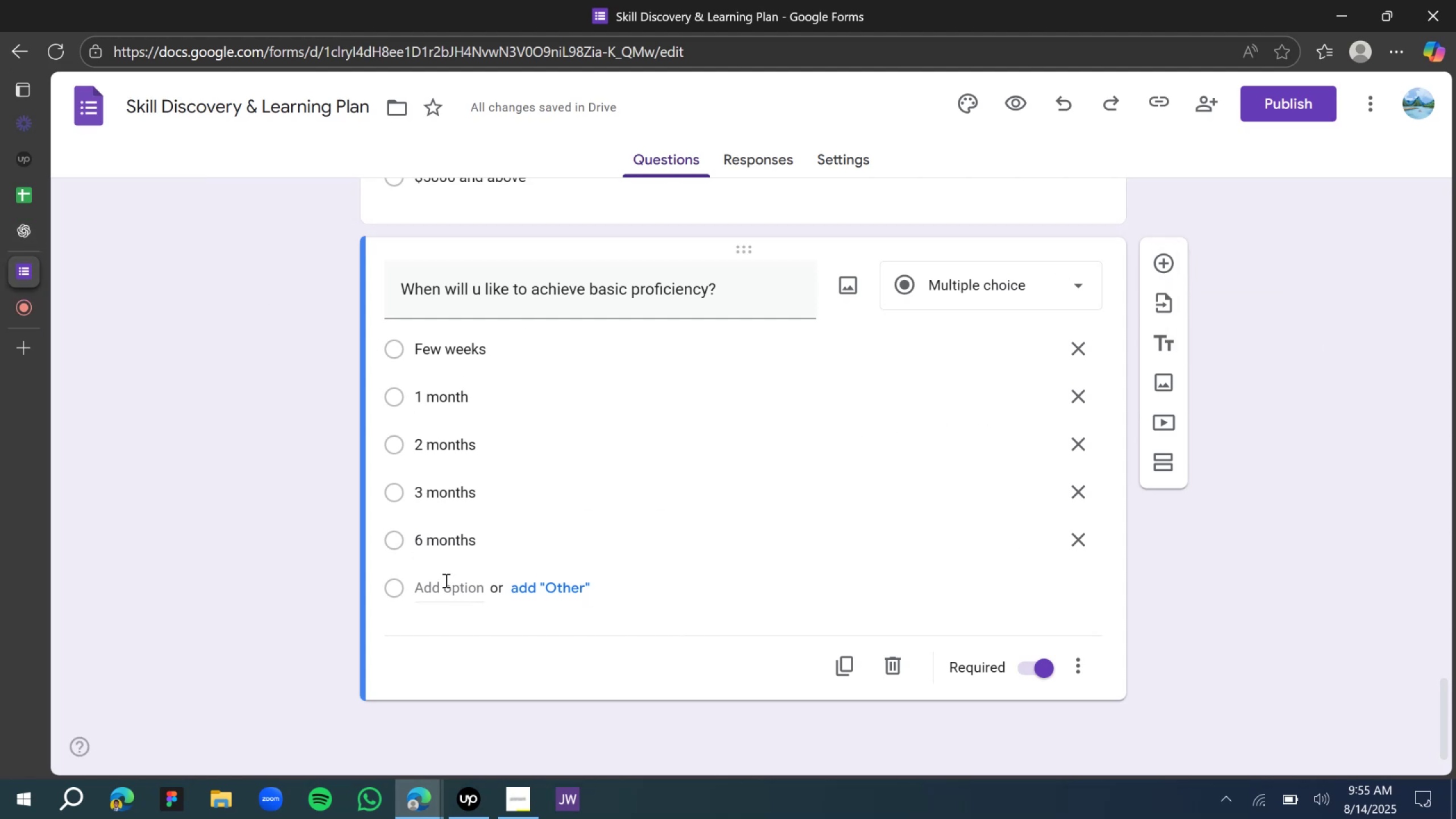 
wait(6.01)
 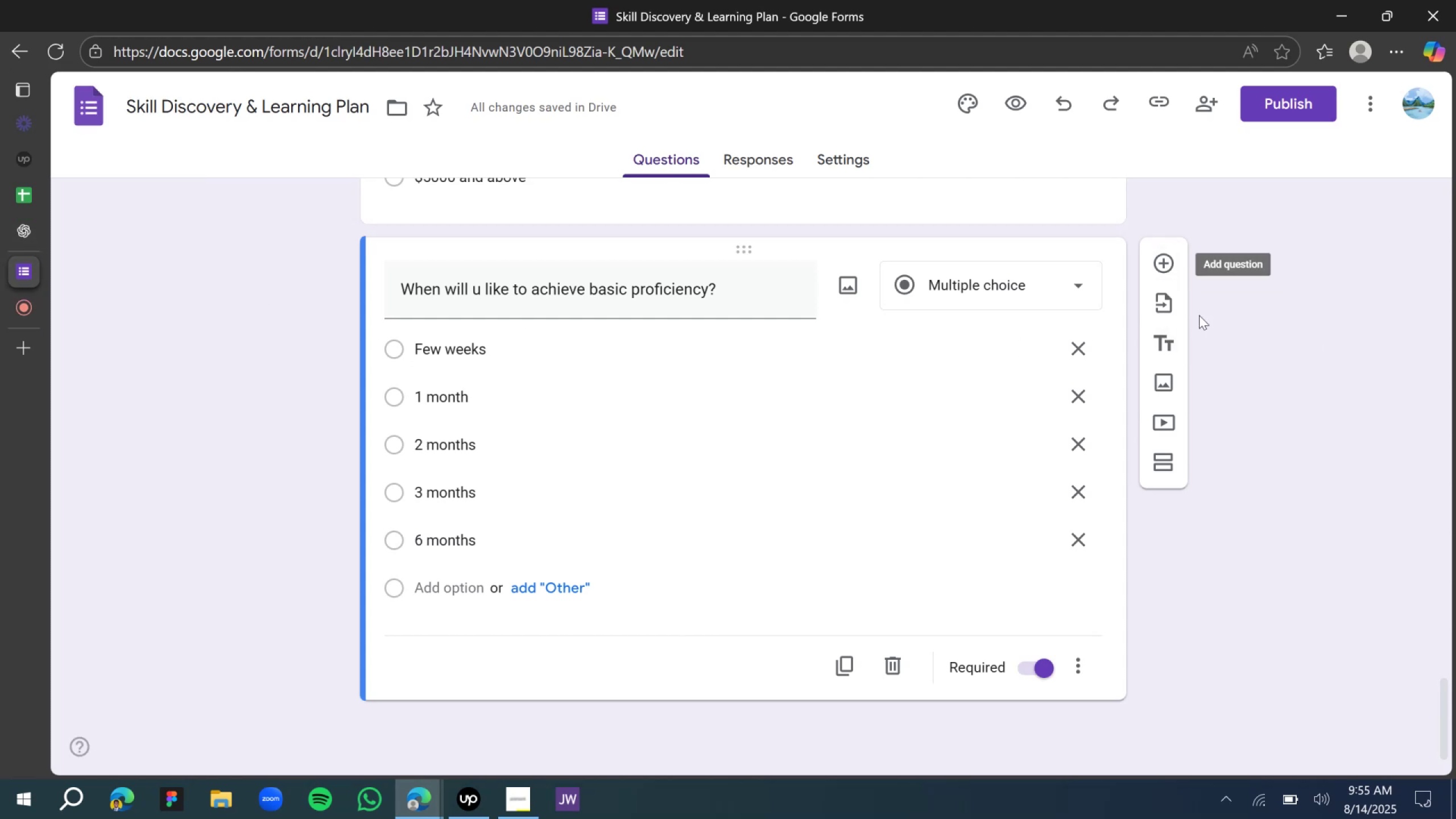 
scroll: coordinate [1188, 542], scroll_direction: down, amount: 4.0
 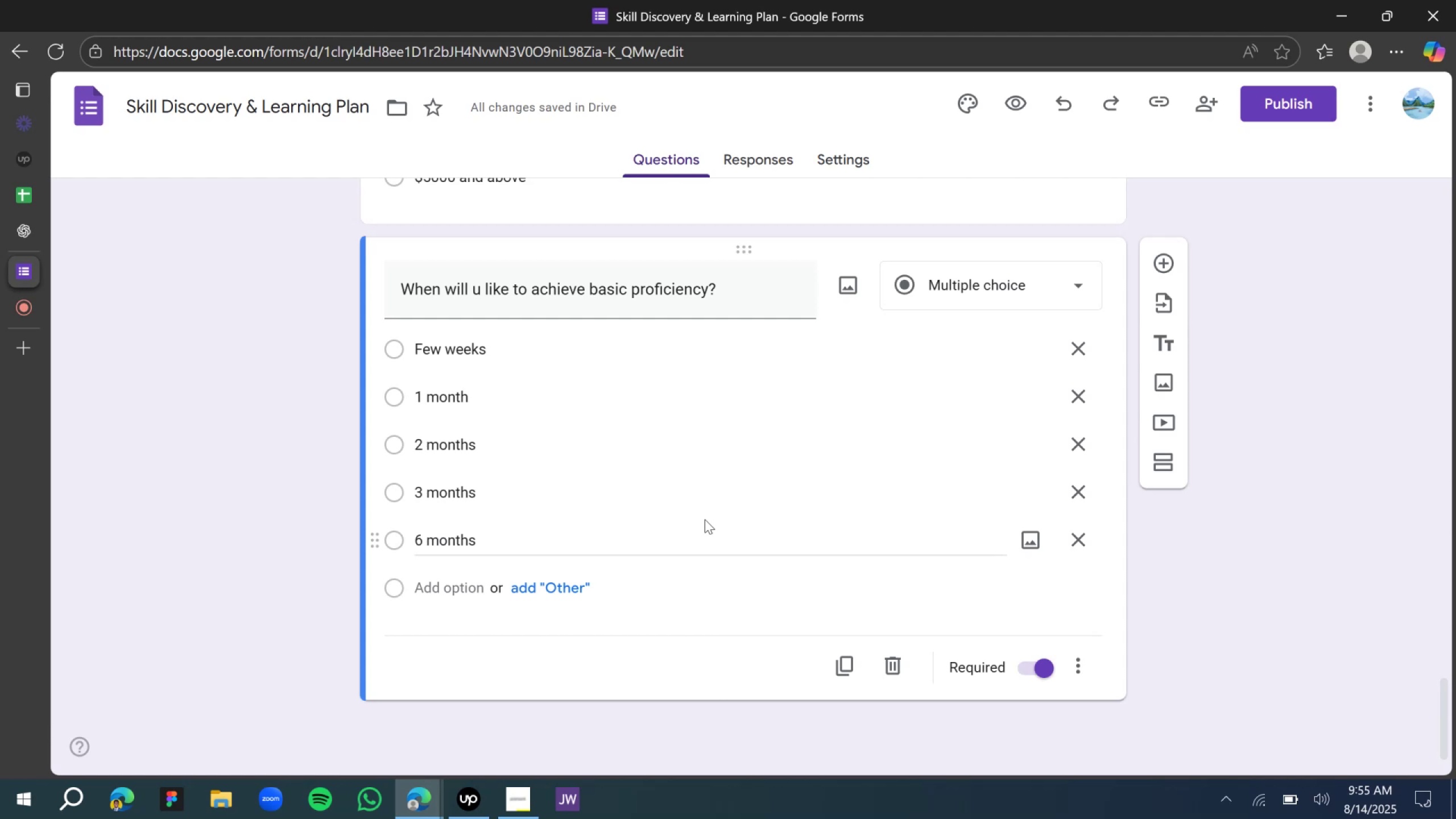 
wait(6.29)
 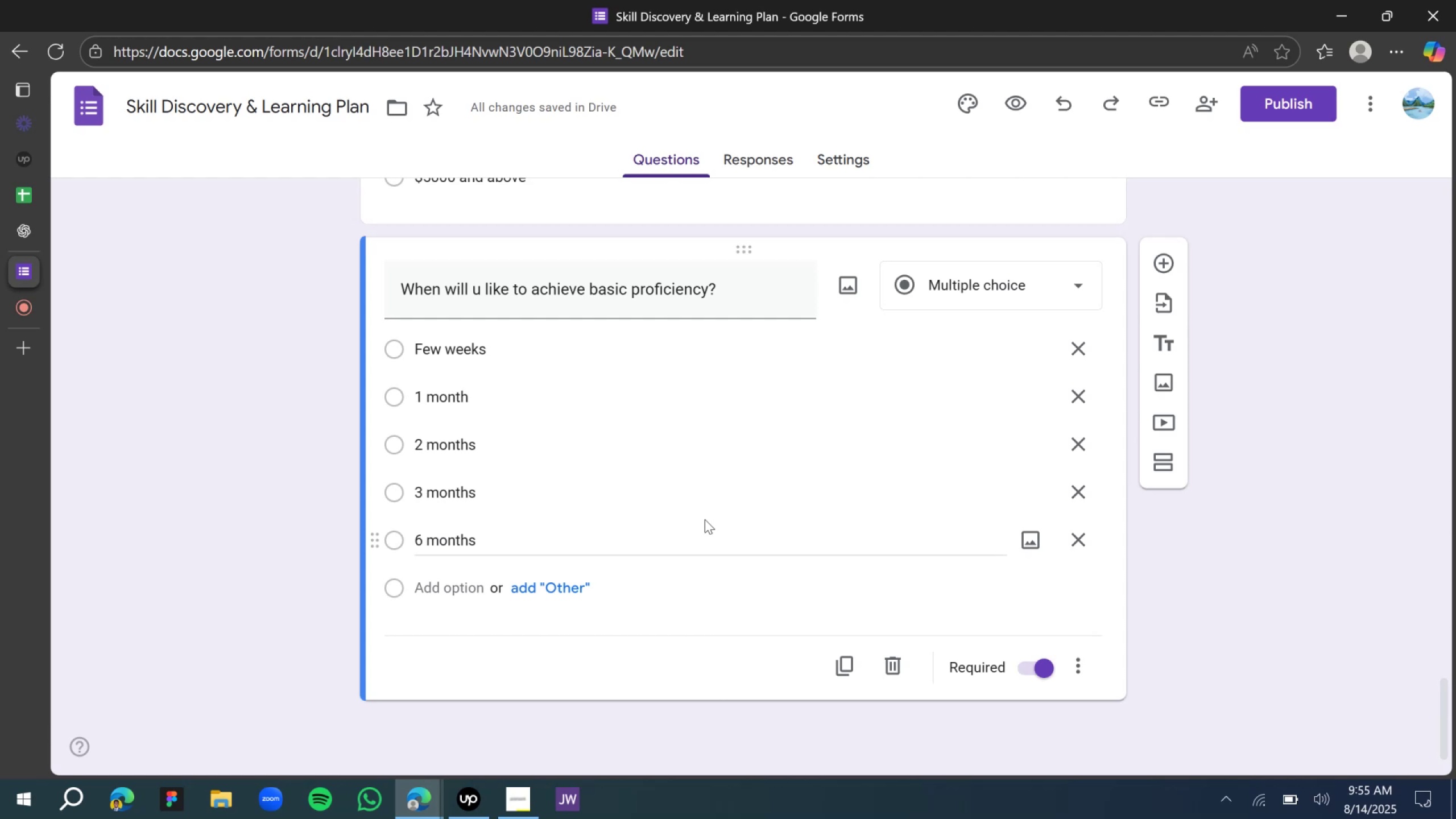 
left_click([1363, 548])
 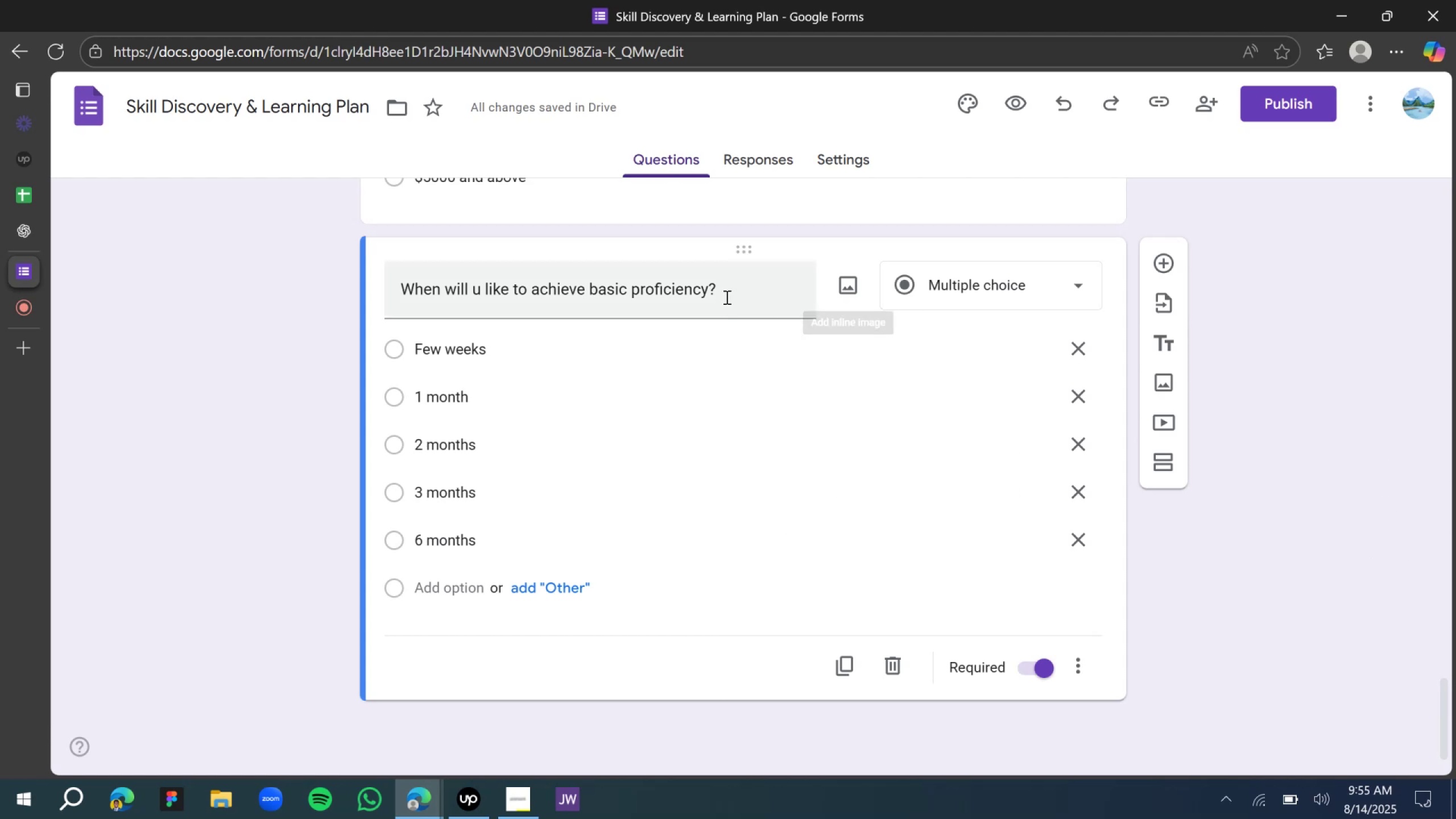 
scroll: coordinate [730, 311], scroll_direction: up, amount: 3.0
 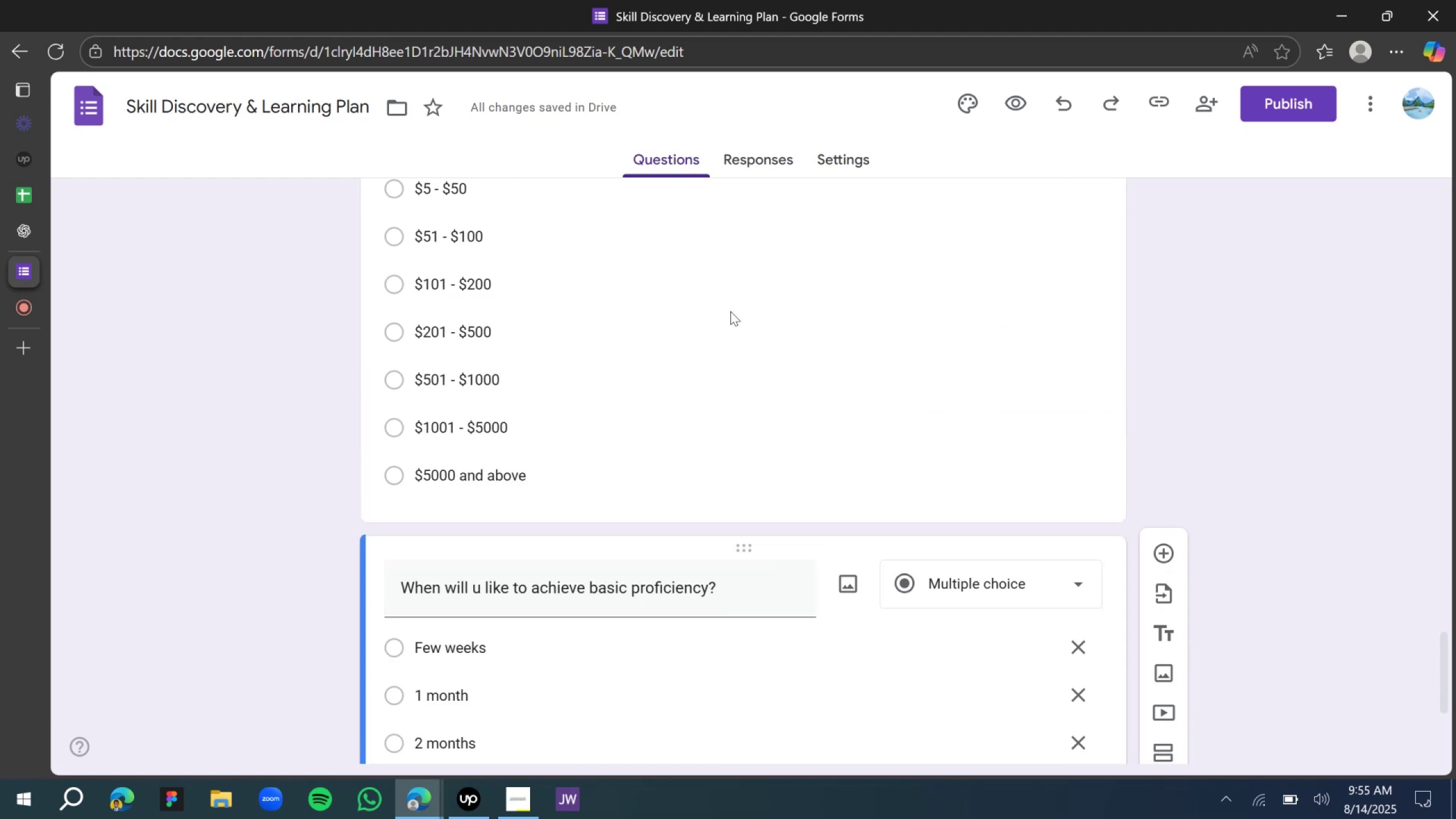 
scroll: coordinate [731, 337], scroll_direction: down, amount: 5.0
 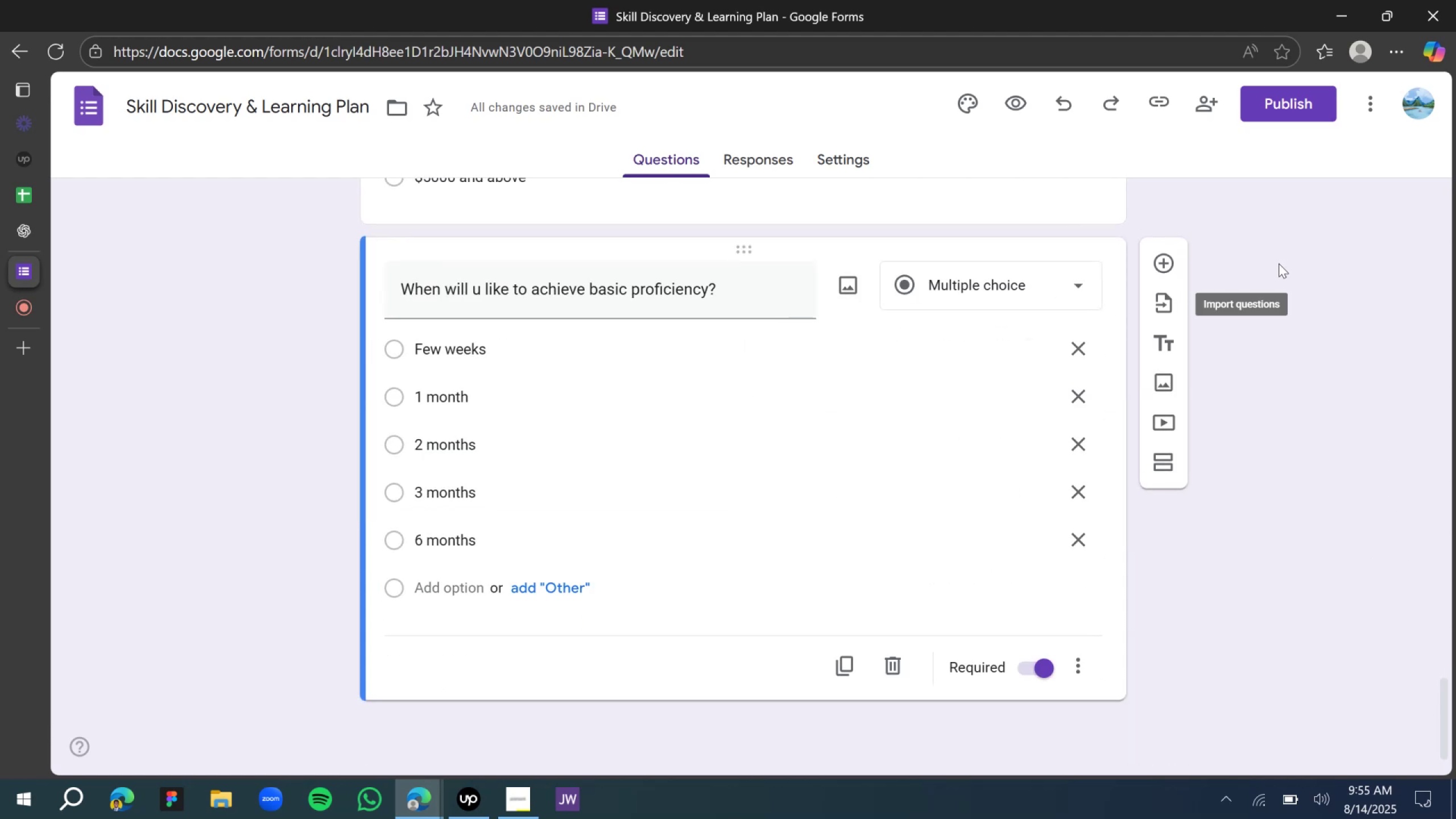 
left_click([1315, 199])
 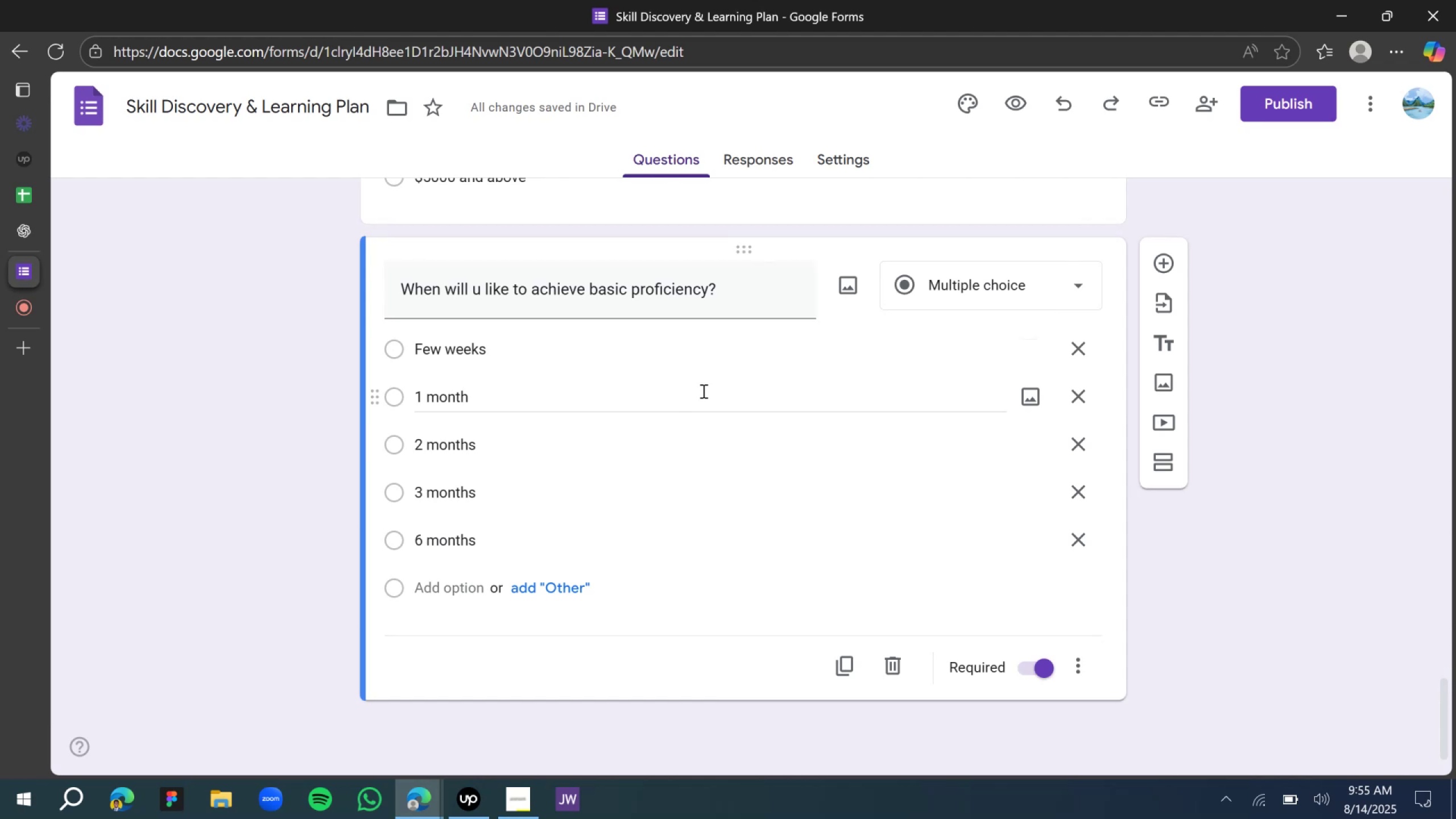 
wait(5.49)
 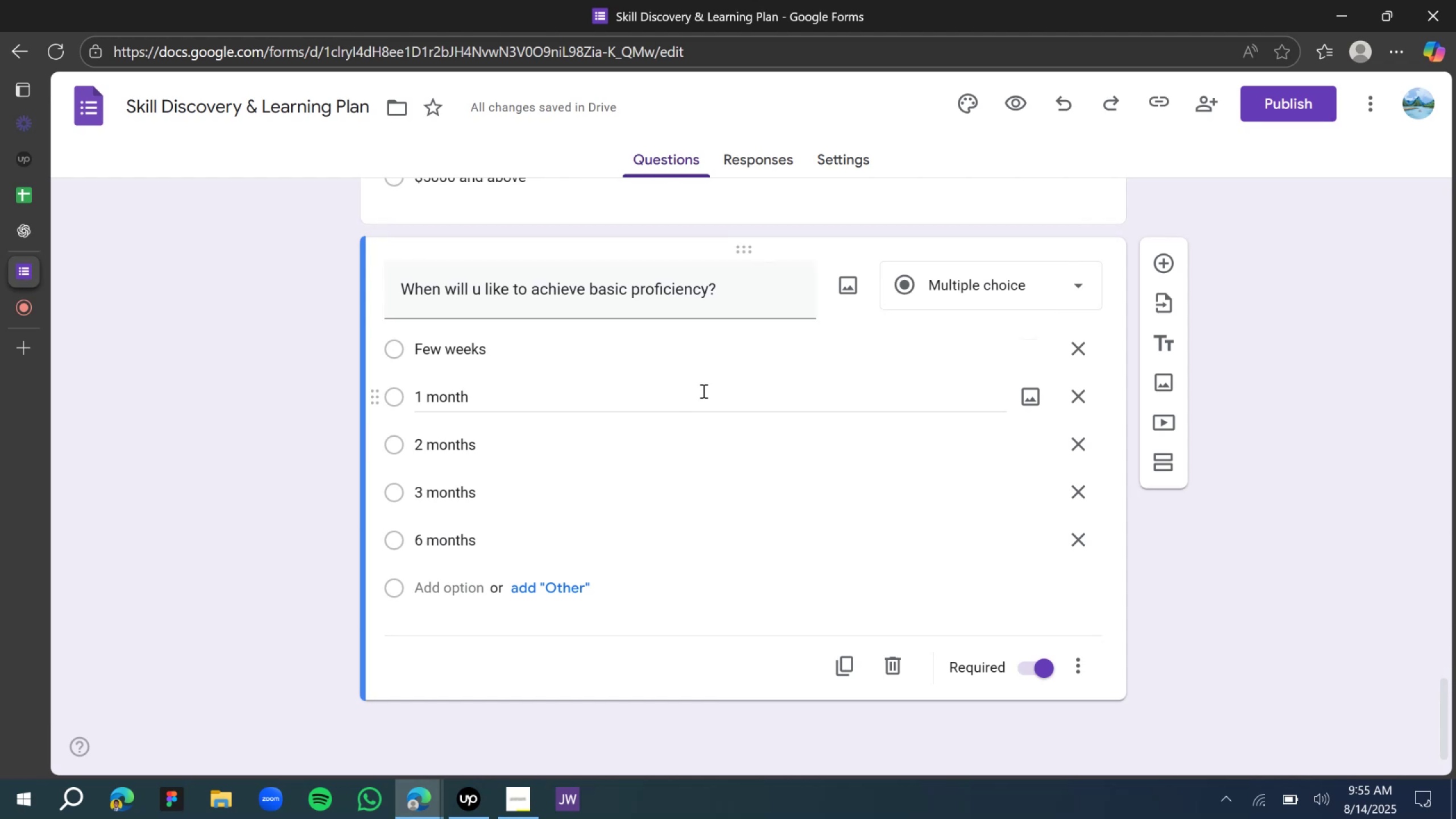 
scroll: coordinate [727, 400], scroll_direction: down, amount: 3.0
 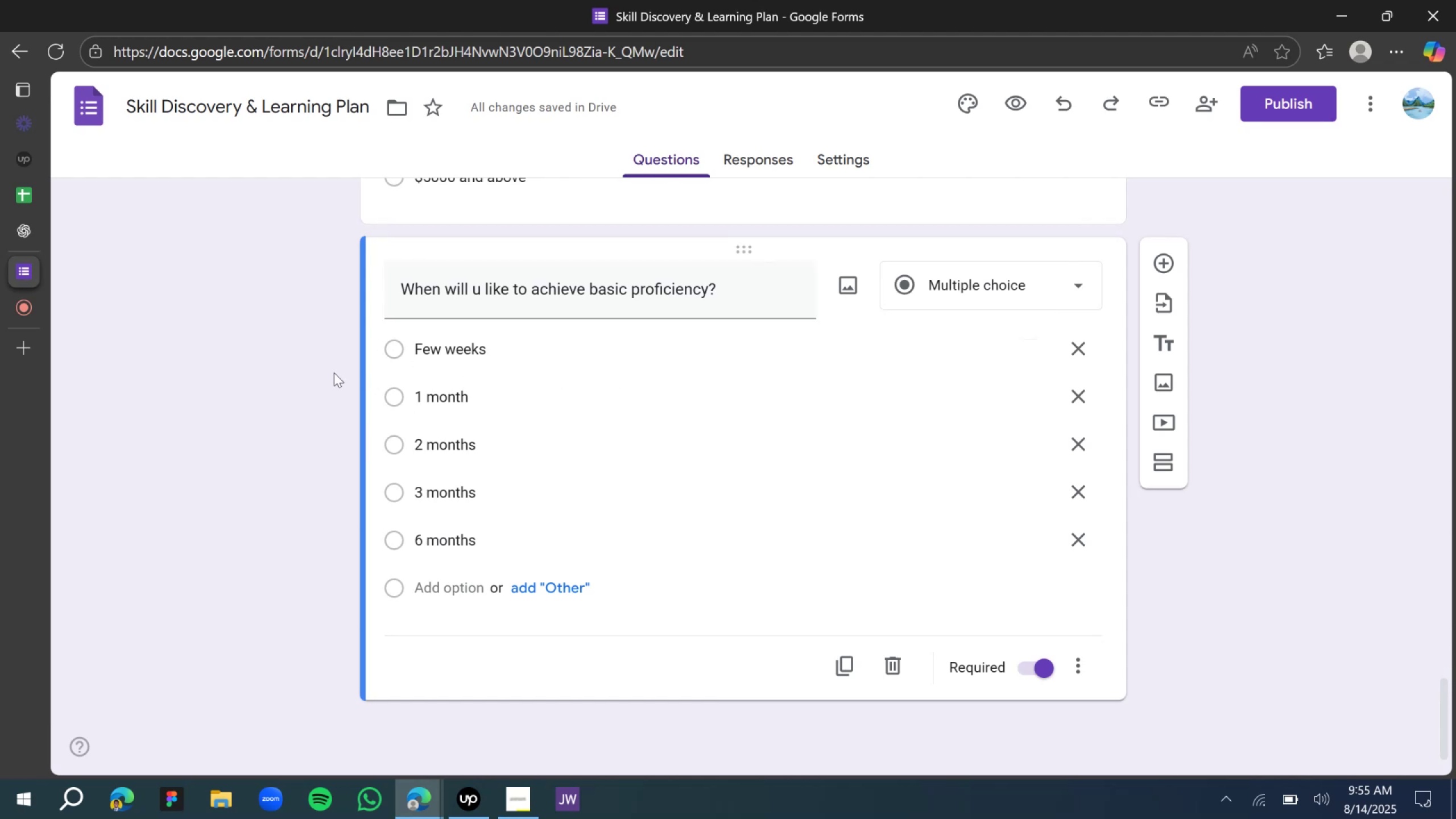 
left_click([311, 373])
 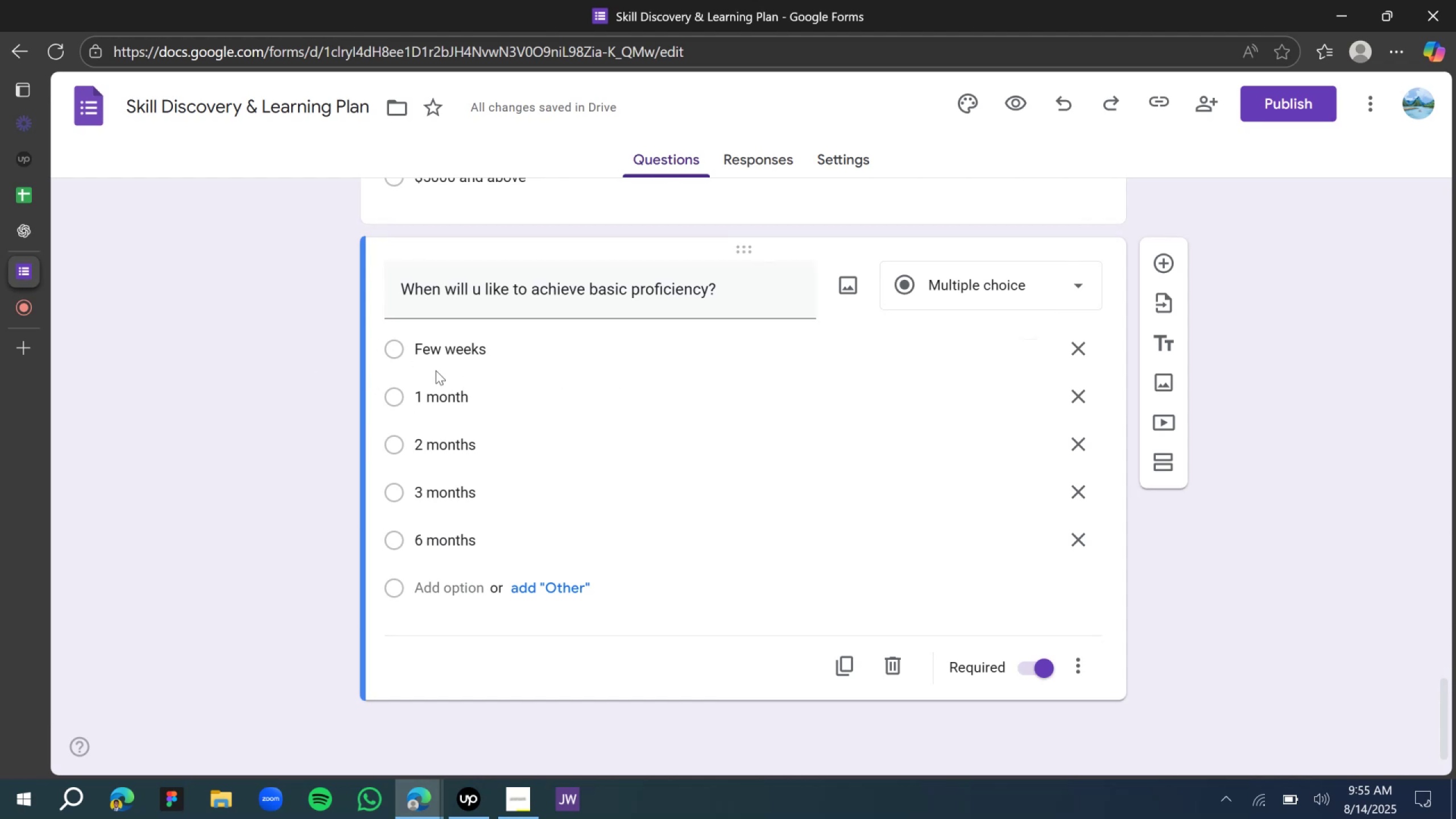 
scroll: coordinate [610, 369], scroll_direction: down, amount: 1.0
 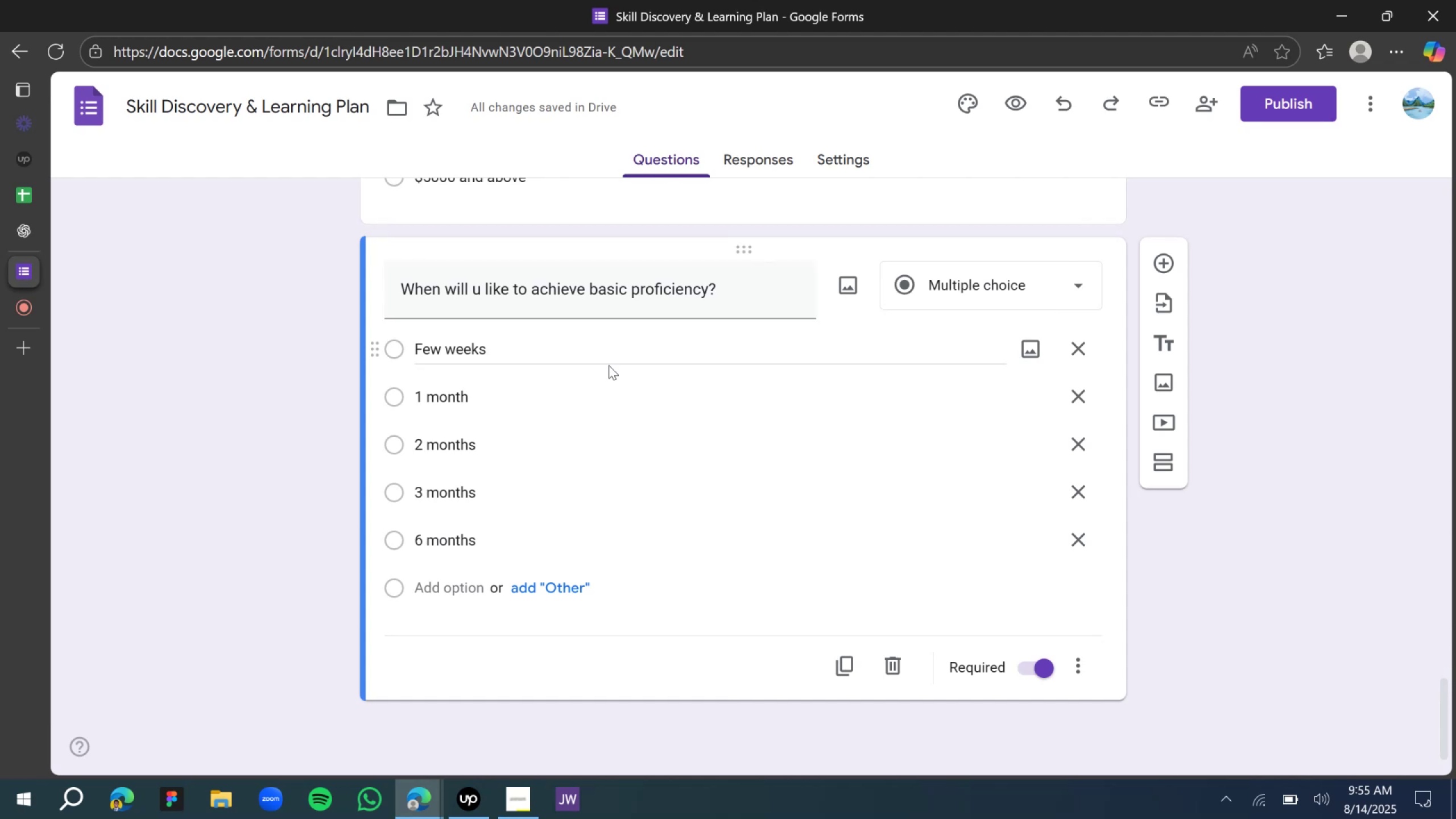 
wait(7.84)
 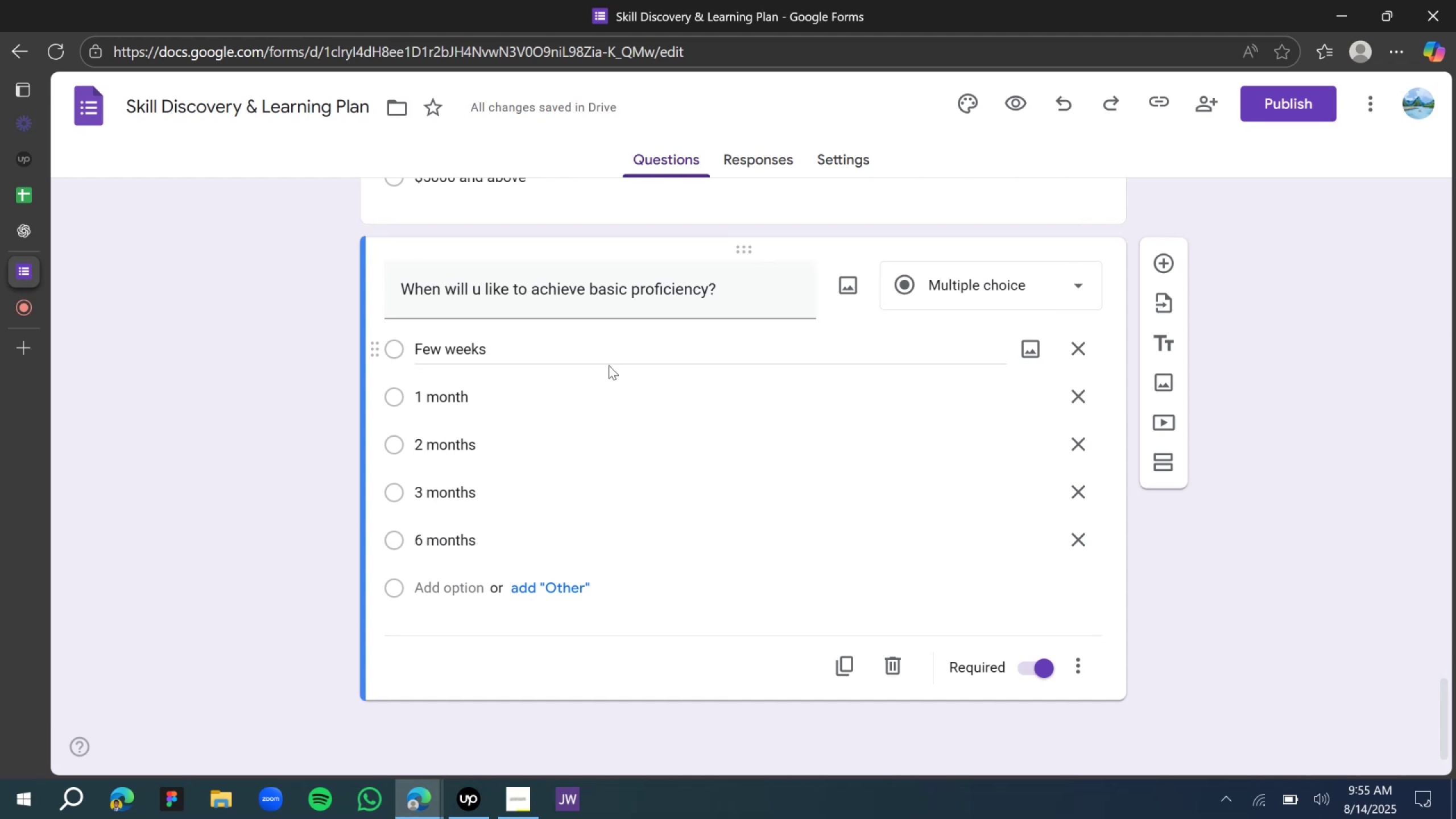 
scroll: coordinate [572, 347], scroll_direction: up, amount: 1.0
 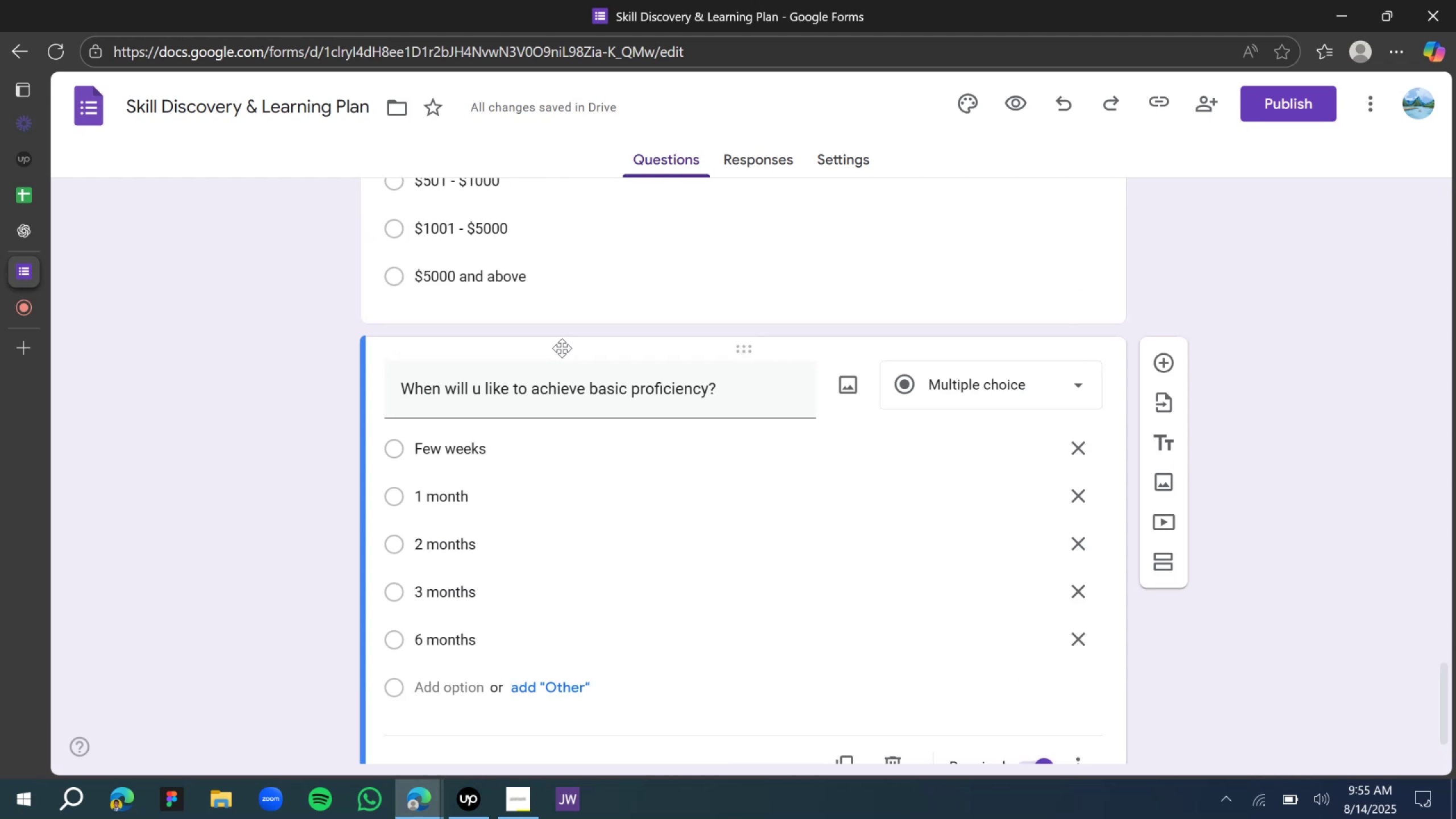 
scroll: coordinate [568, 351], scroll_direction: down, amount: 3.0
 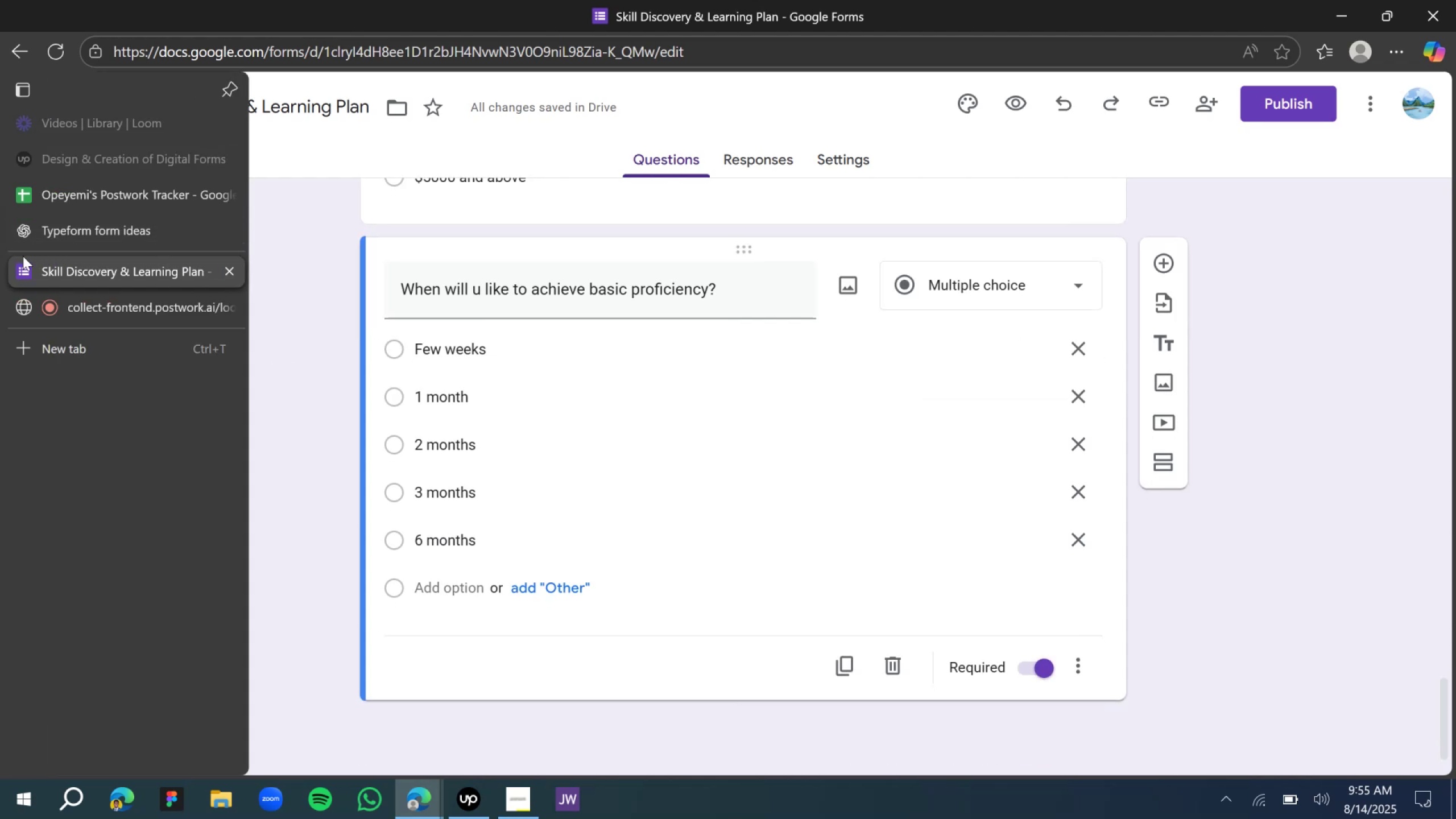 
left_click([93, 307])
 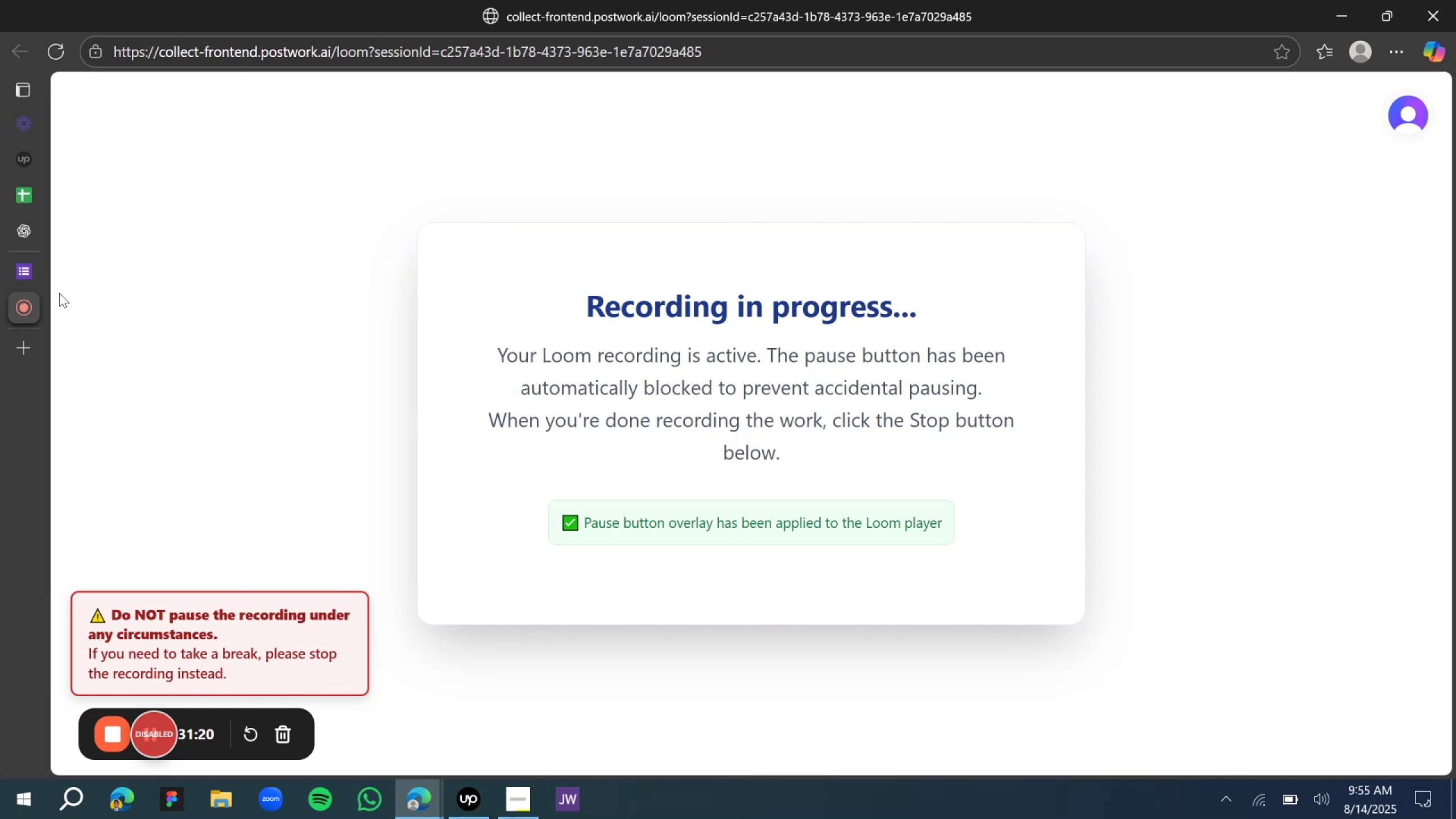 
left_click([31, 265])
 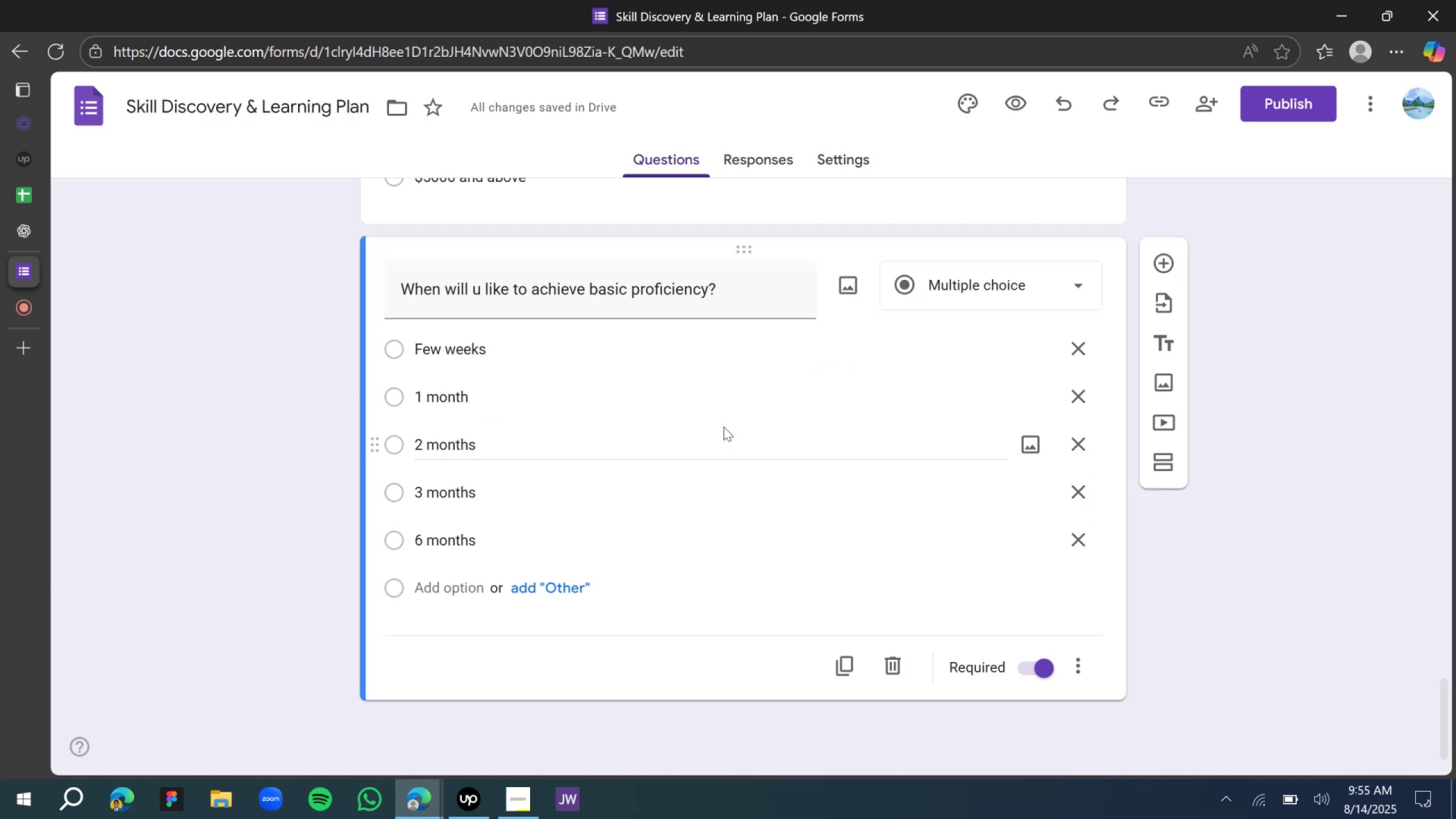 
wait(5.29)
 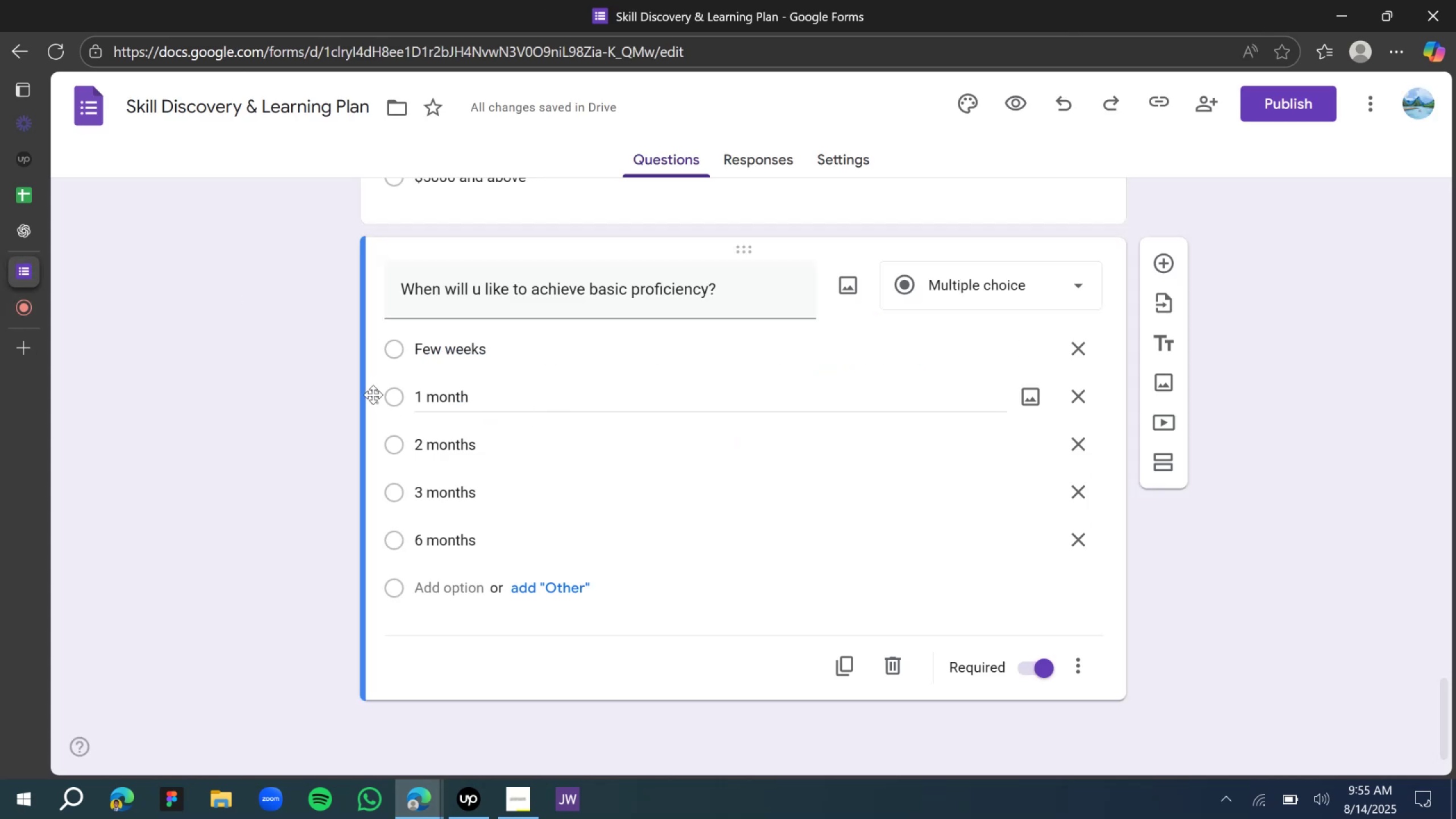 
scroll: coordinate [713, 452], scroll_direction: up, amount: 1.0
 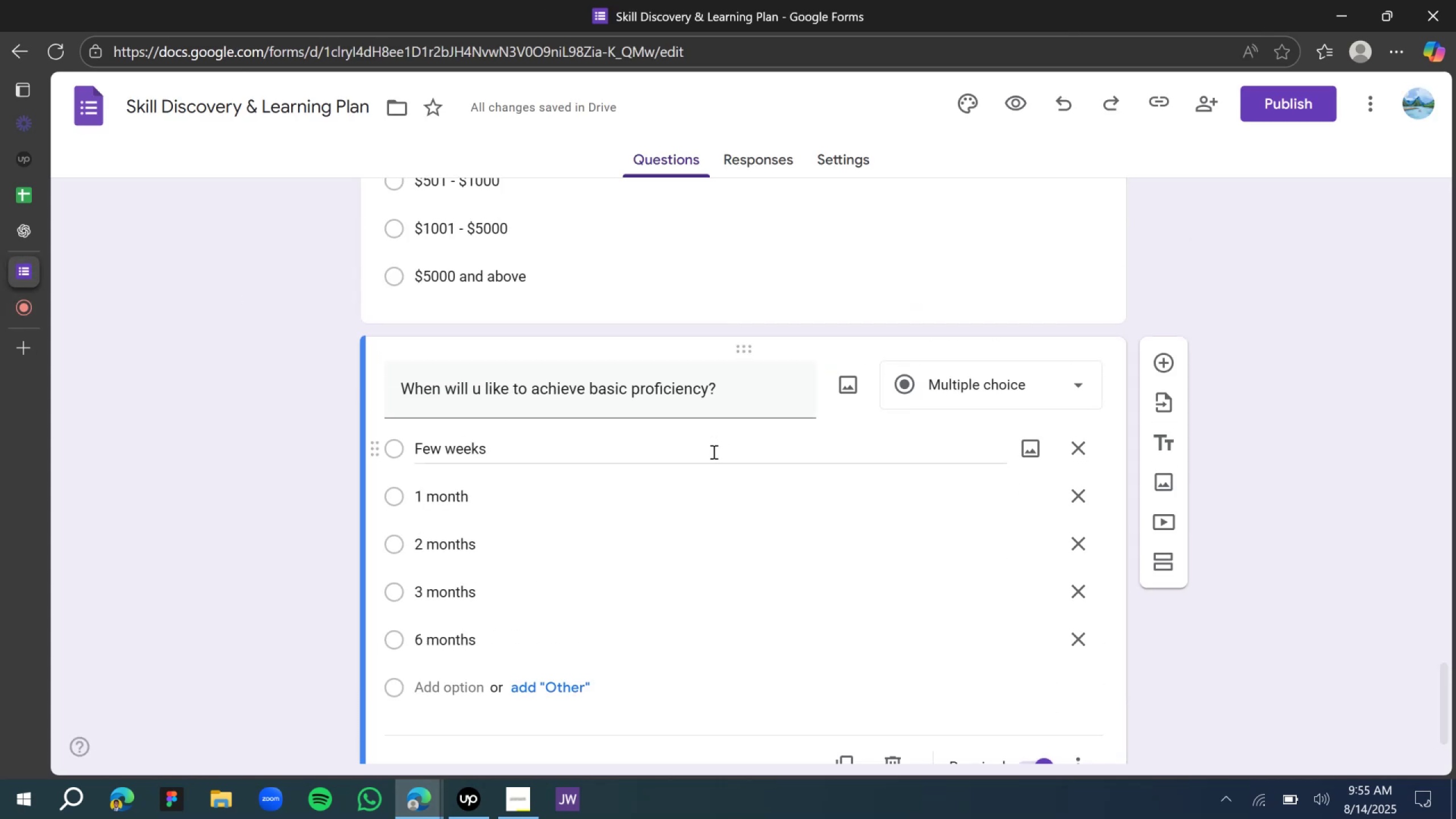 
scroll: coordinate [713, 453], scroll_direction: down, amount: 4.0
 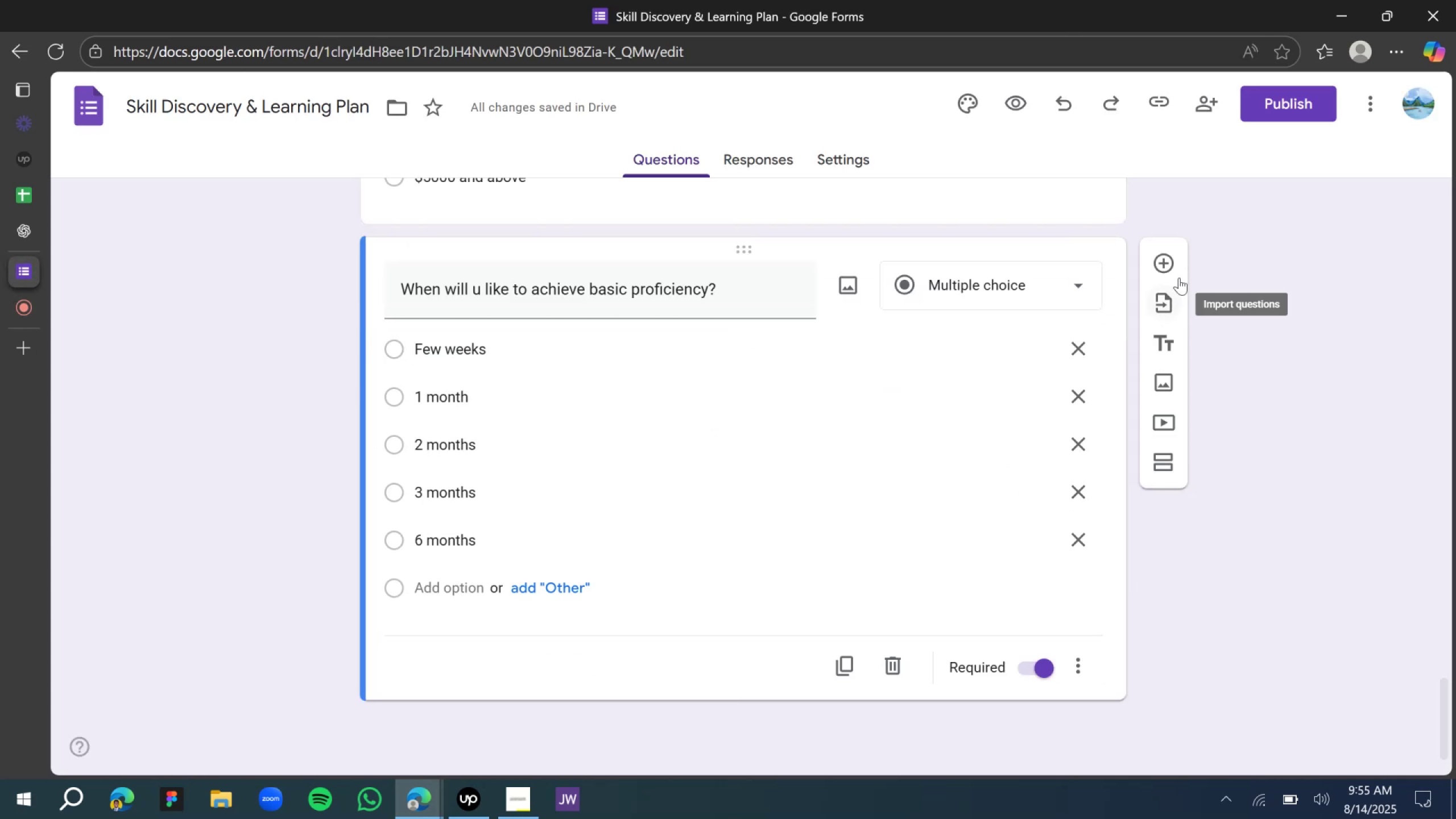 
left_click([1164, 265])
 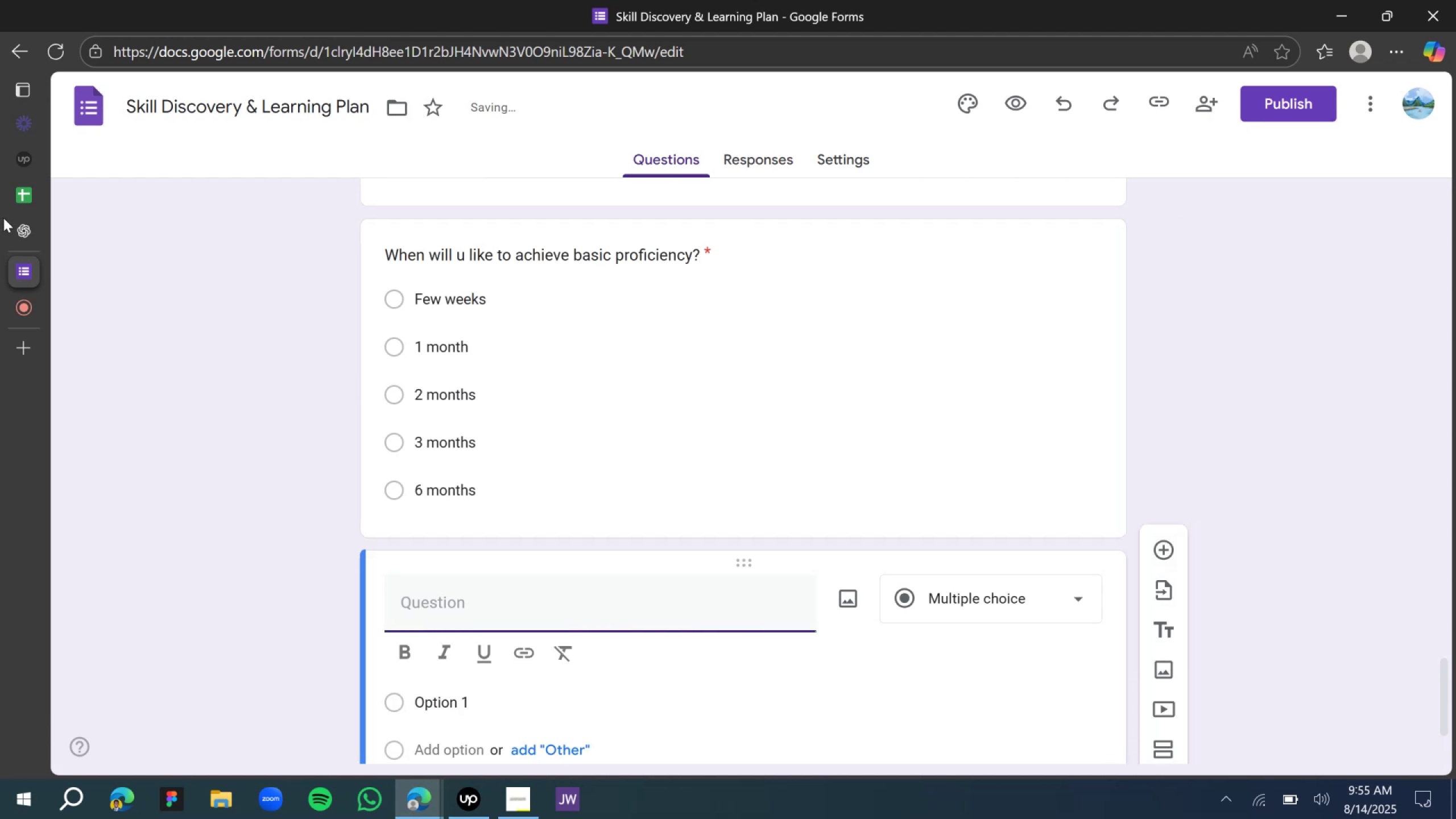 
left_click([21, 229])
 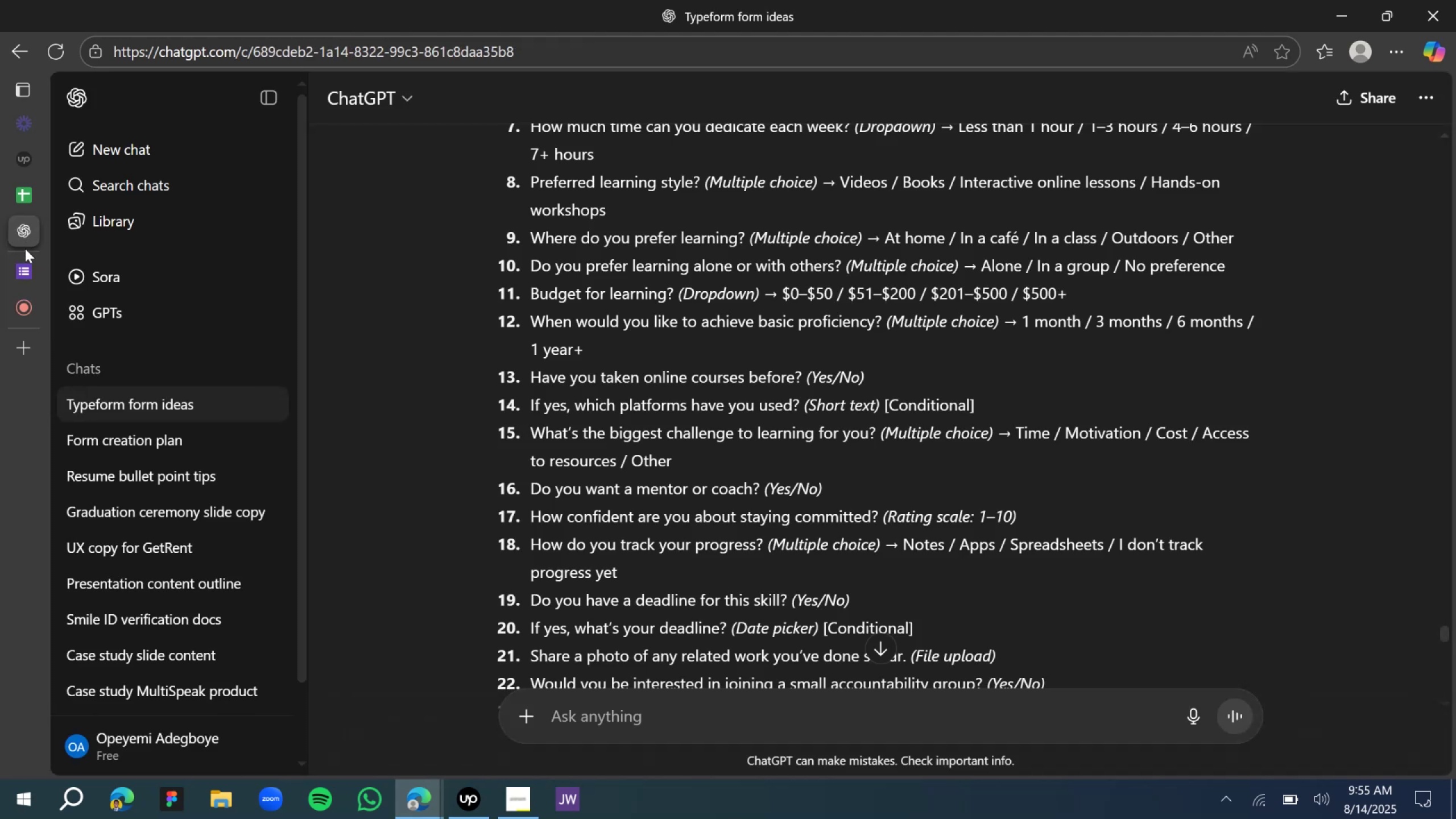 
left_click([24, 258])
 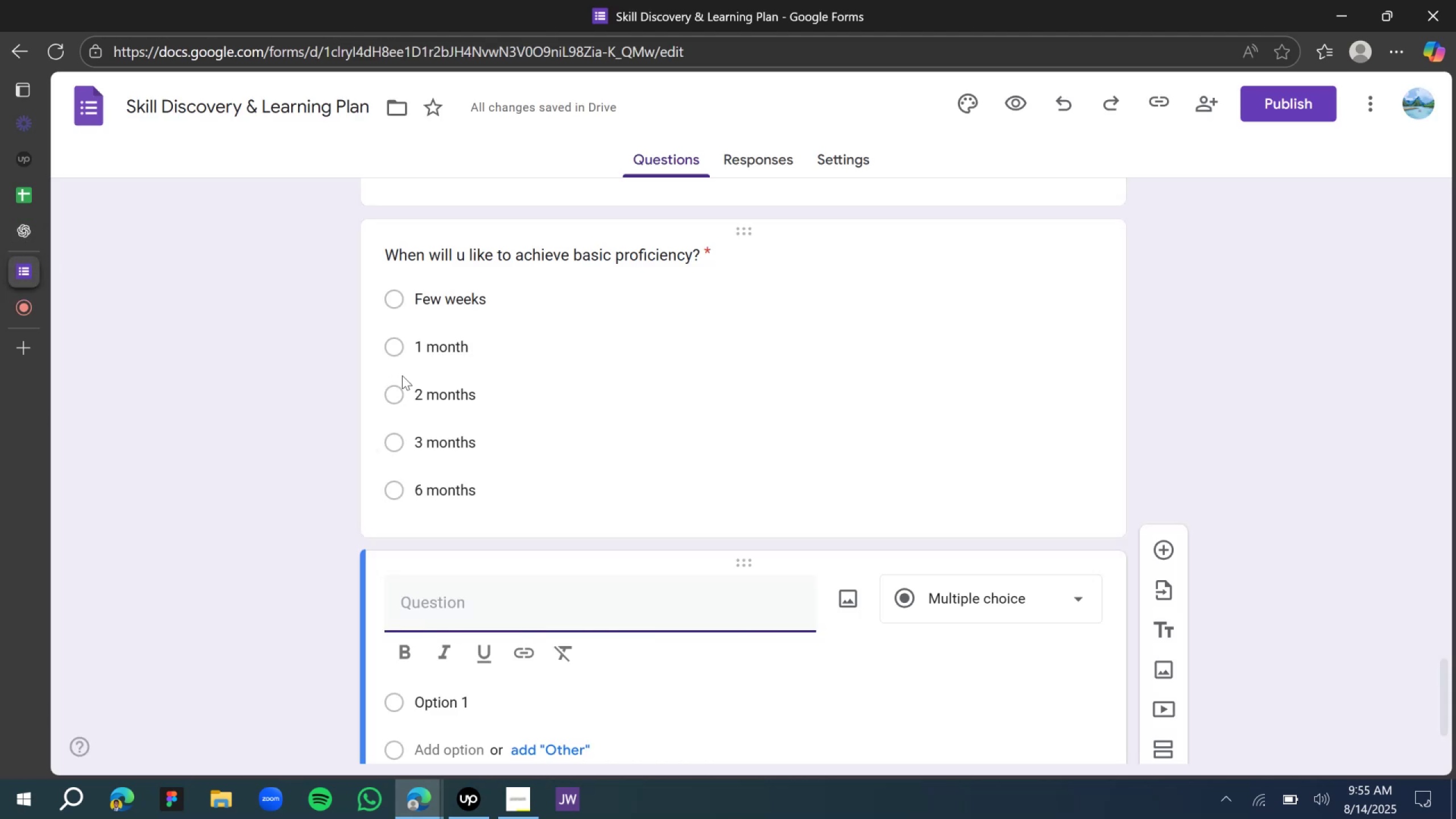 
type(Hbae you taken any online course befor )
key(Backspace)
type(e )
key(Backspace)
type(?)
 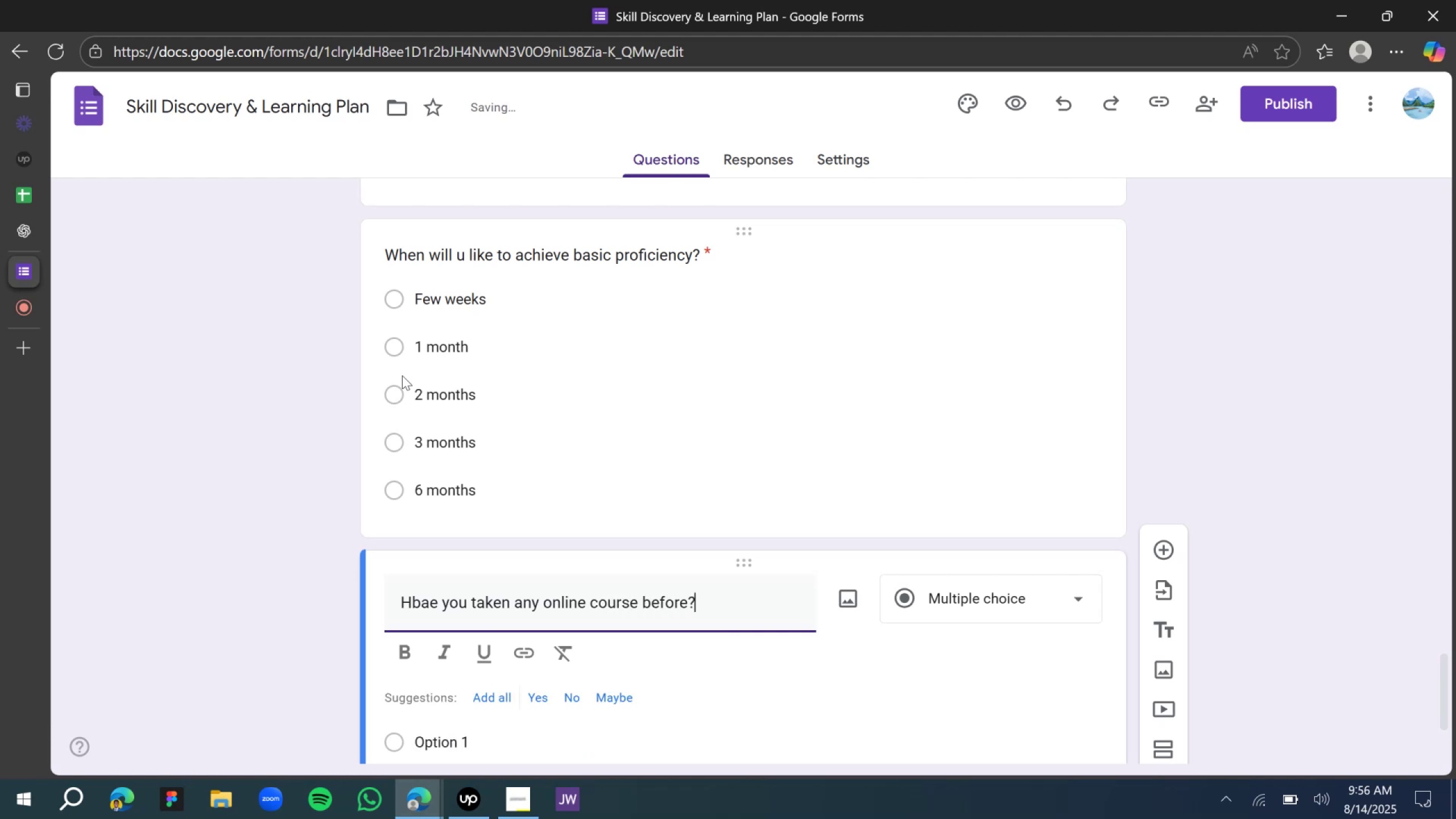 
wait(22.65)
 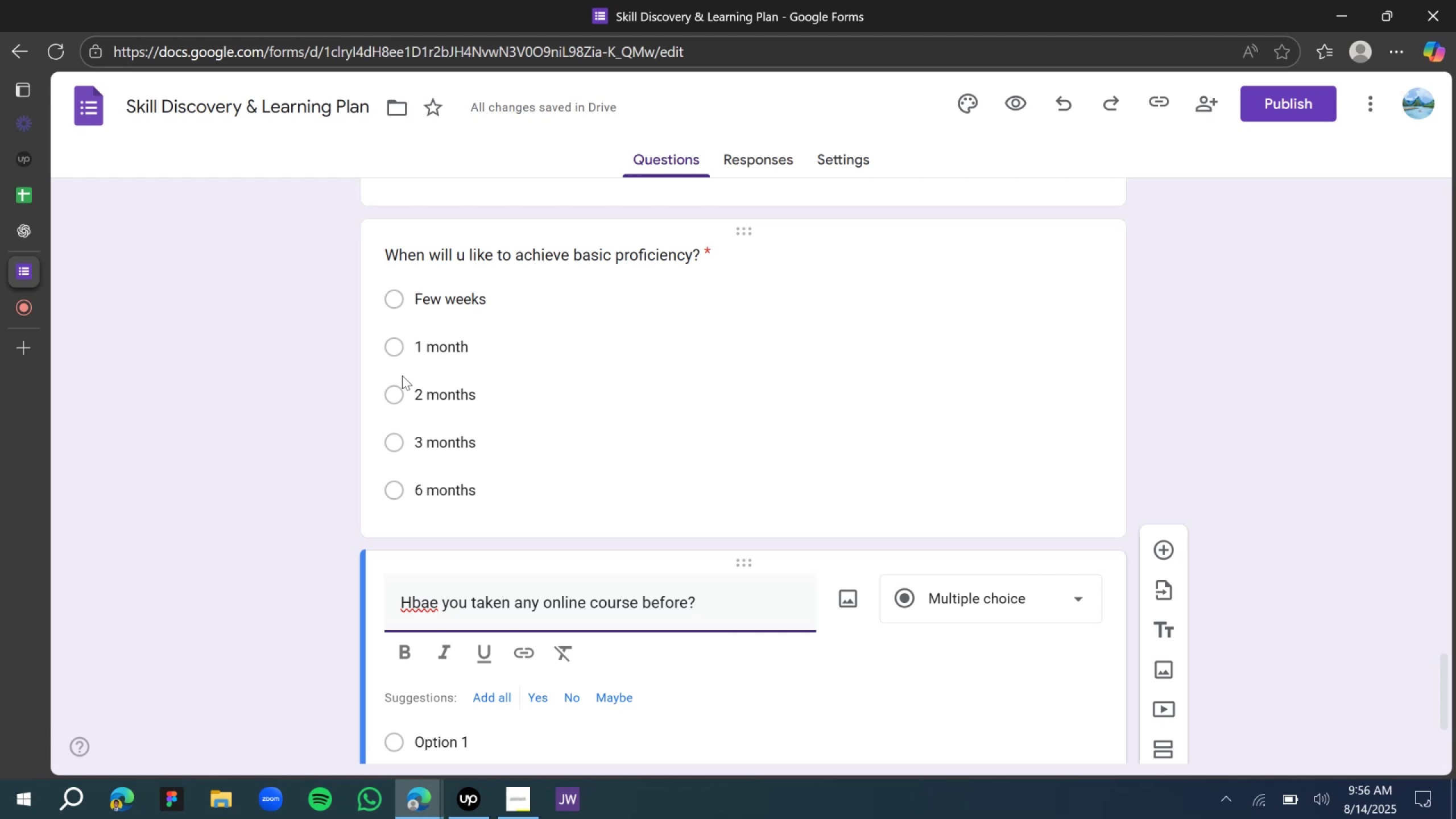 
key(Backspace)
key(Backspace)
type(av)
 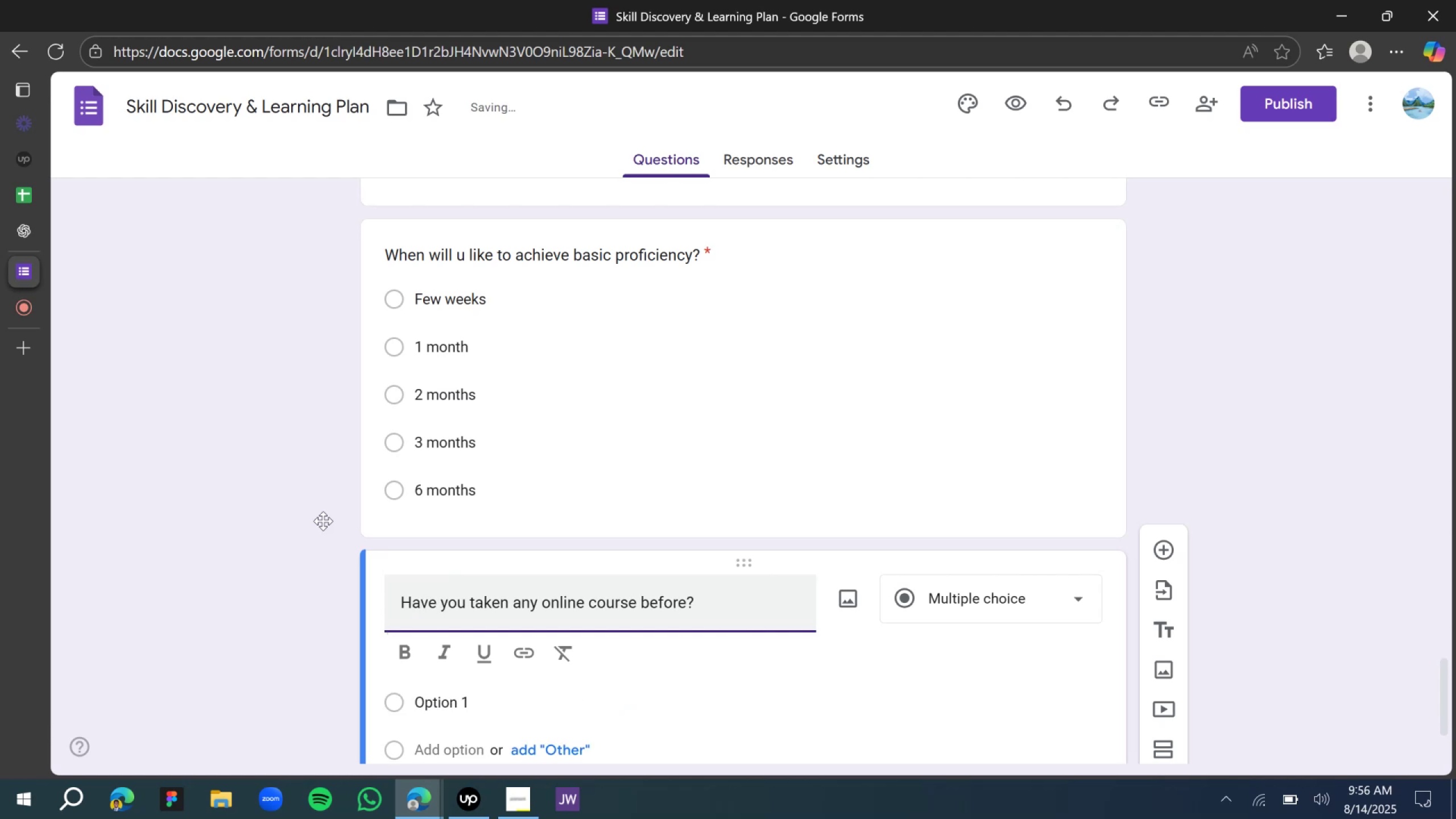 
left_click([156, 443])
 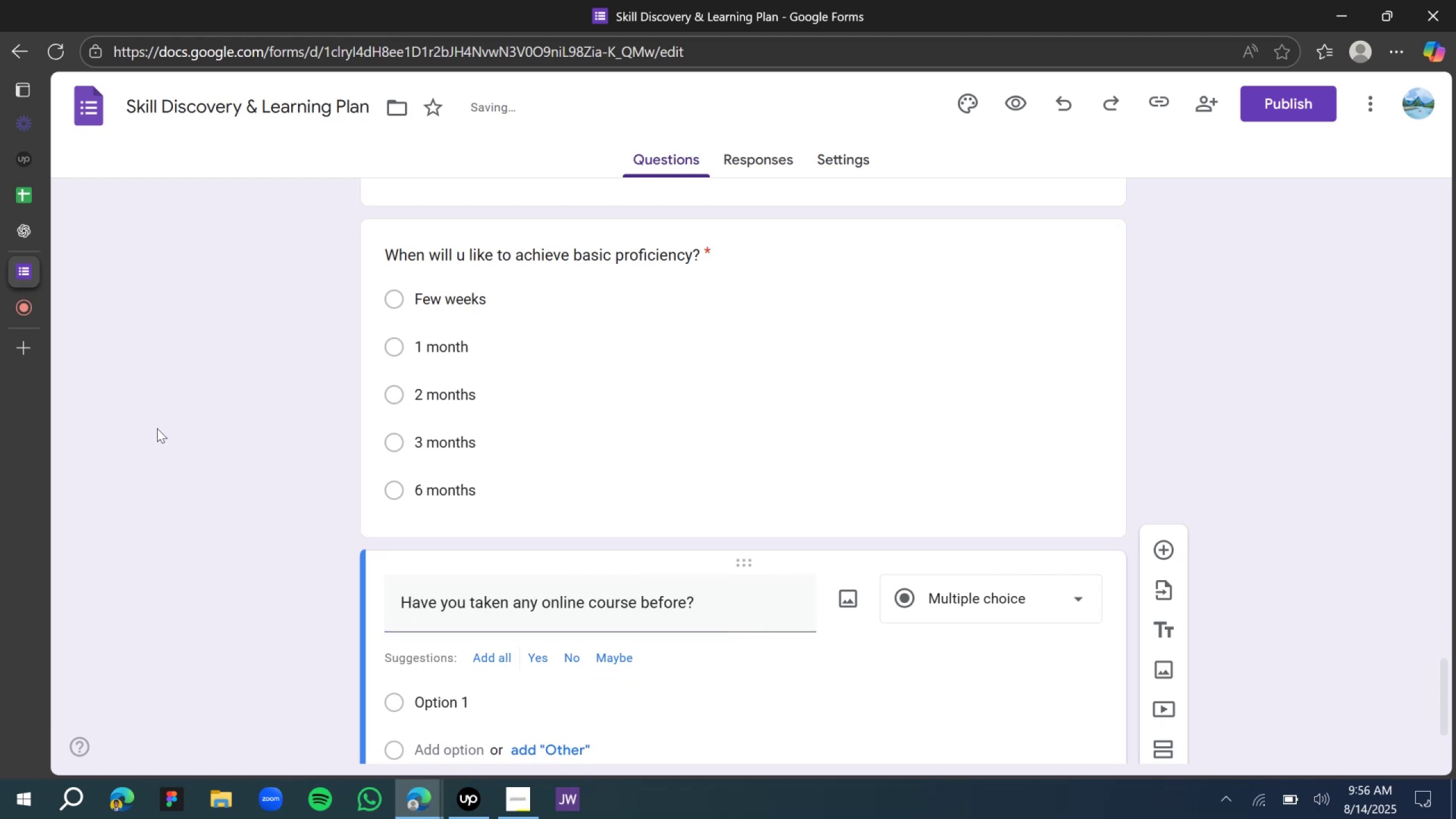 
scroll: coordinate [166, 406], scroll_direction: down, amount: 7.0
 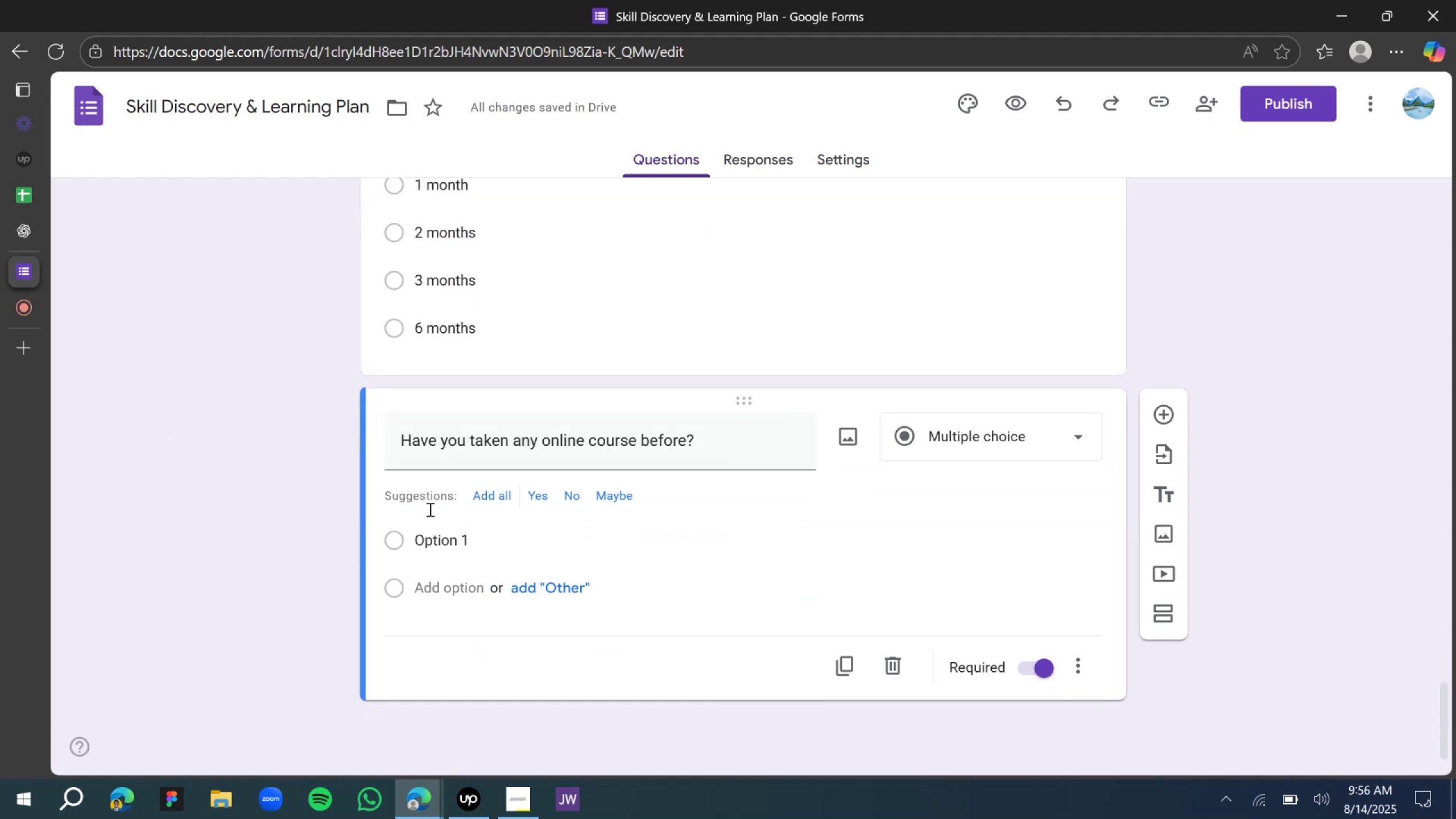 
left_click([434, 530])
 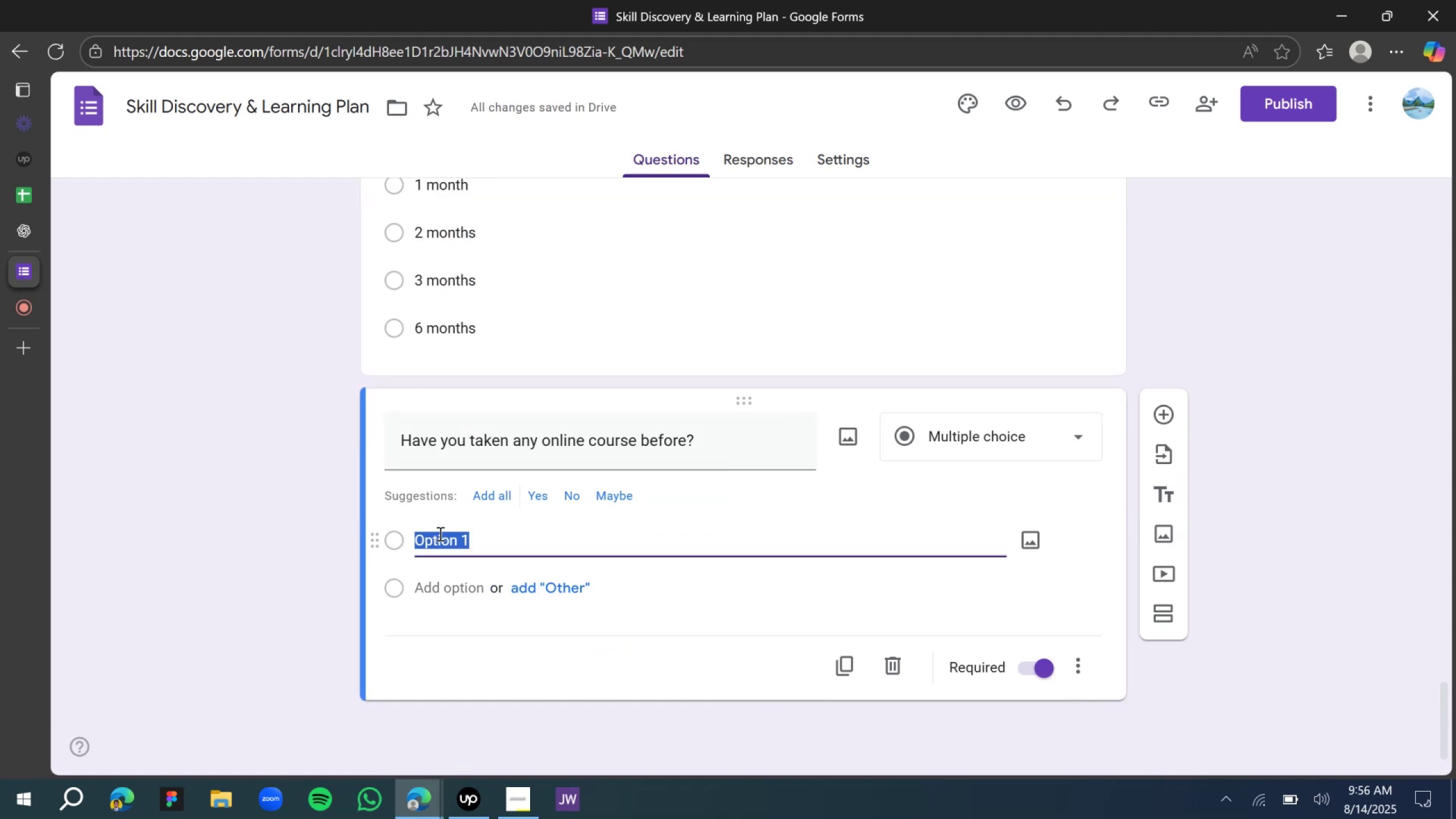 
type(Yes)
 